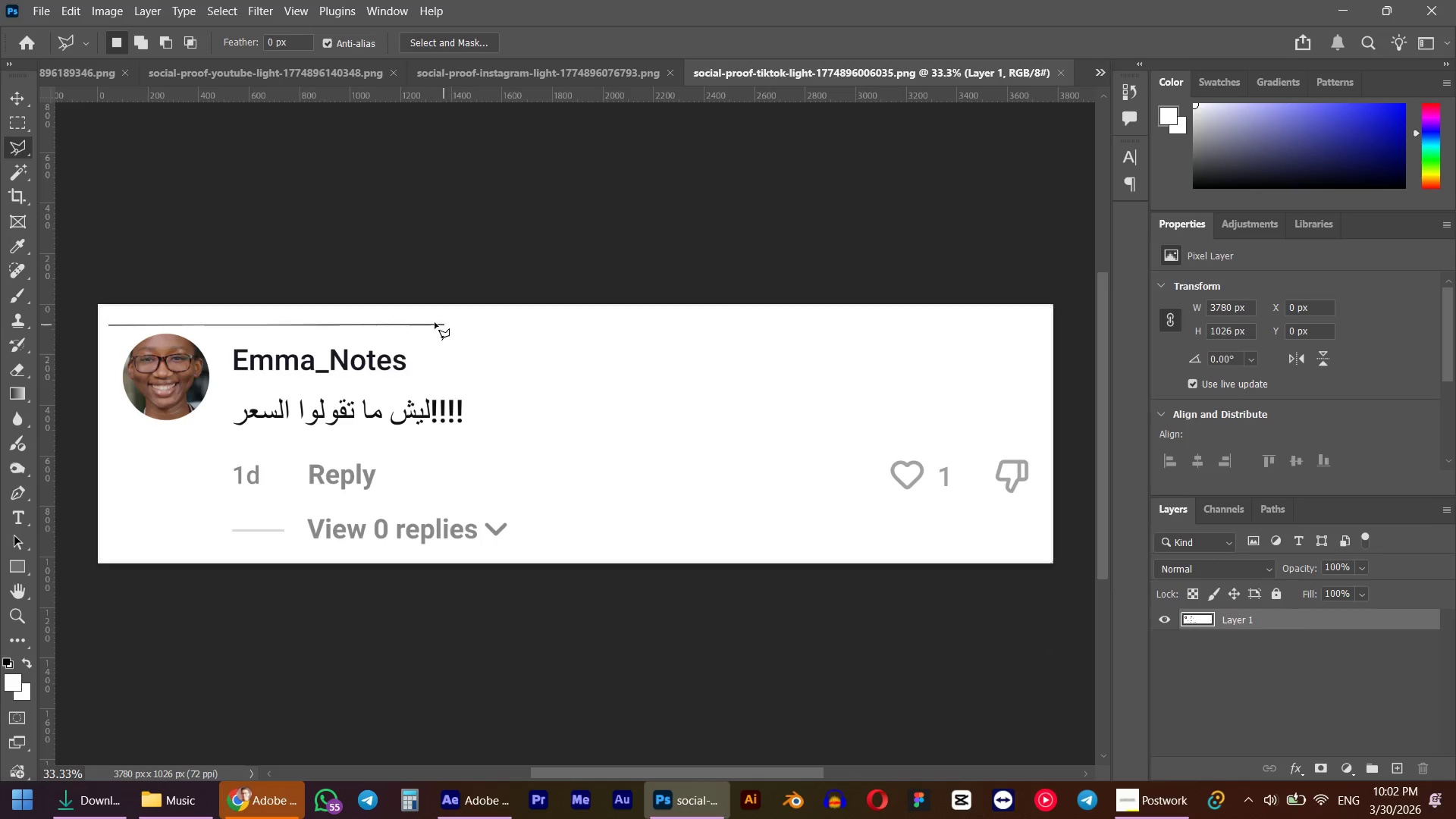 
hold_key(key=ShiftLeft, duration=0.69)
left_click([433, 338])
 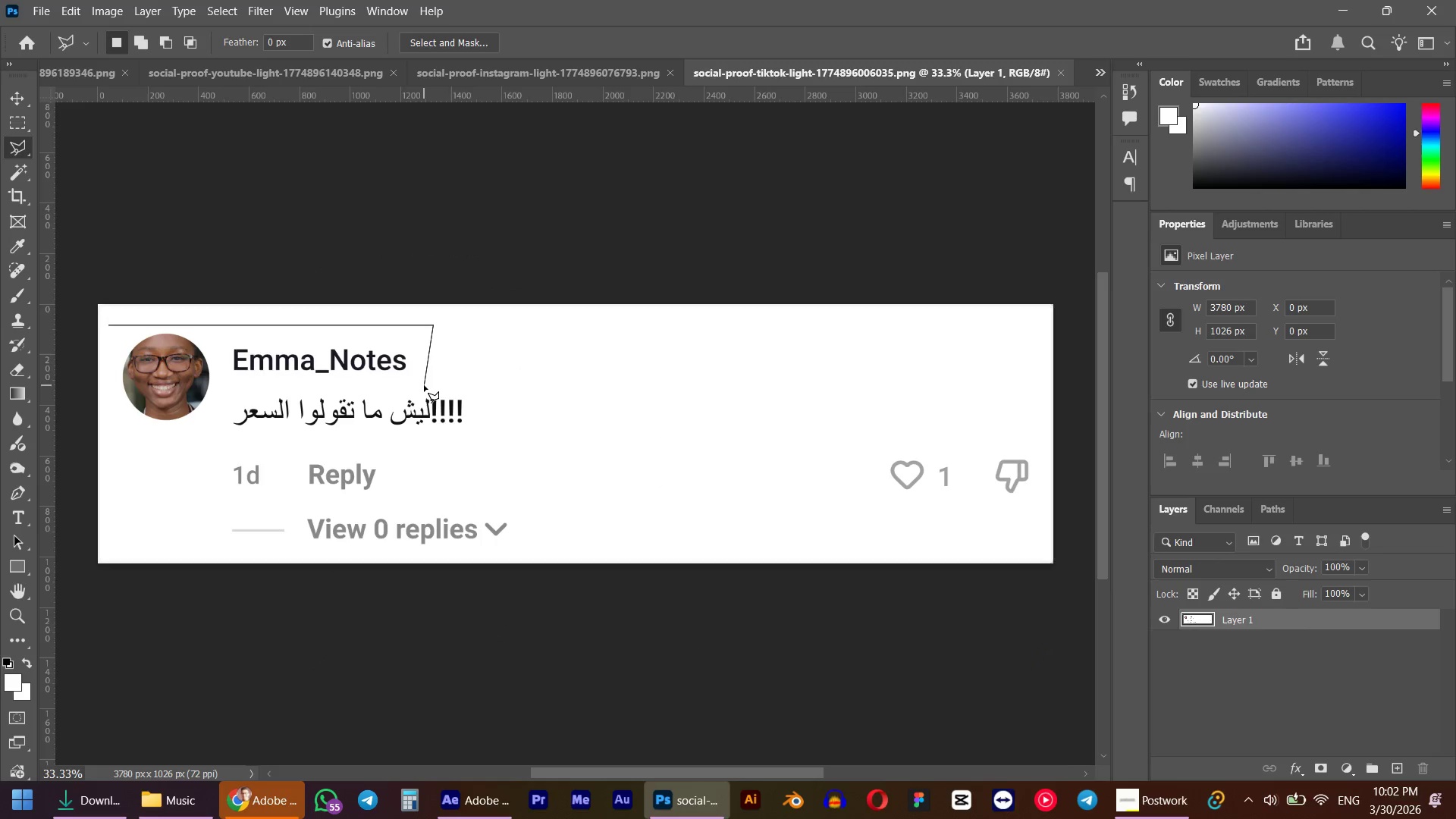 
left_click([424, 385])
 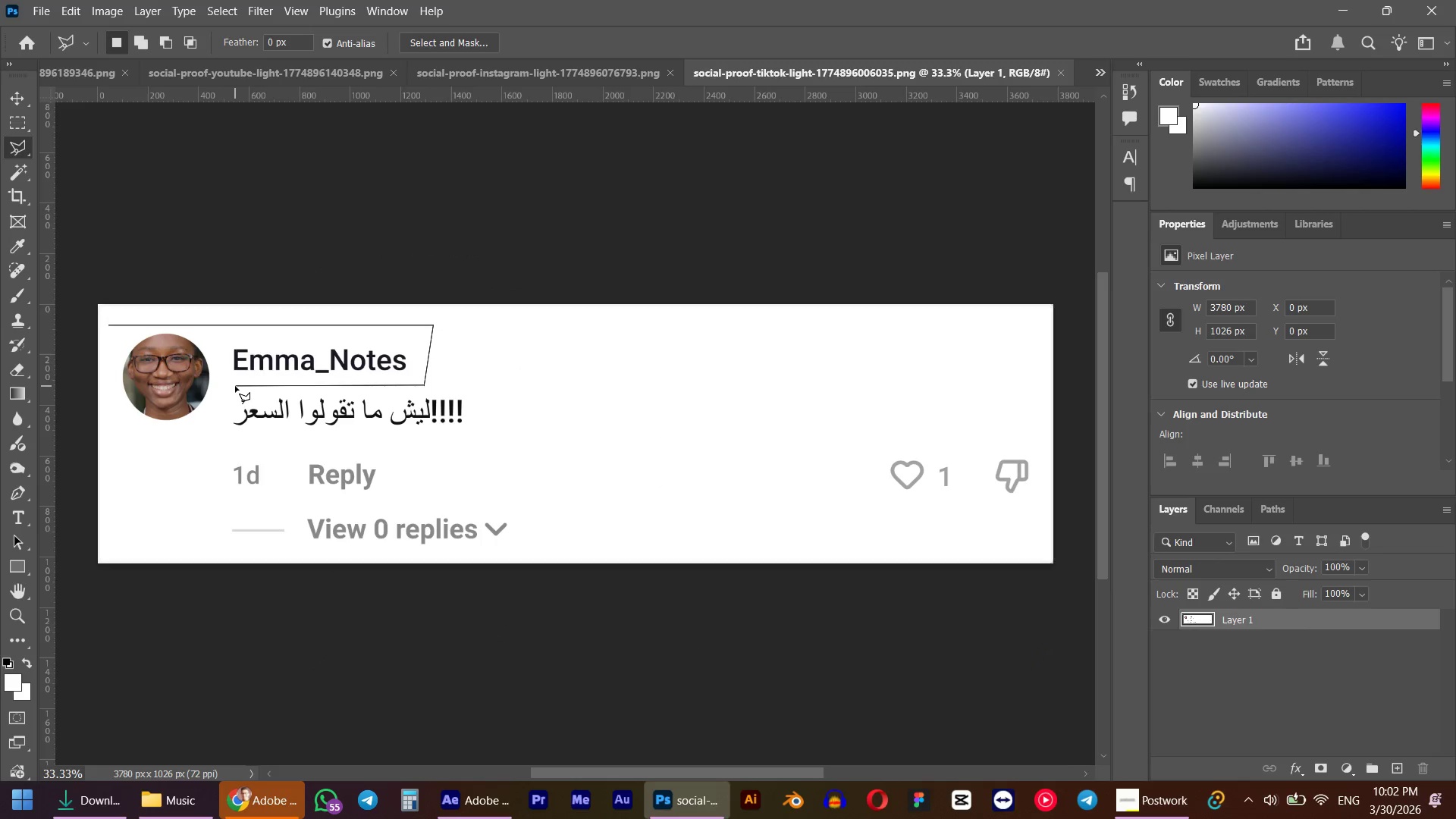 
left_click([235, 386])
 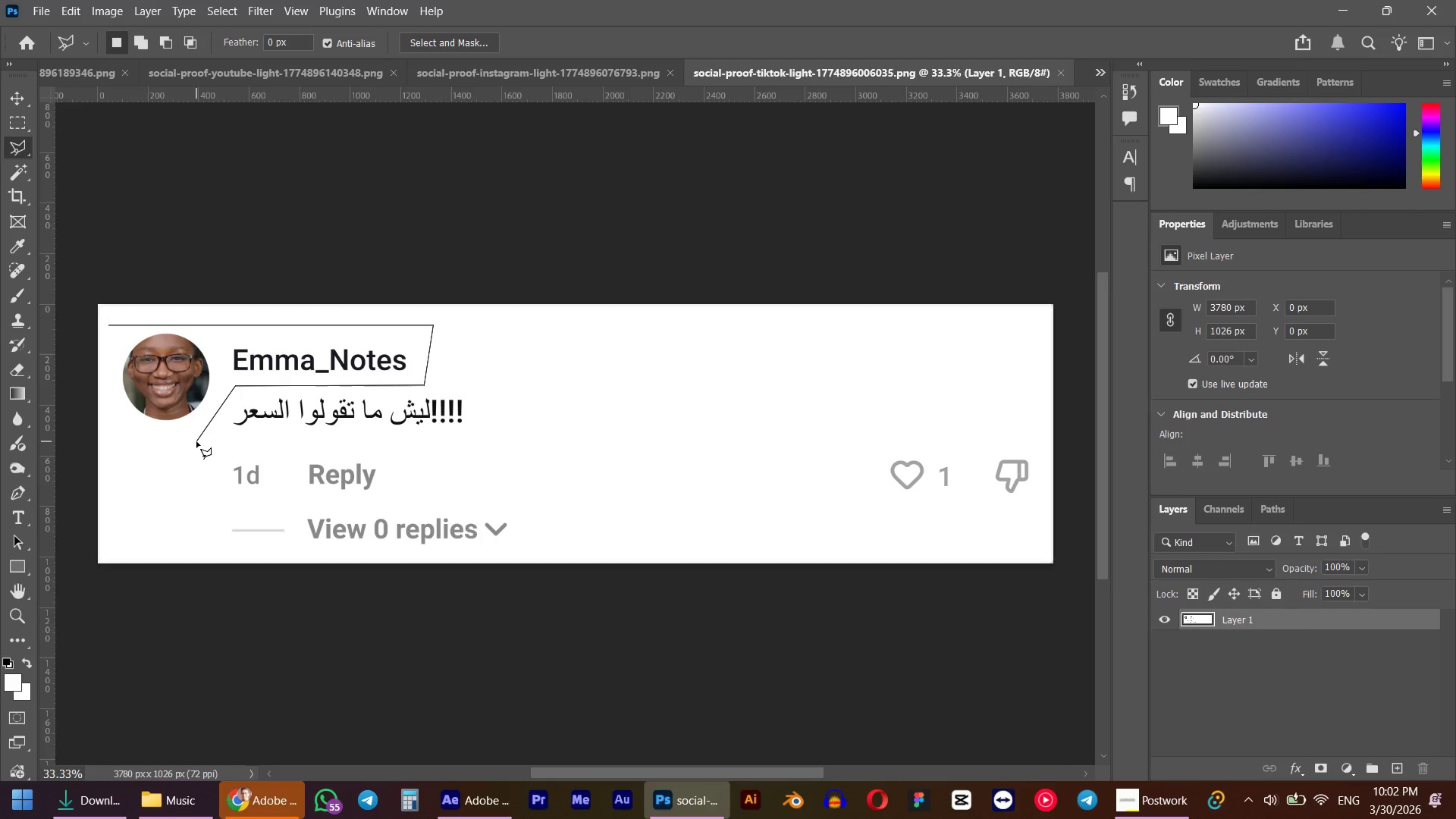 
left_click([196, 441])
 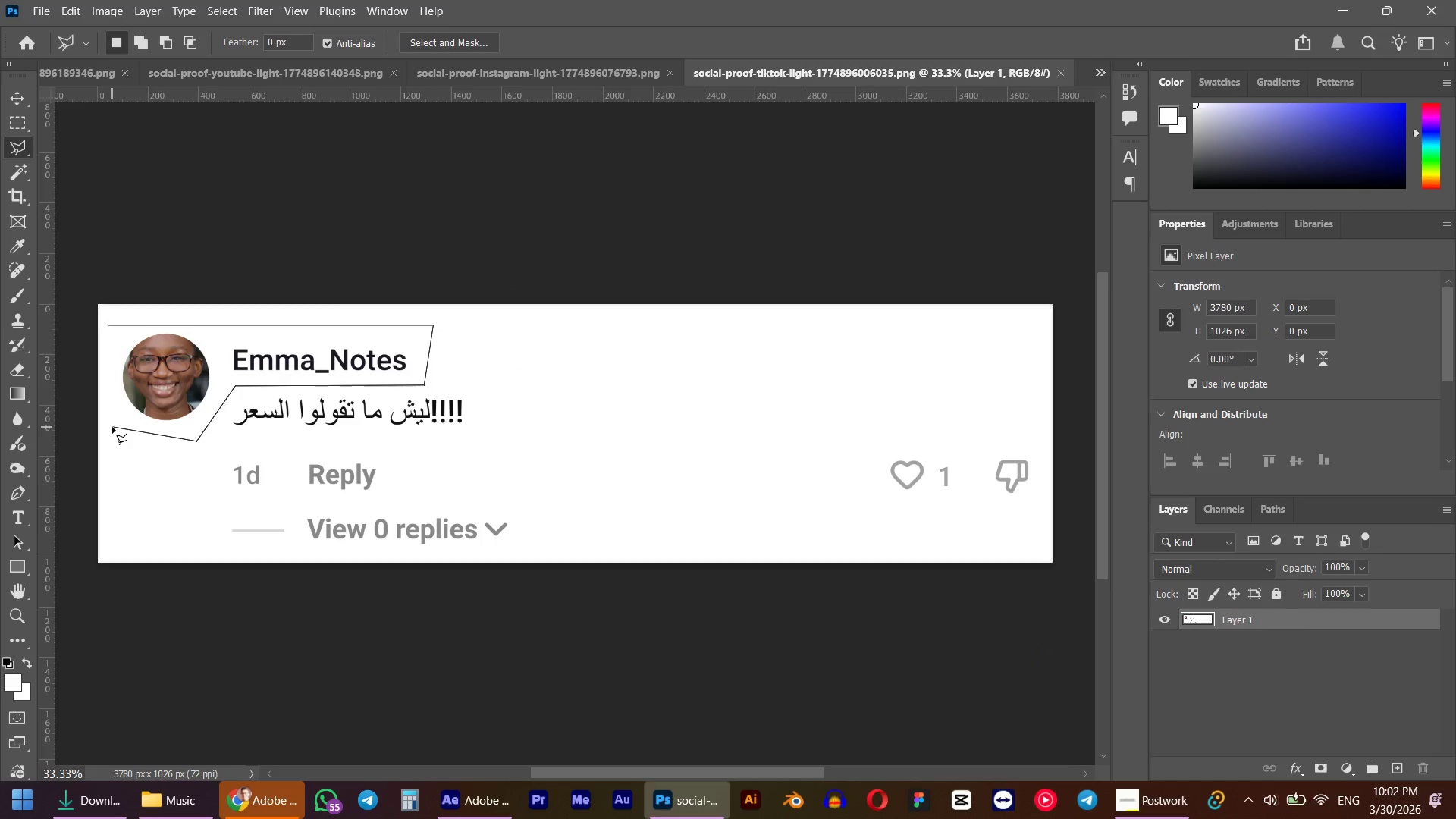 
left_click([112, 427])
 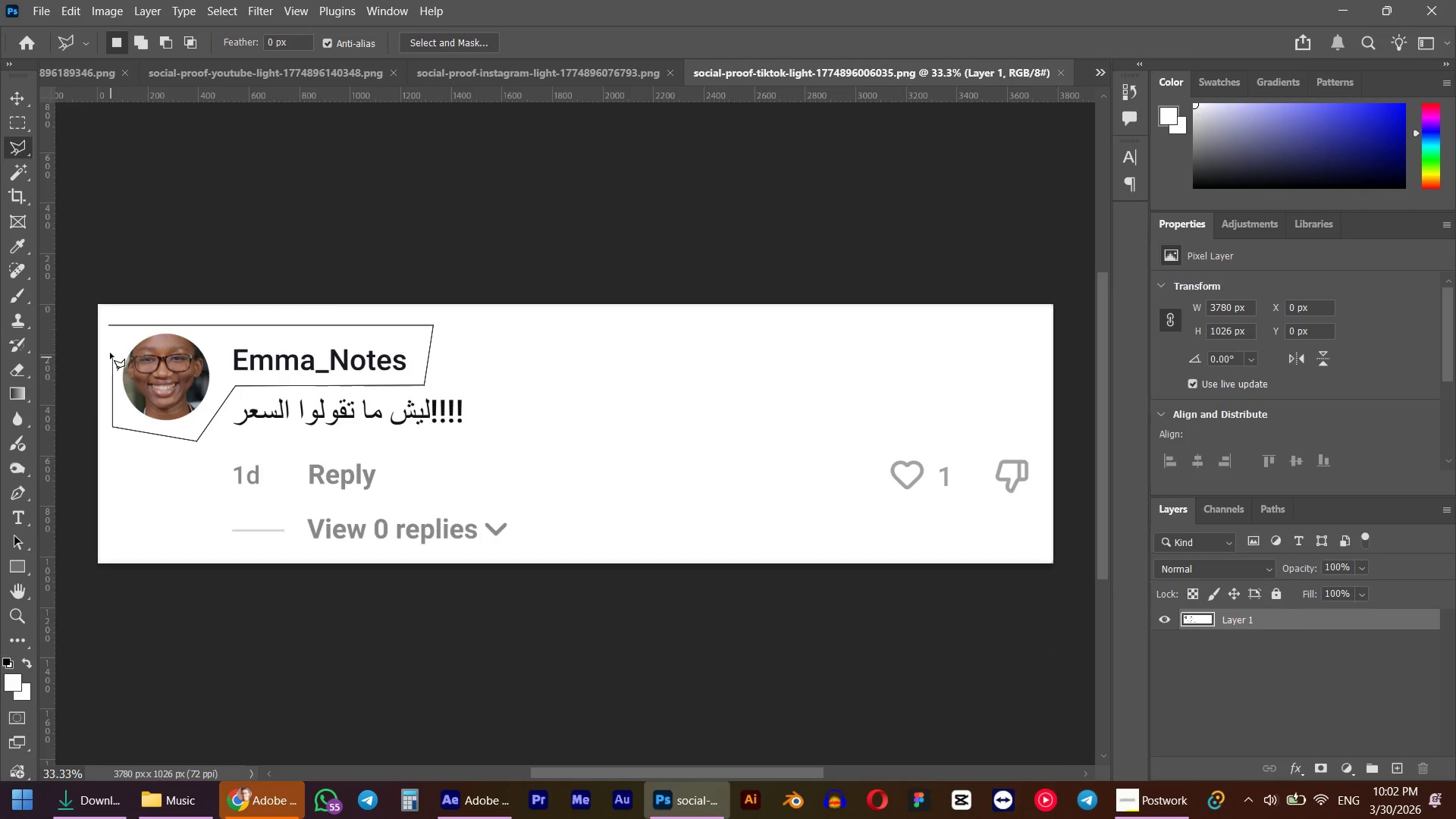 
hold_key(key=ShiftLeft, duration=0.34)
 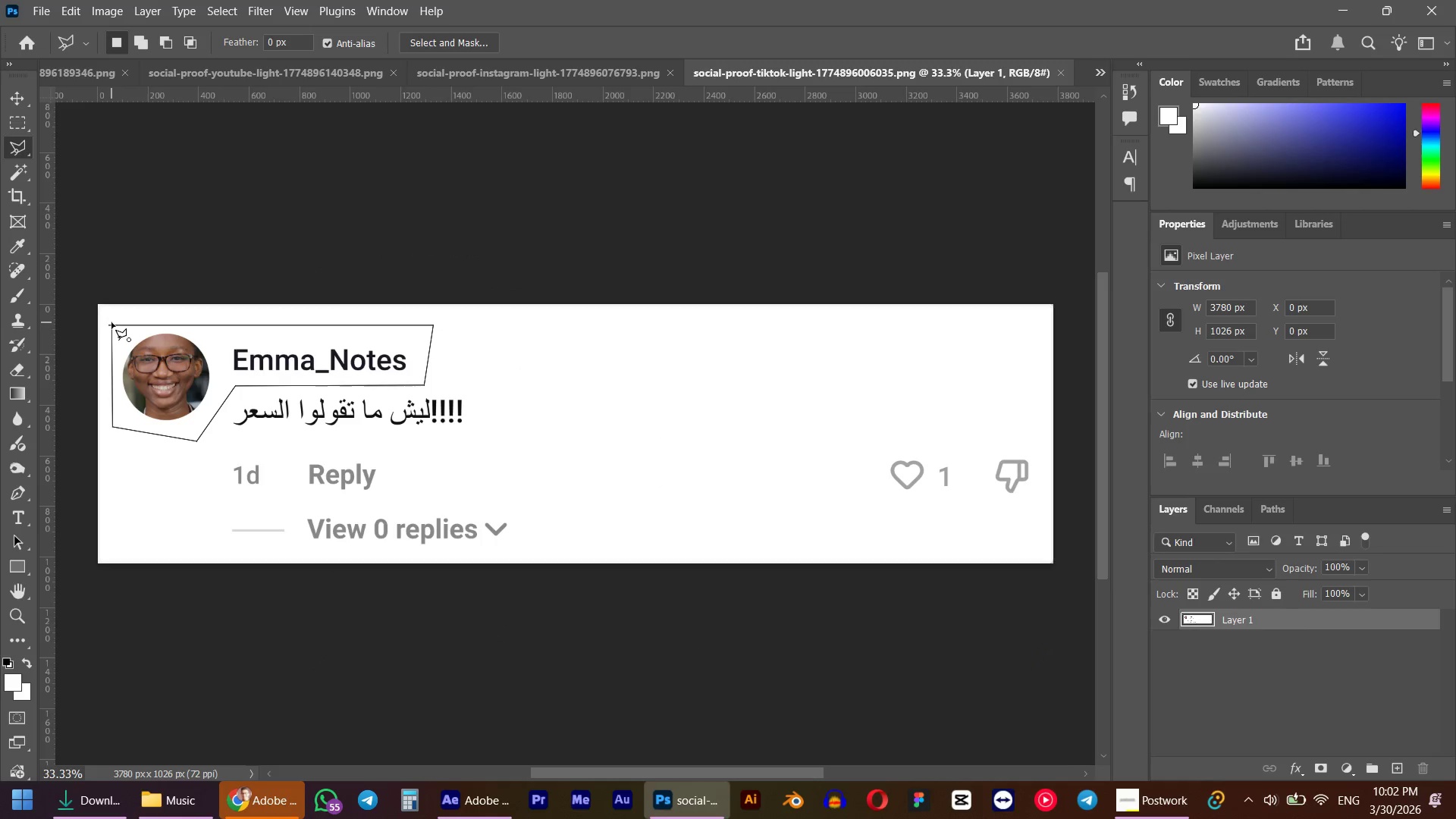 
hold_key(key=ControlLeft, duration=0.55)
left_click([111, 322])
 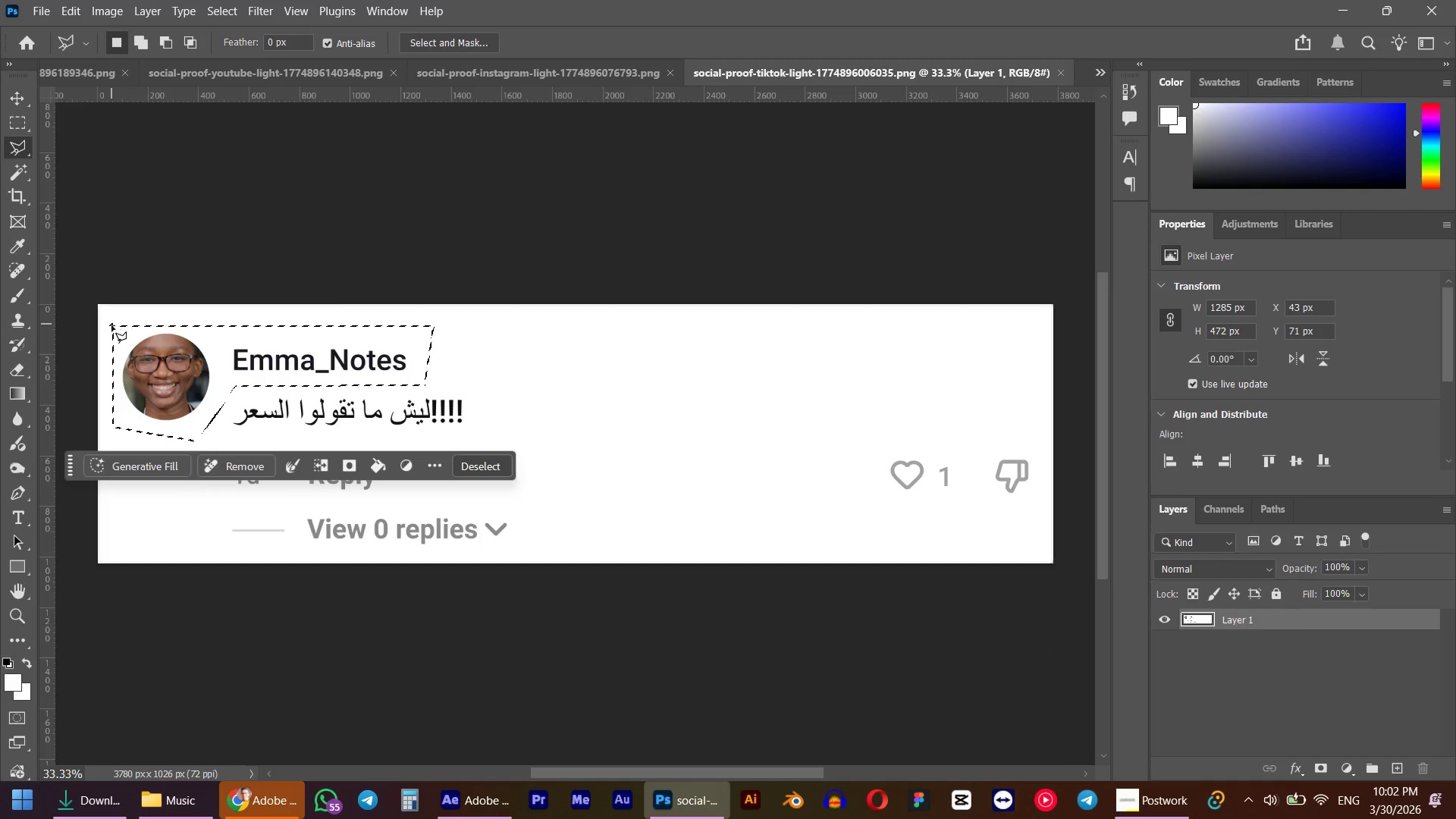 
hold_key(key=ControlLeft, duration=1.25)
 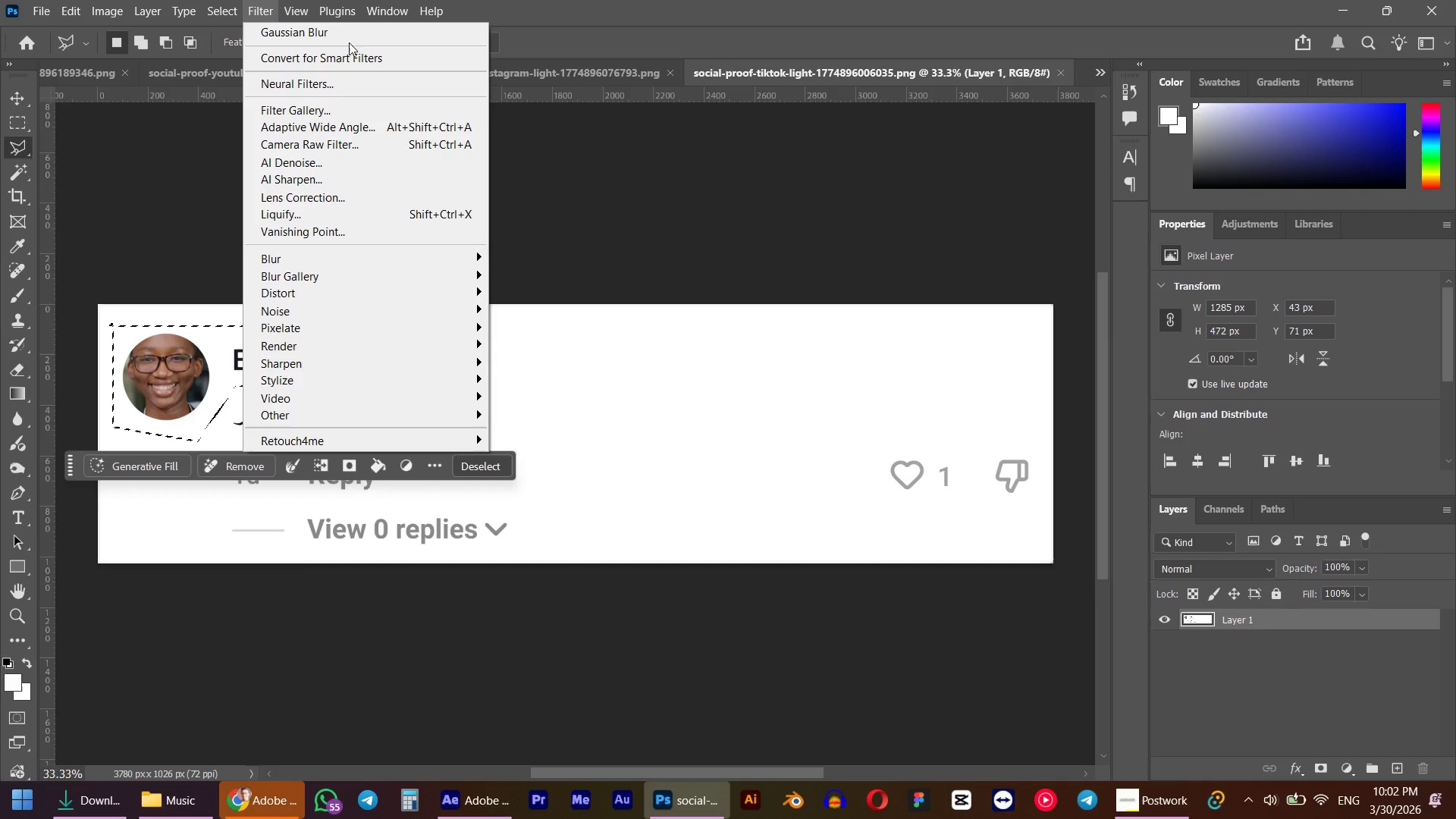 
left_click([352, 32])
 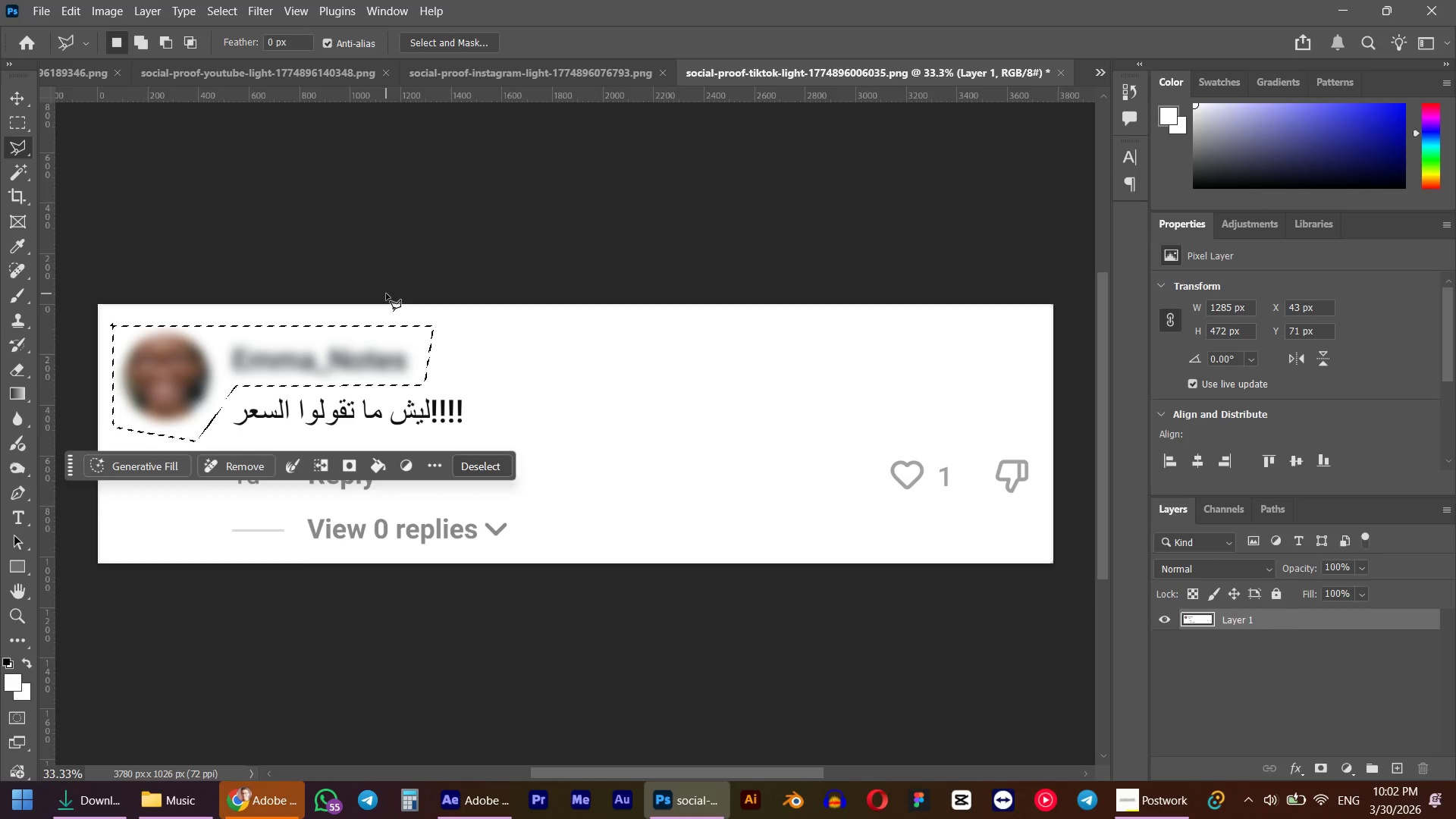 
key(Control+S)
 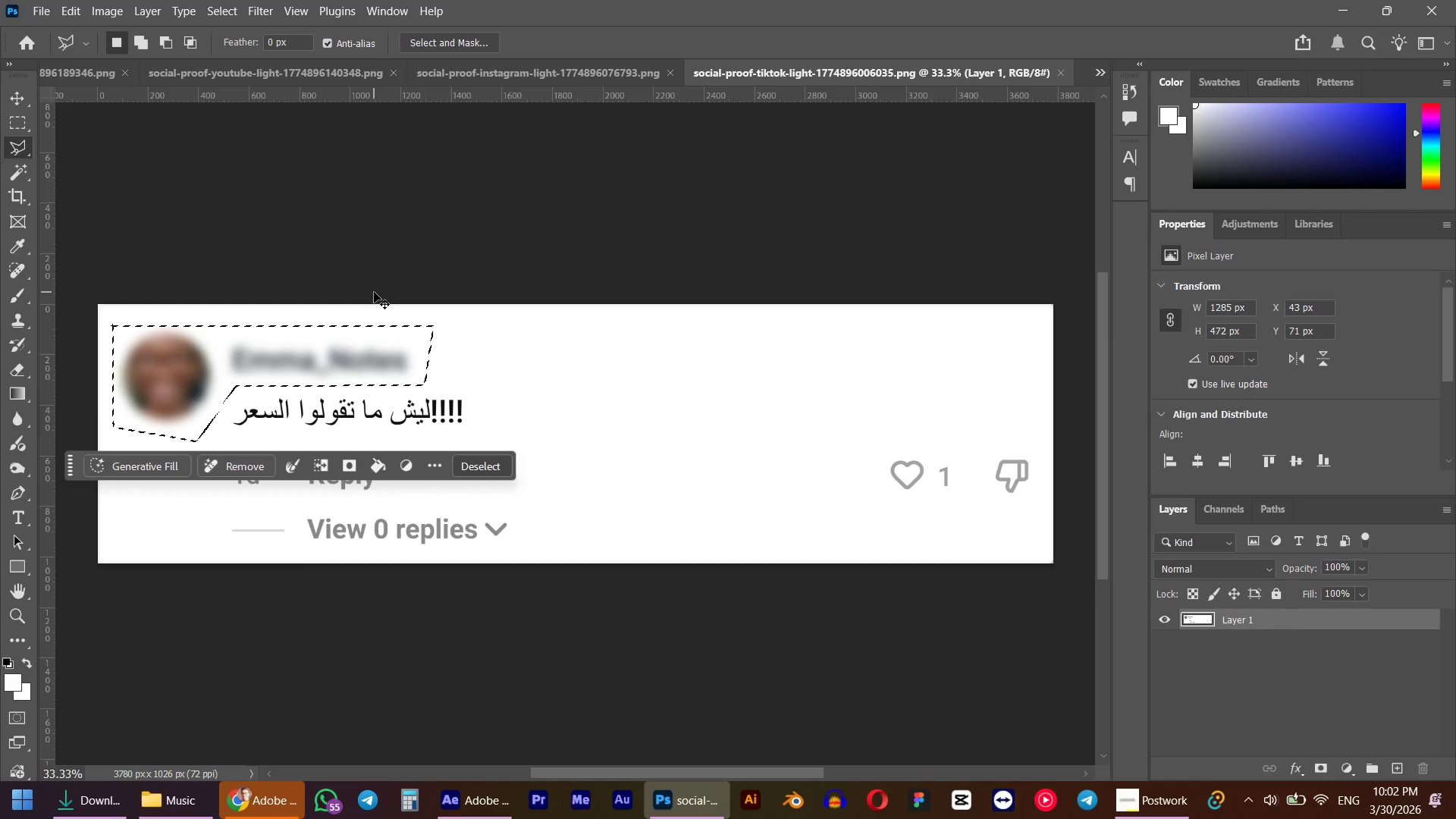 
key(Control+W)
 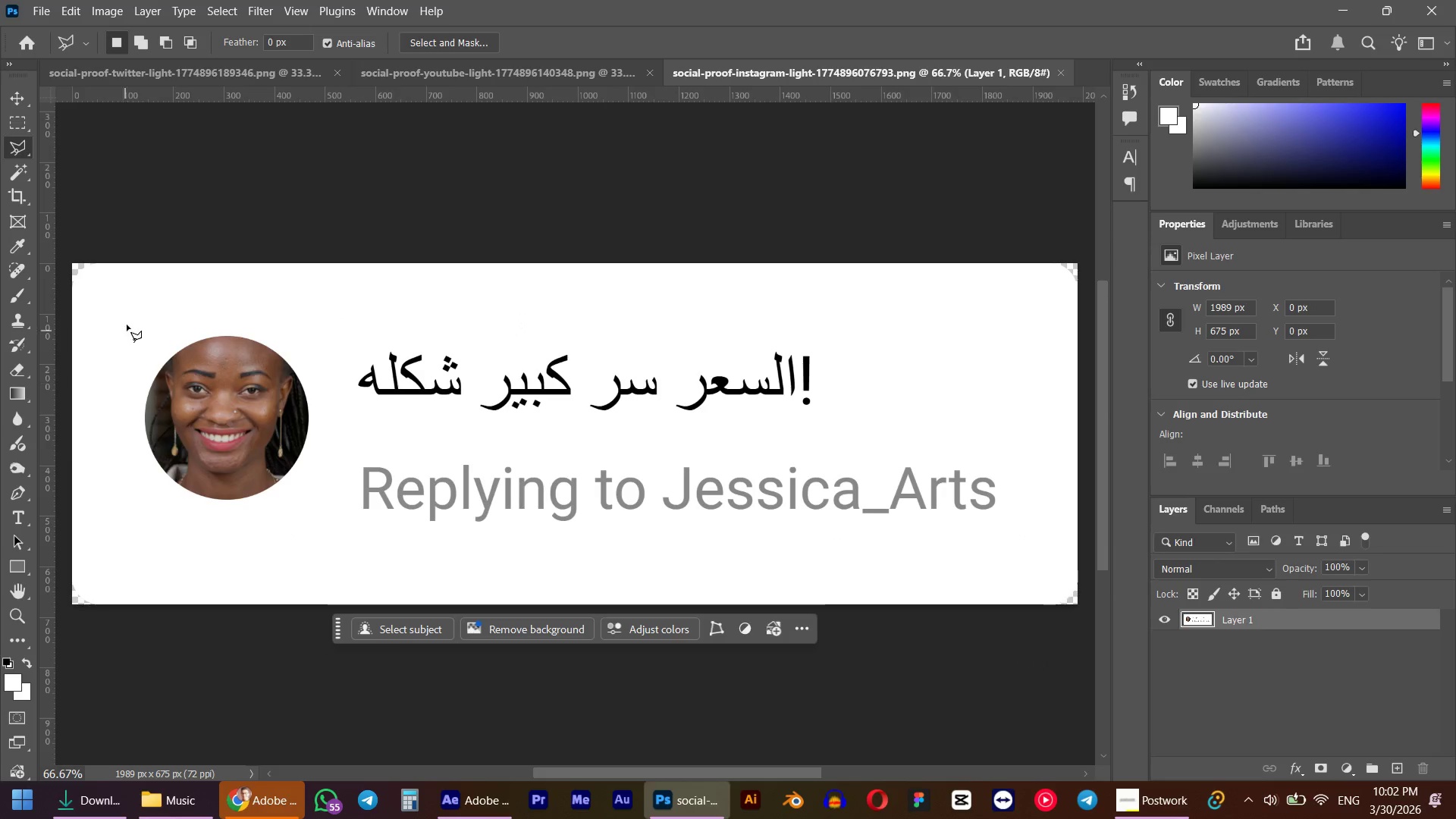 
left_click([152, 303])
 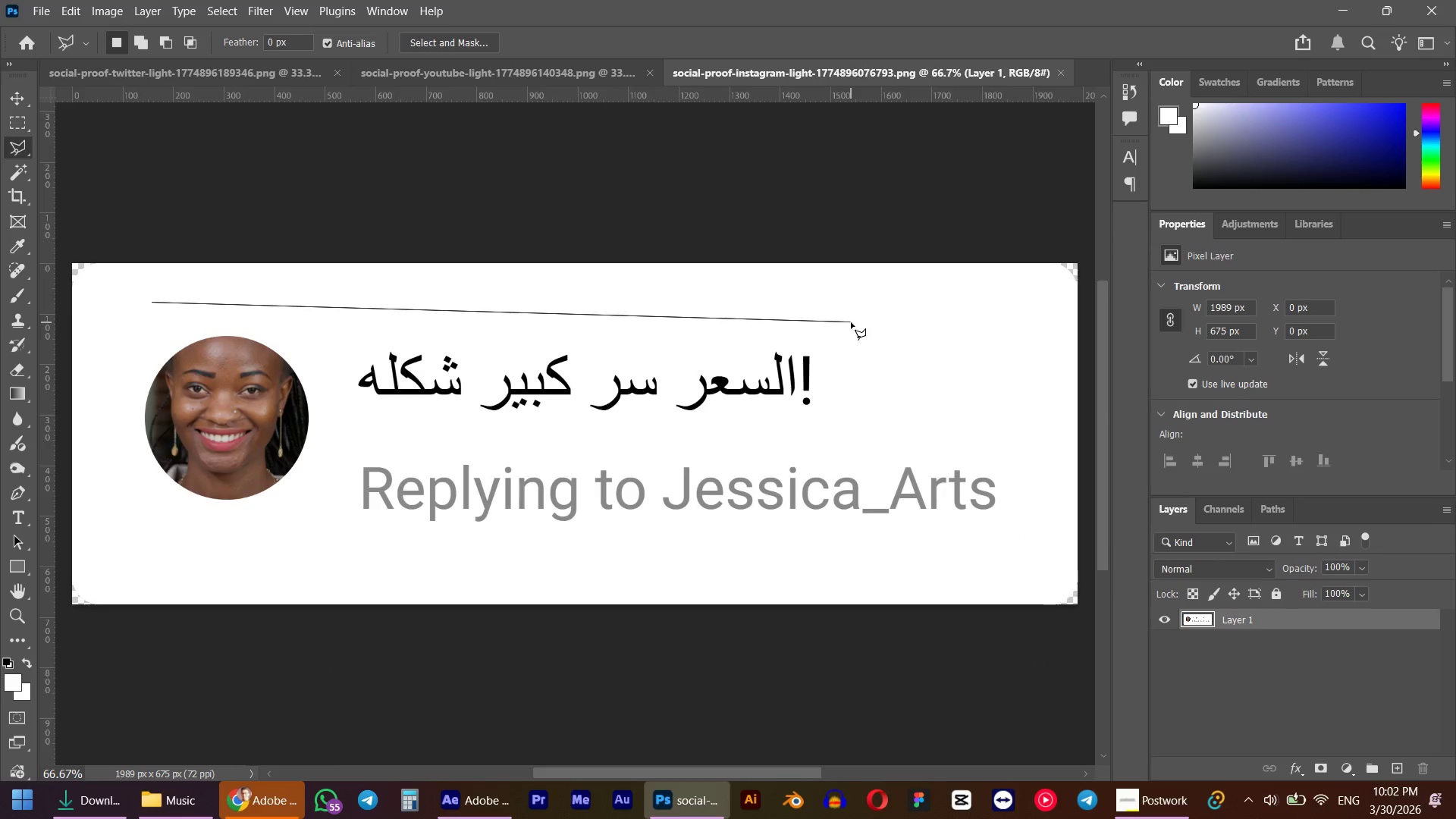 
double_click([833, 423])
 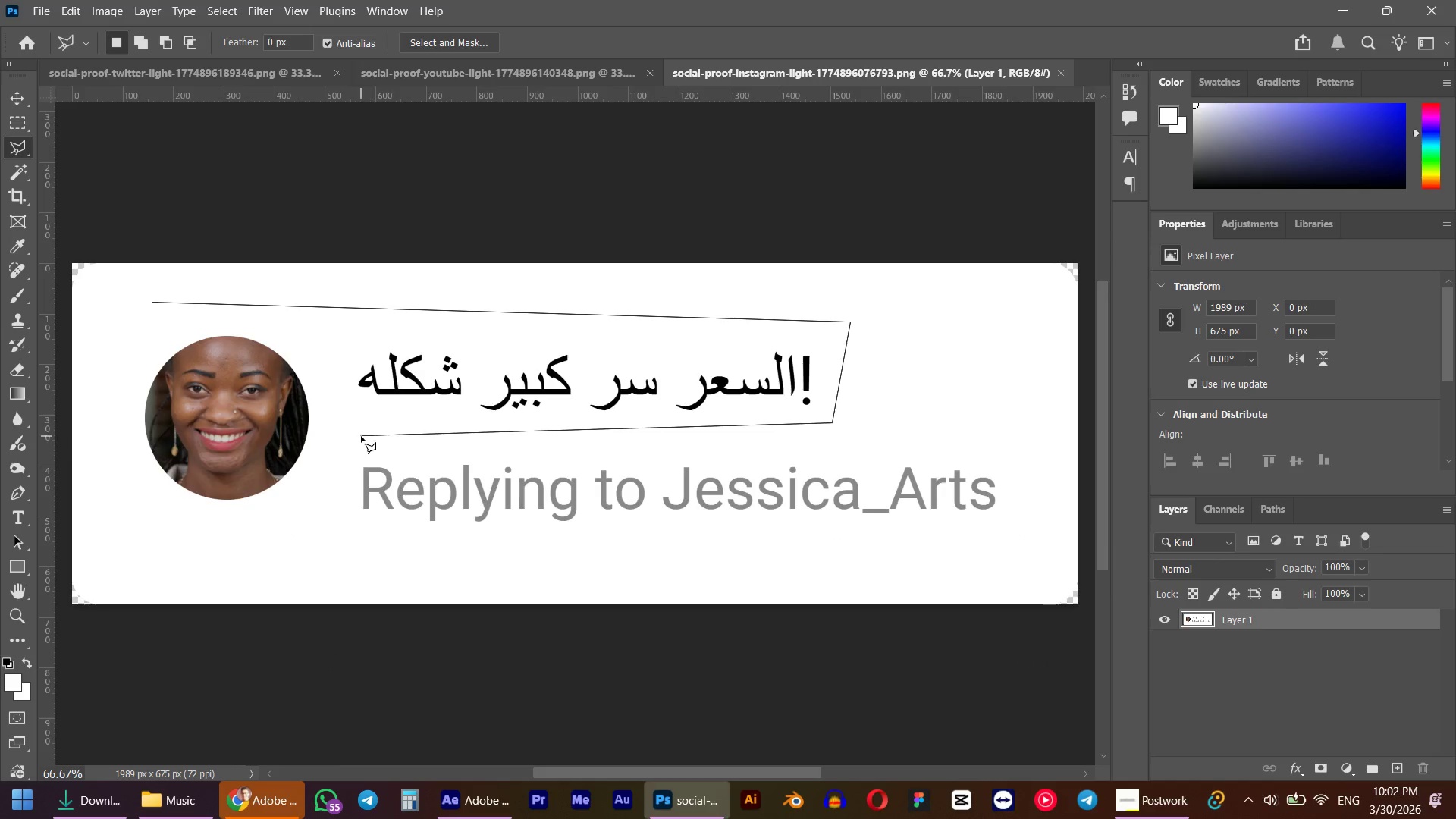 
left_click([359, 435])
 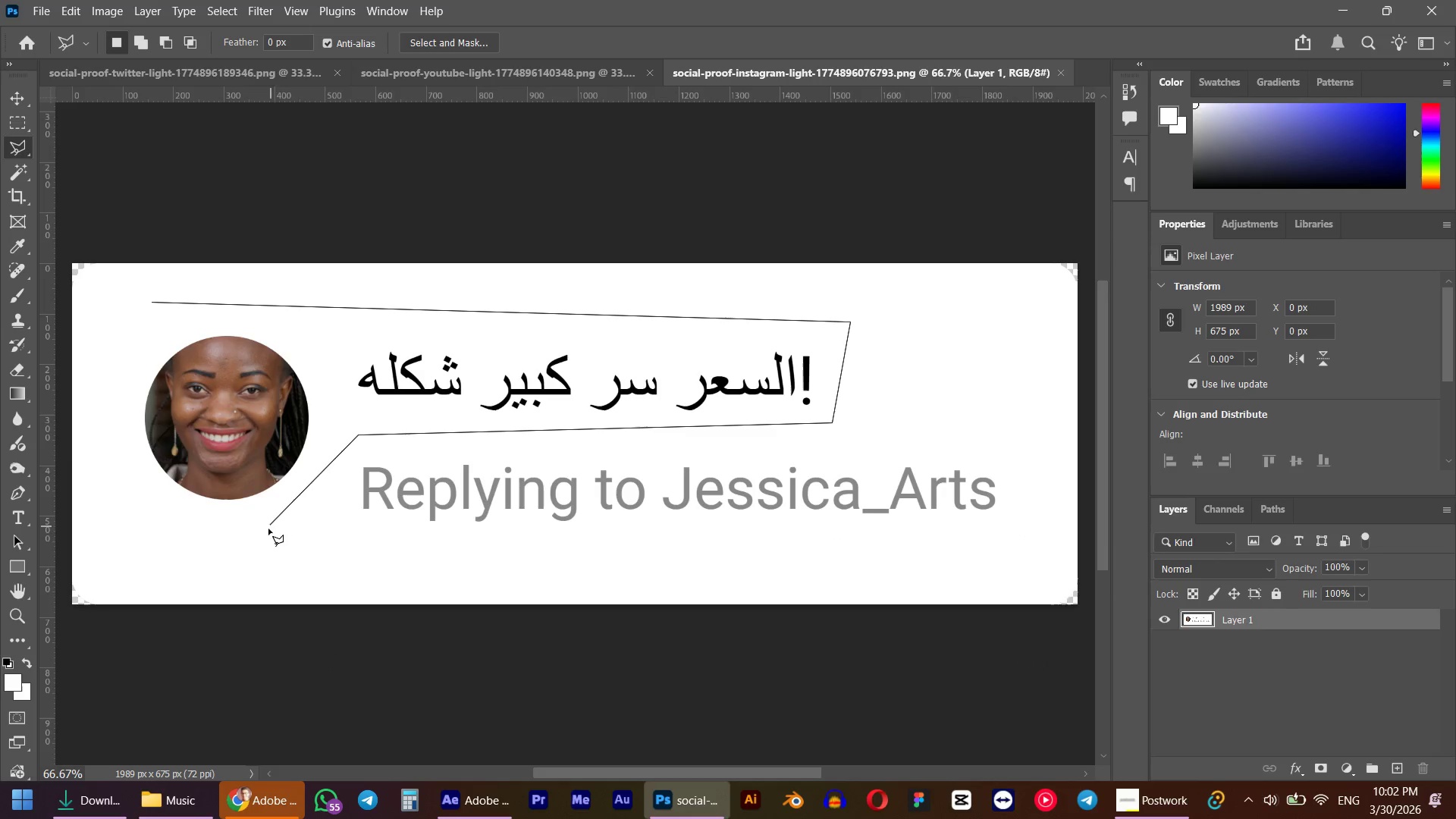 
left_click_drag(start_coordinate=[268, 530], to_coordinate=[263, 531])
 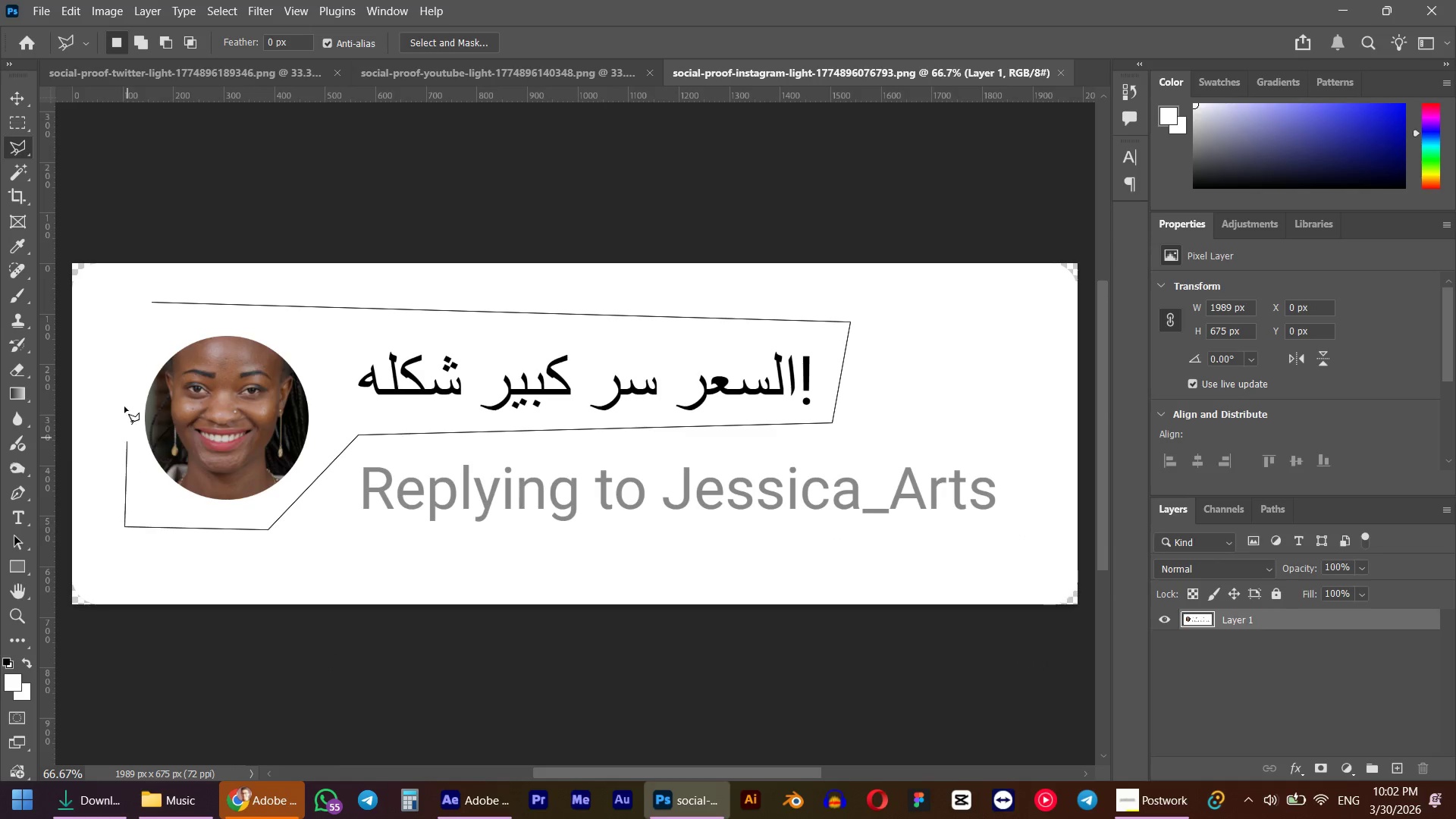 
hold_key(key=ControlLeft, duration=0.5)
left_click([126, 331])
 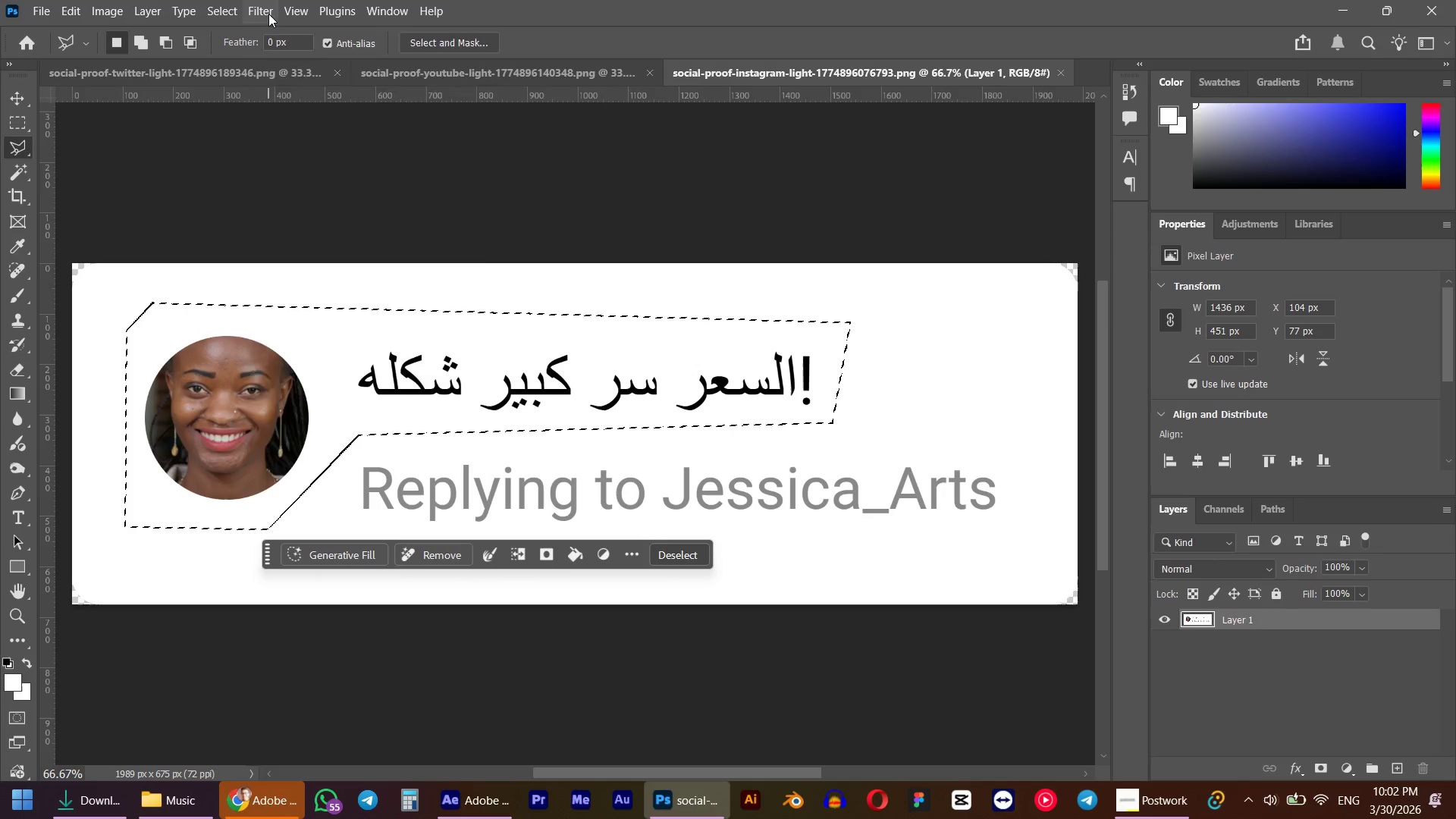 
double_click([313, 50])
 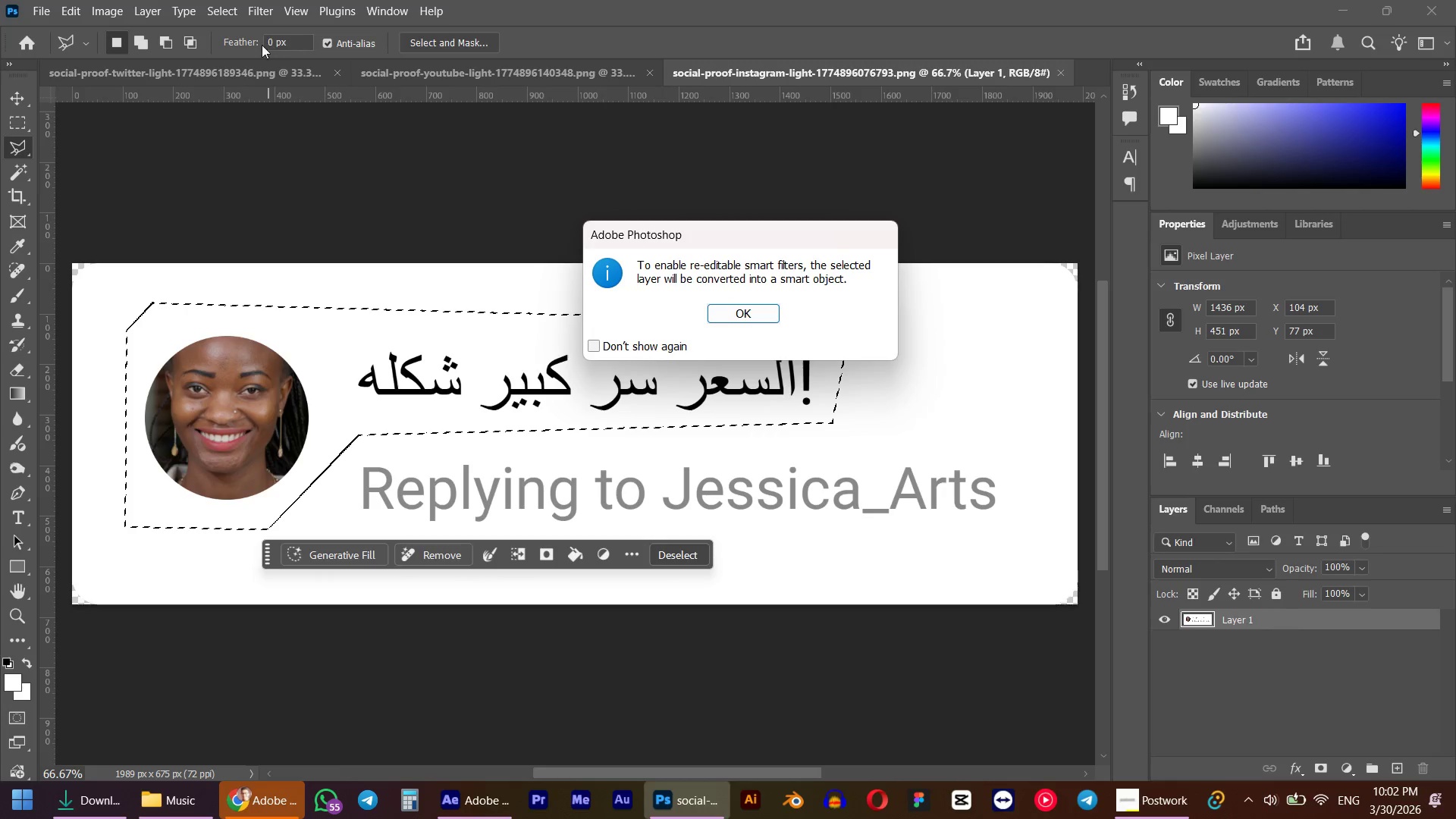 
key(Escape)
 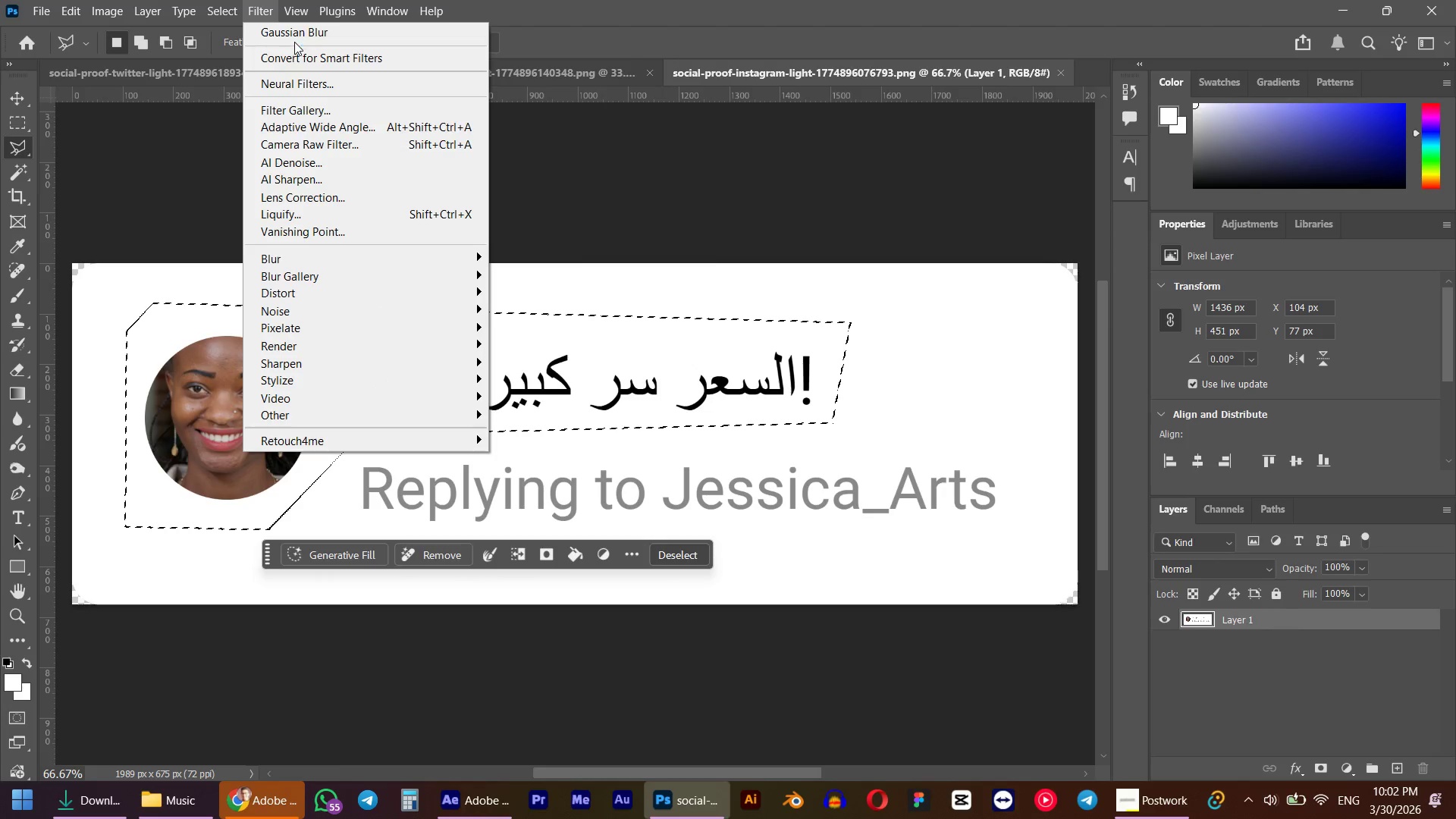 
left_click([297, 34])
 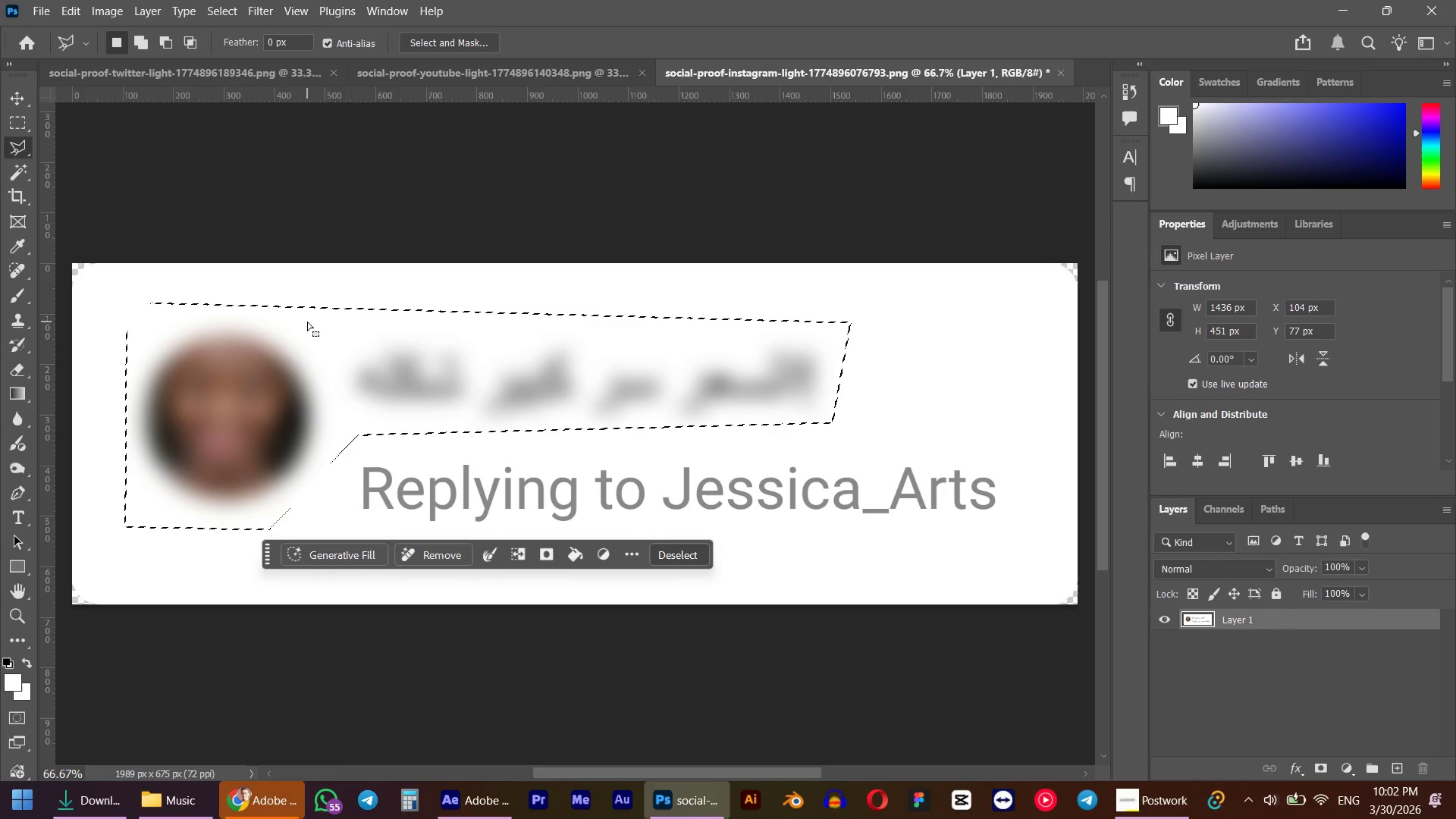 
key(Control+S)
 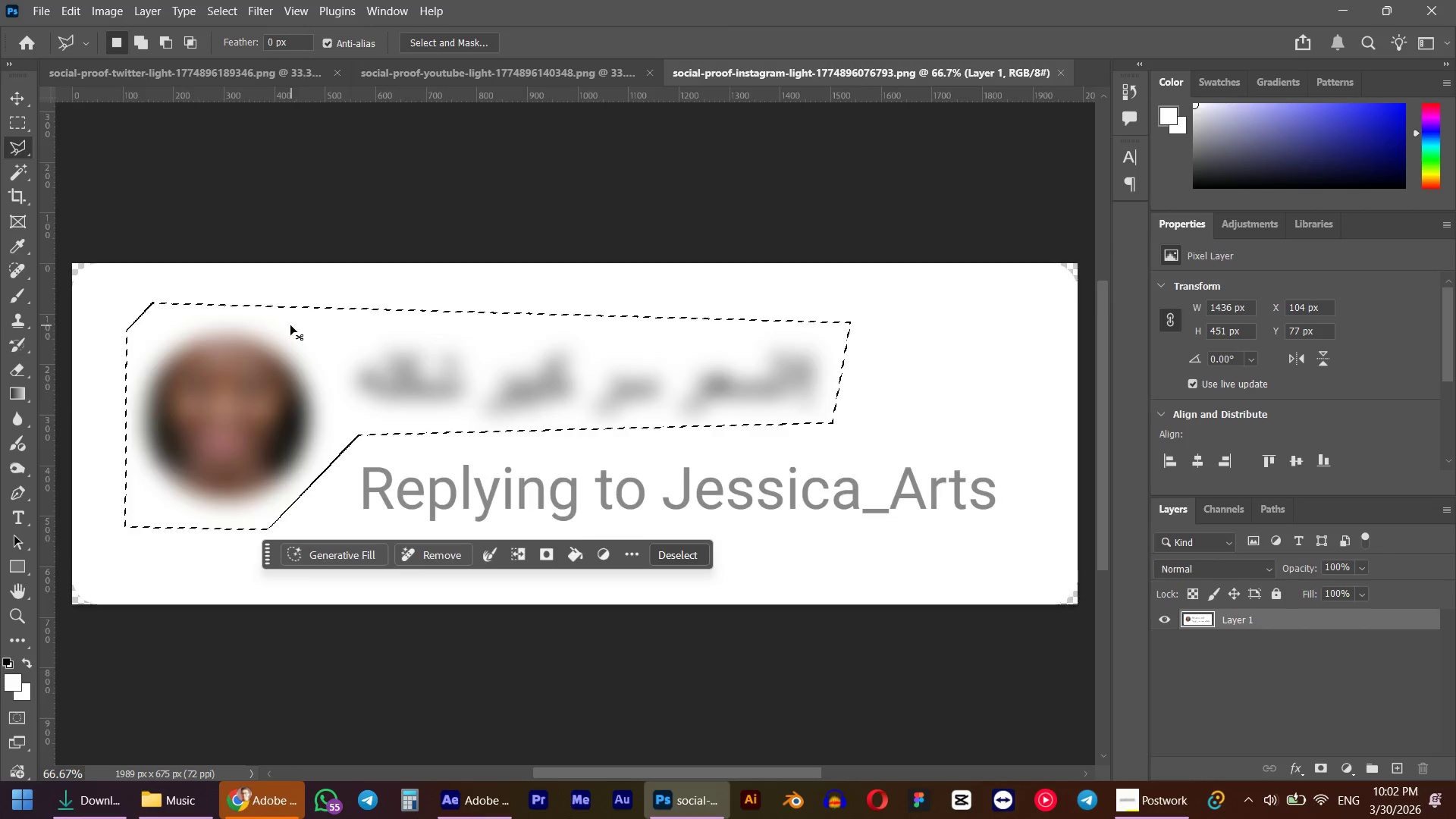 
key(Control+W)
 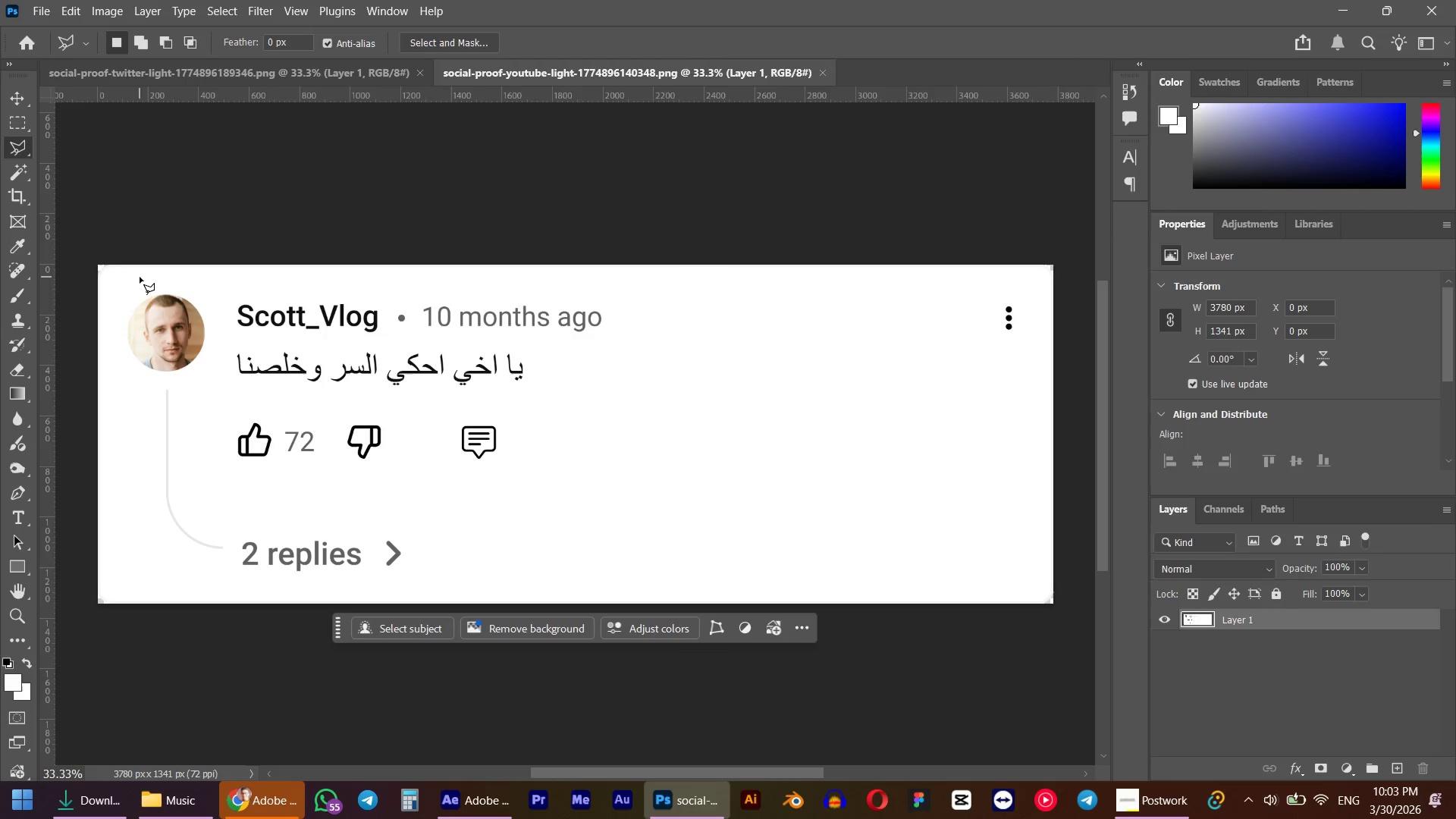 
left_click([238, 340])
 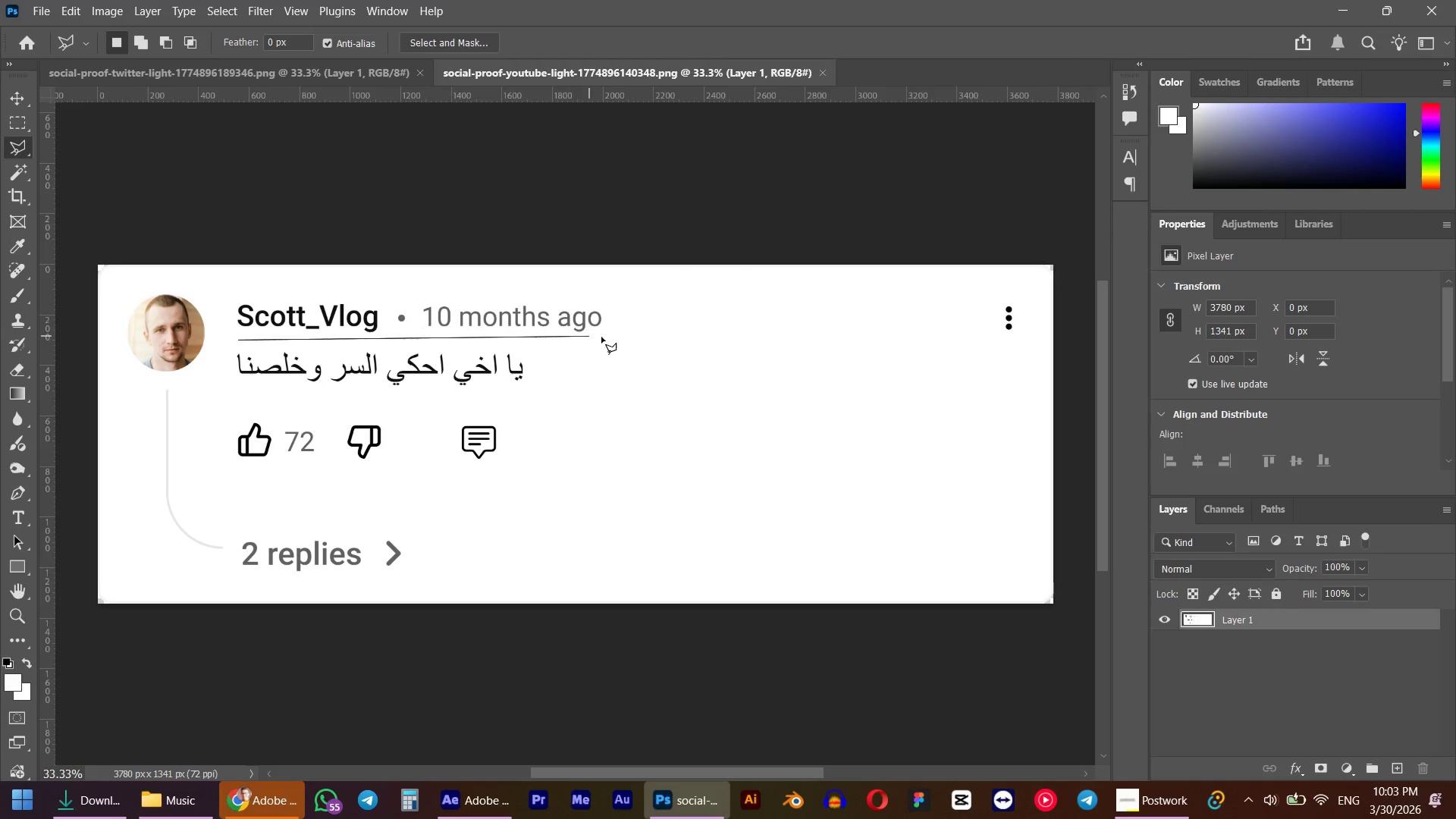 
hold_key(key=ShiftLeft, duration=0.55)
left_click([635, 340])
 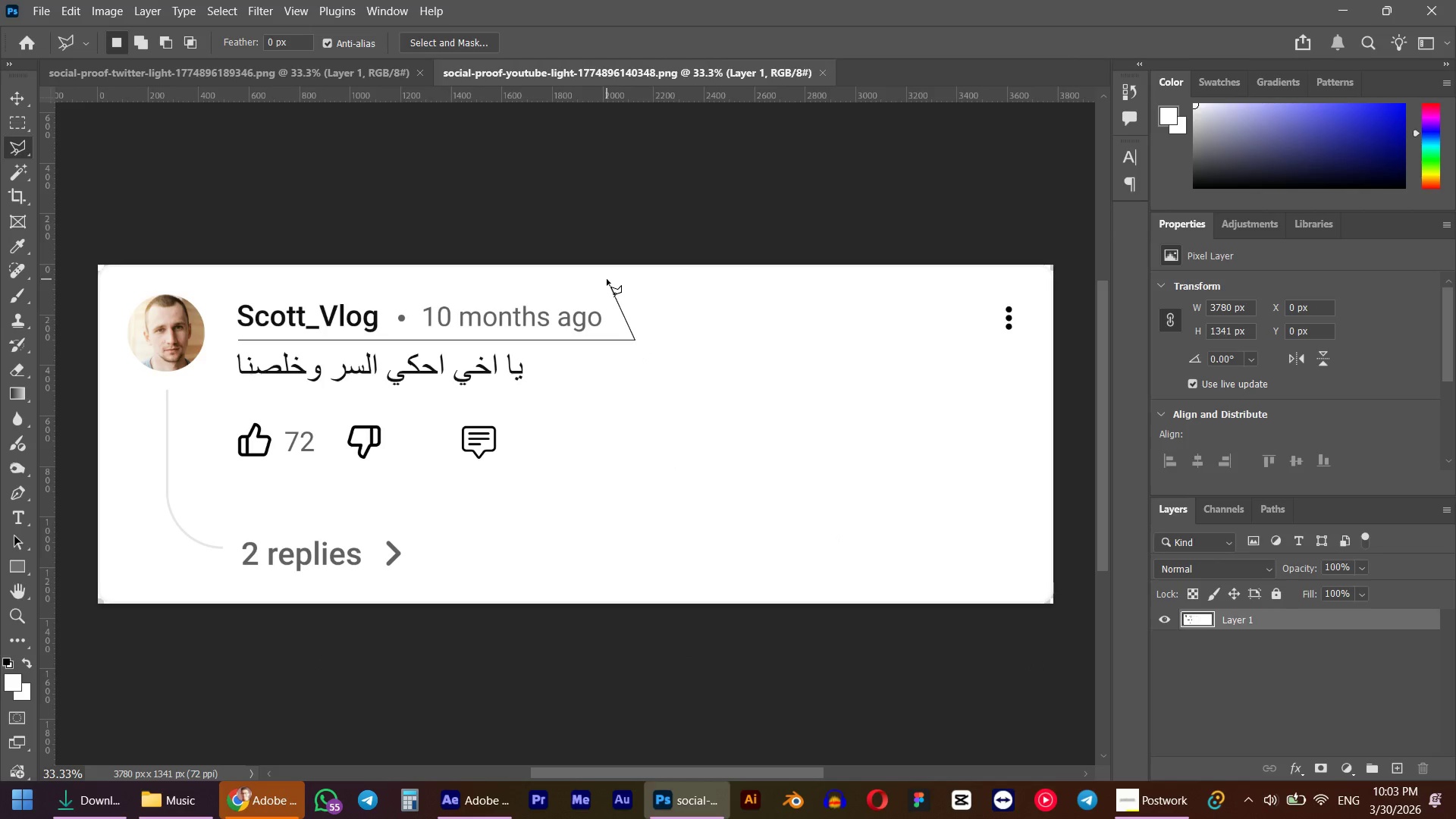 
left_click([607, 279])
 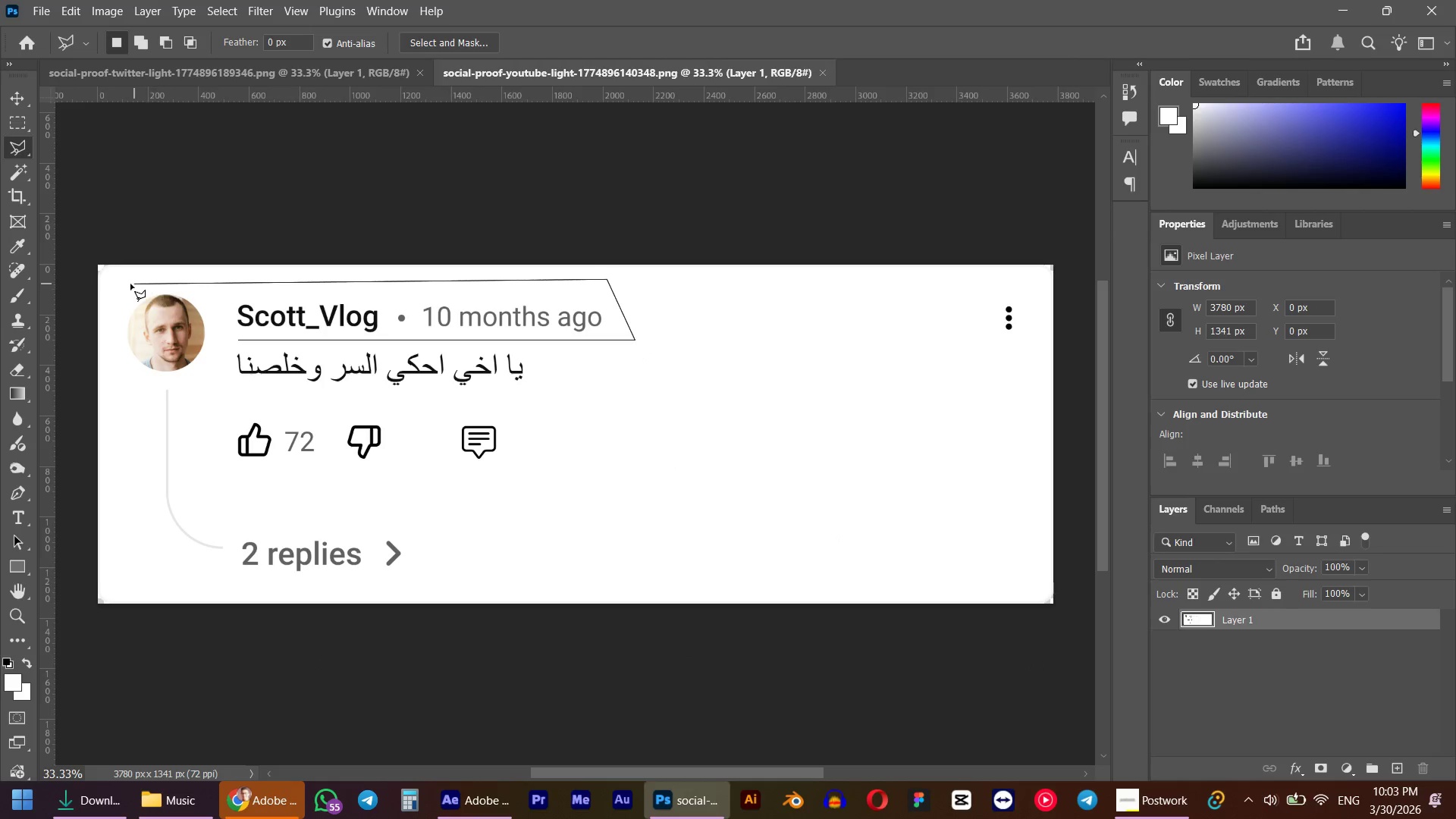 
left_click([126, 284])
 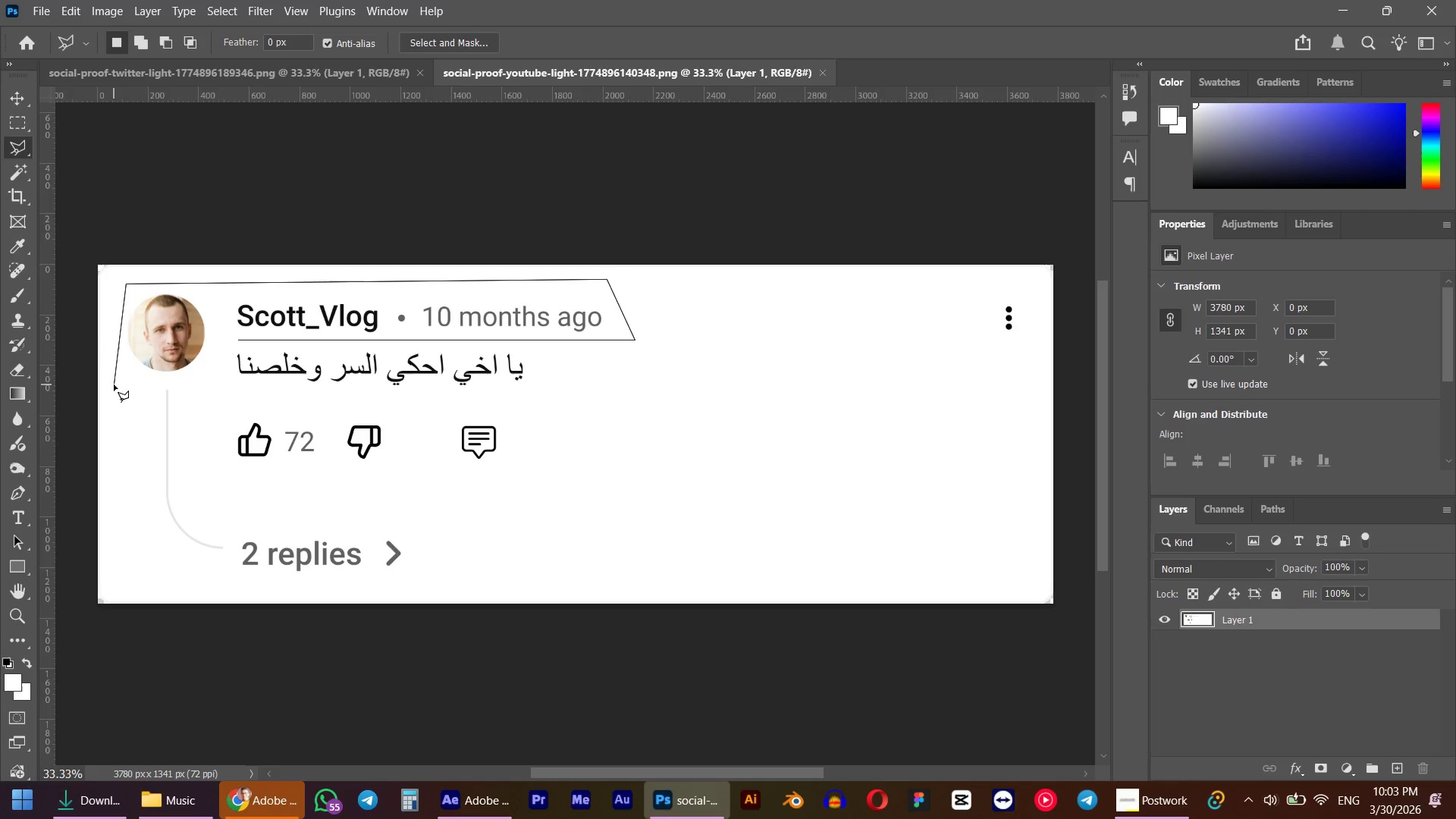 
left_click([120, 380])
 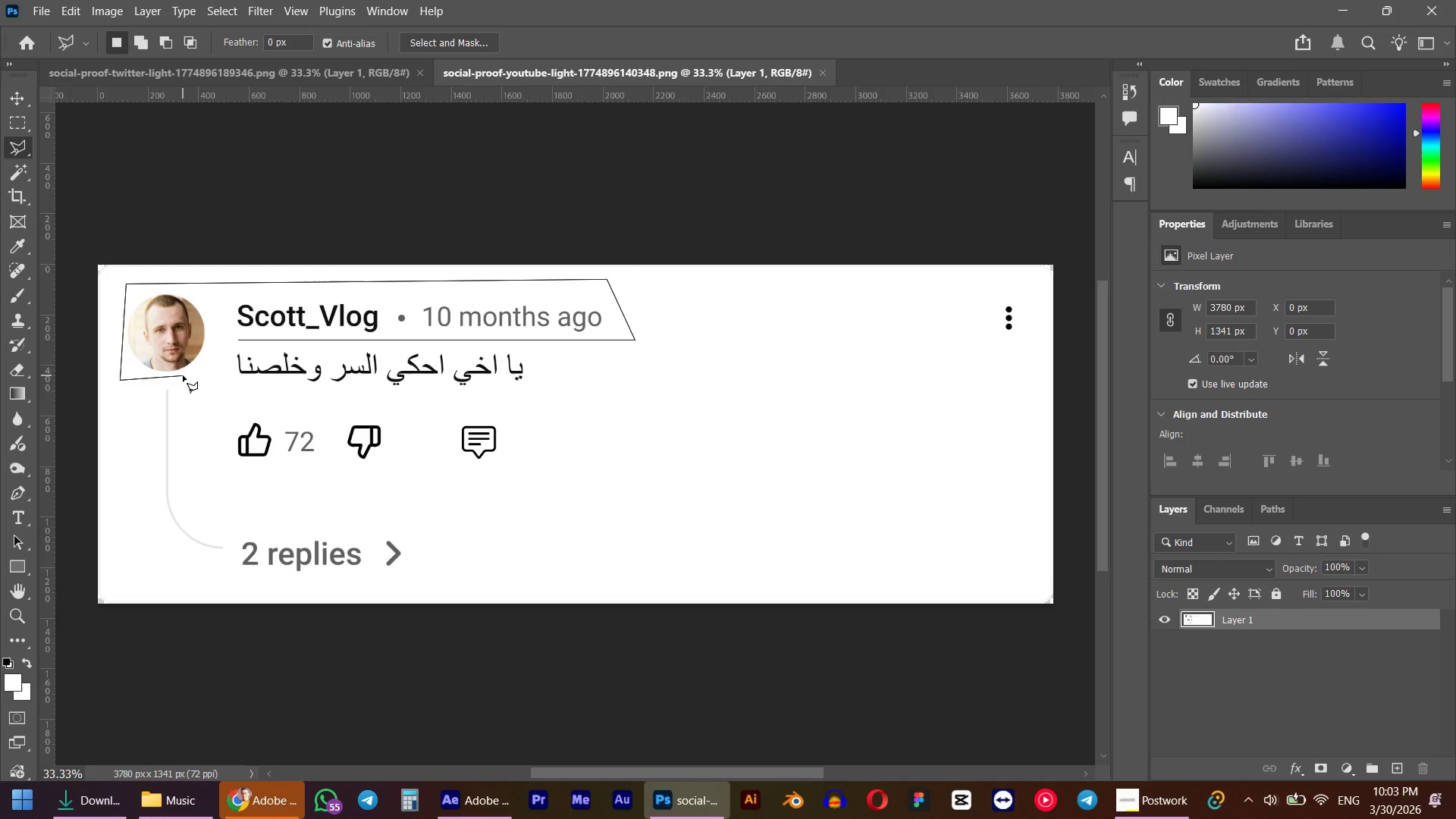 
hold_key(key=ControlLeft, duration=0.52)
left_click([199, 380])
 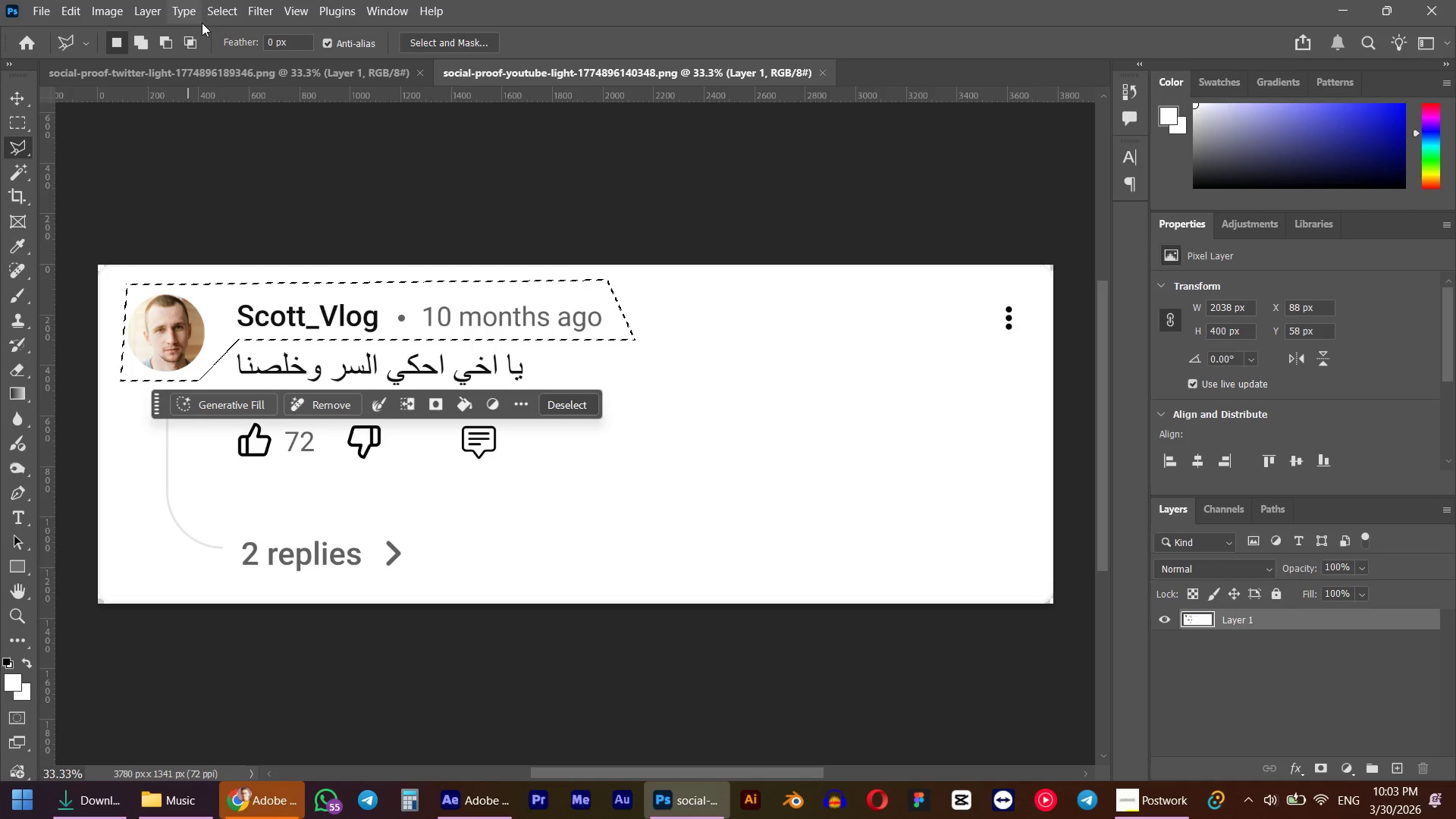 
left_click([273, 19])
 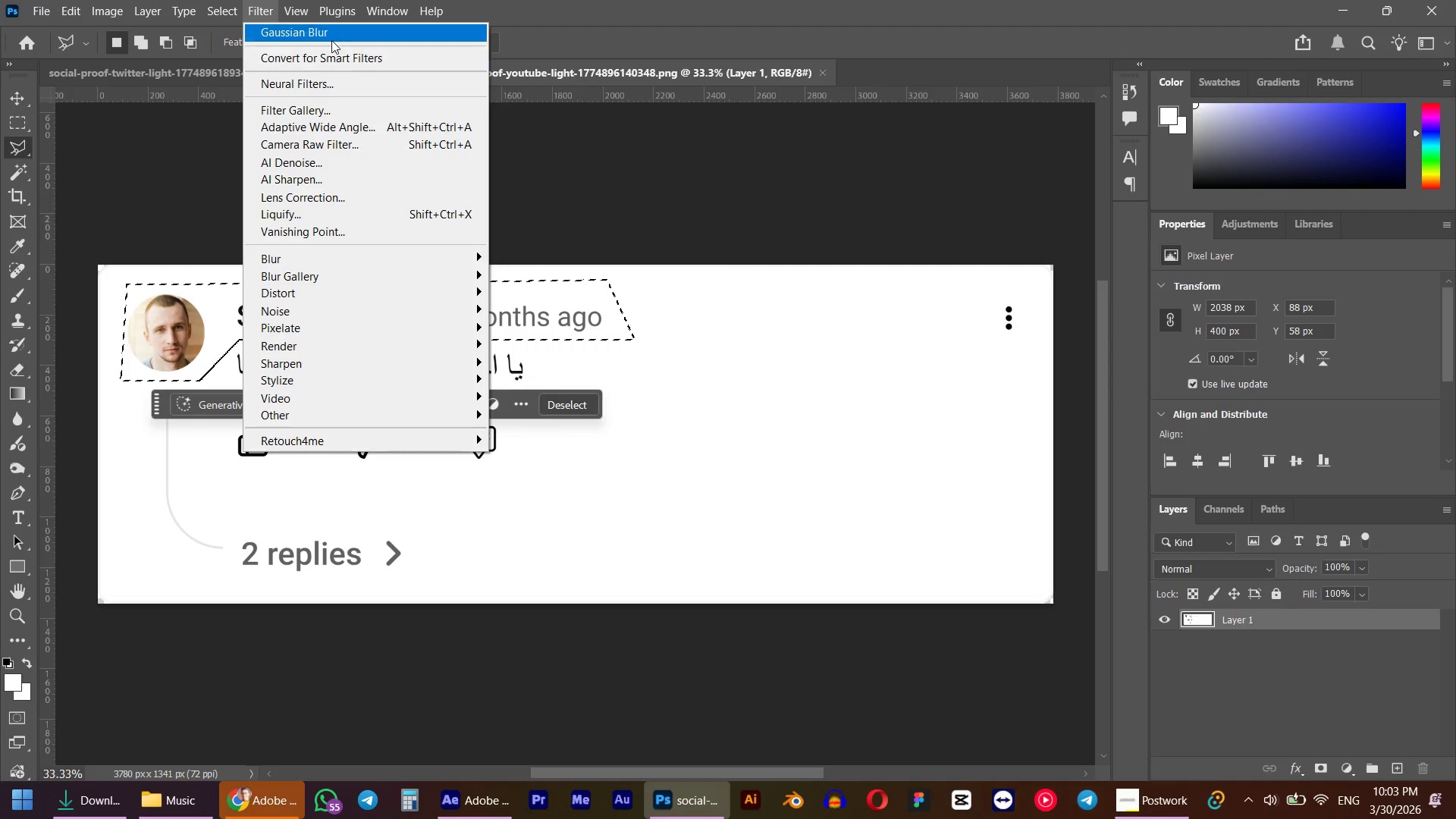 
left_click([331, 39])
 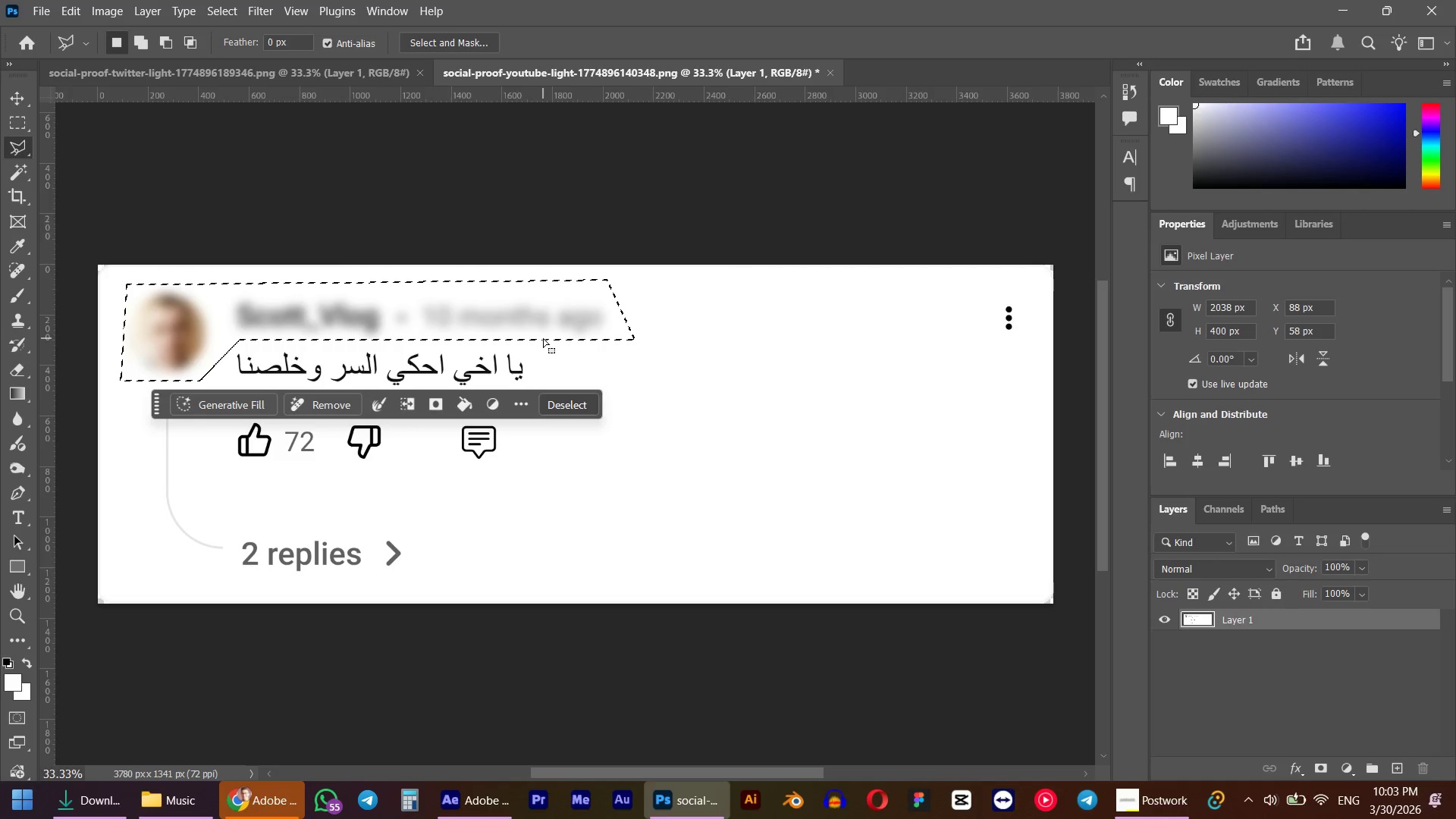 
key(Control+S)
 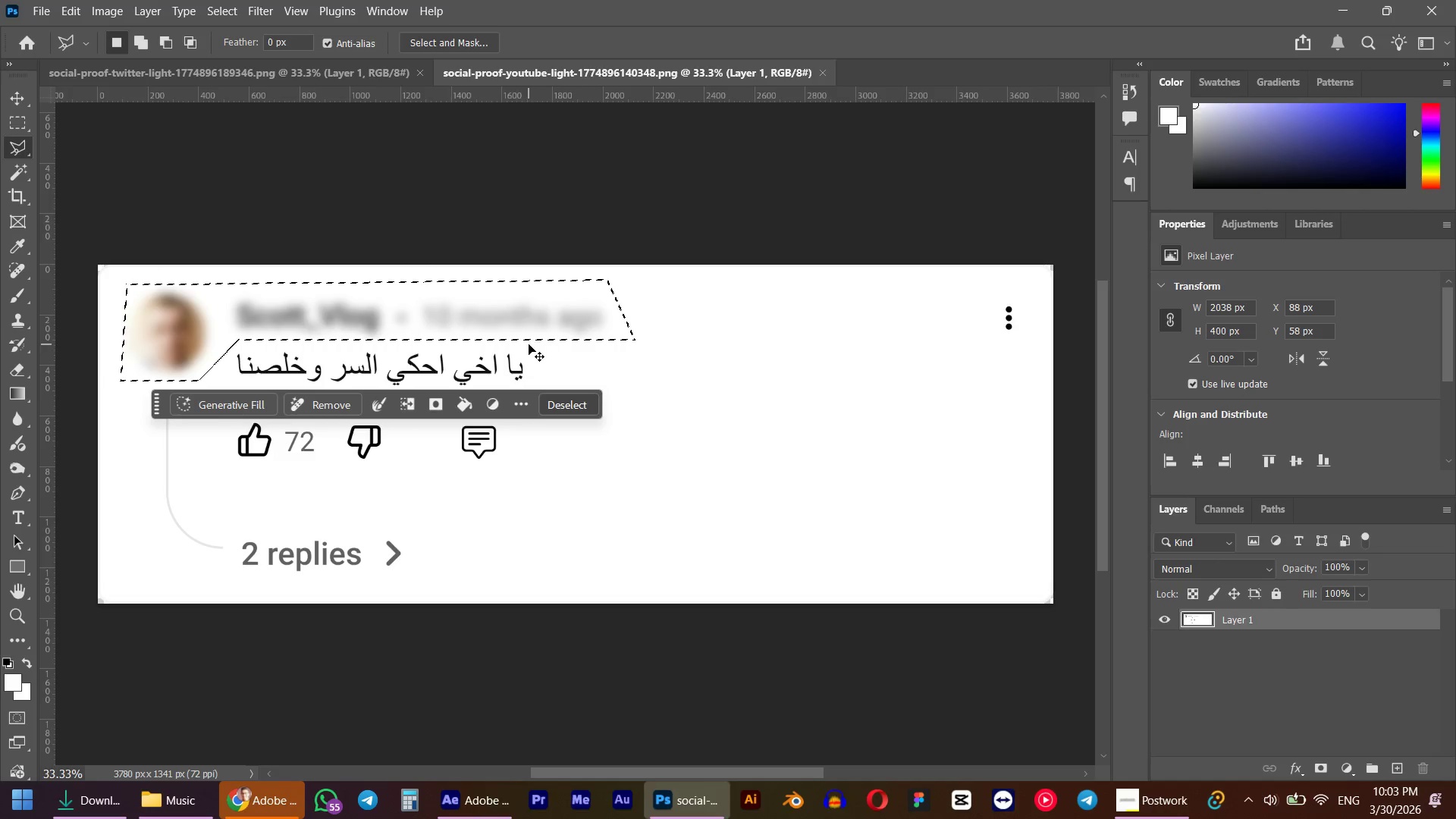 
key(Control+W)
 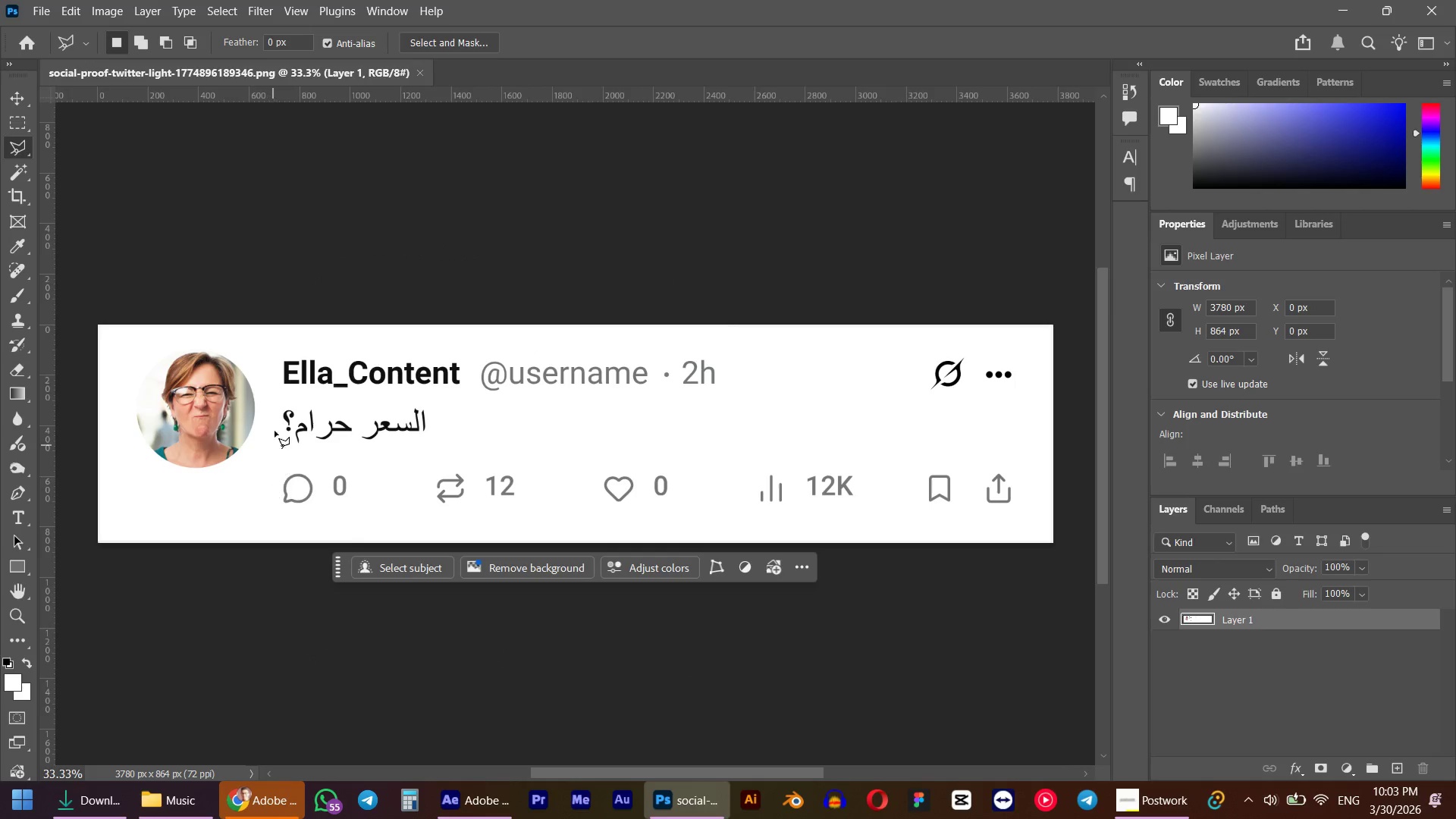 
left_click([268, 396])
 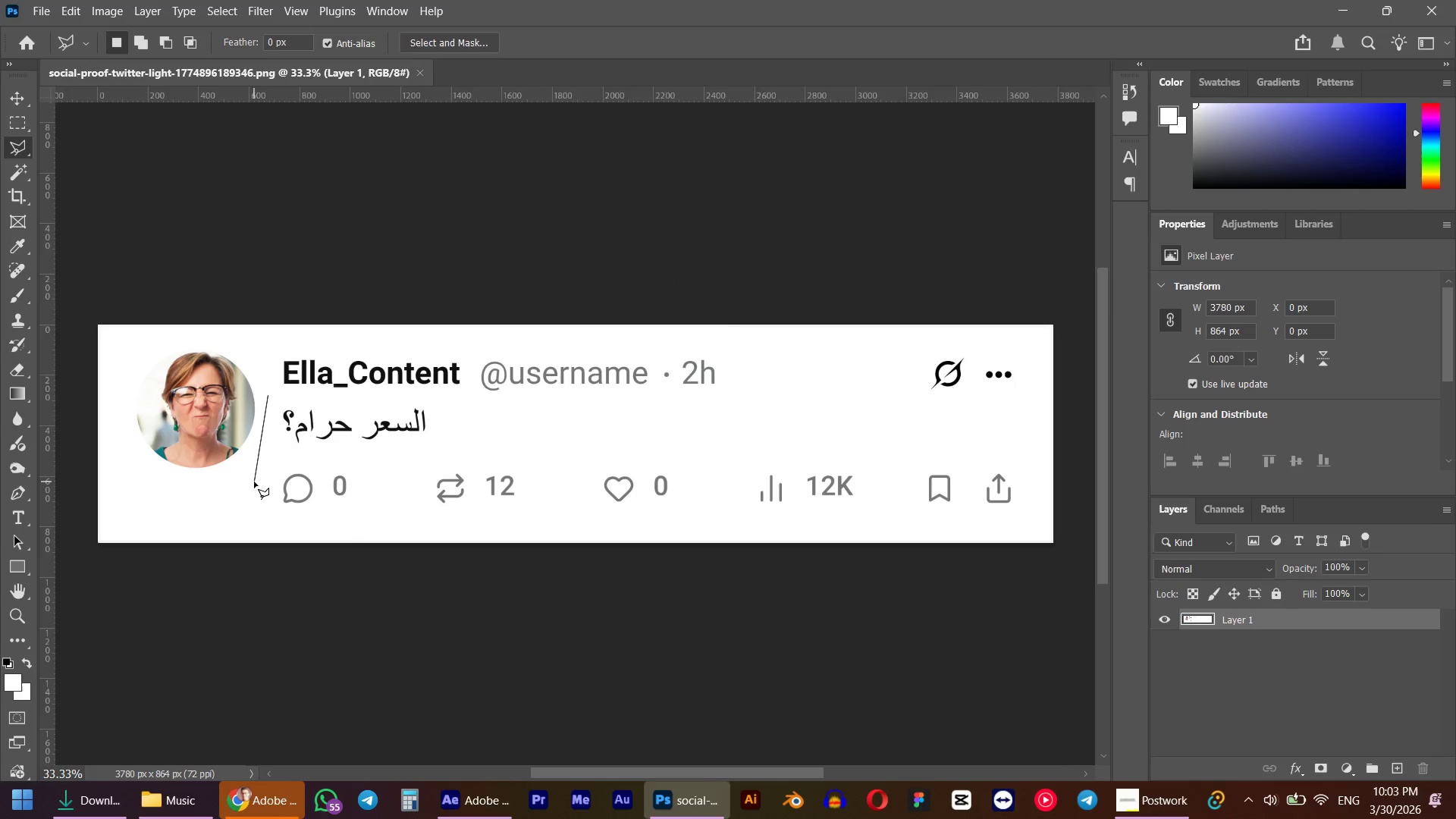 
left_click([254, 482])
 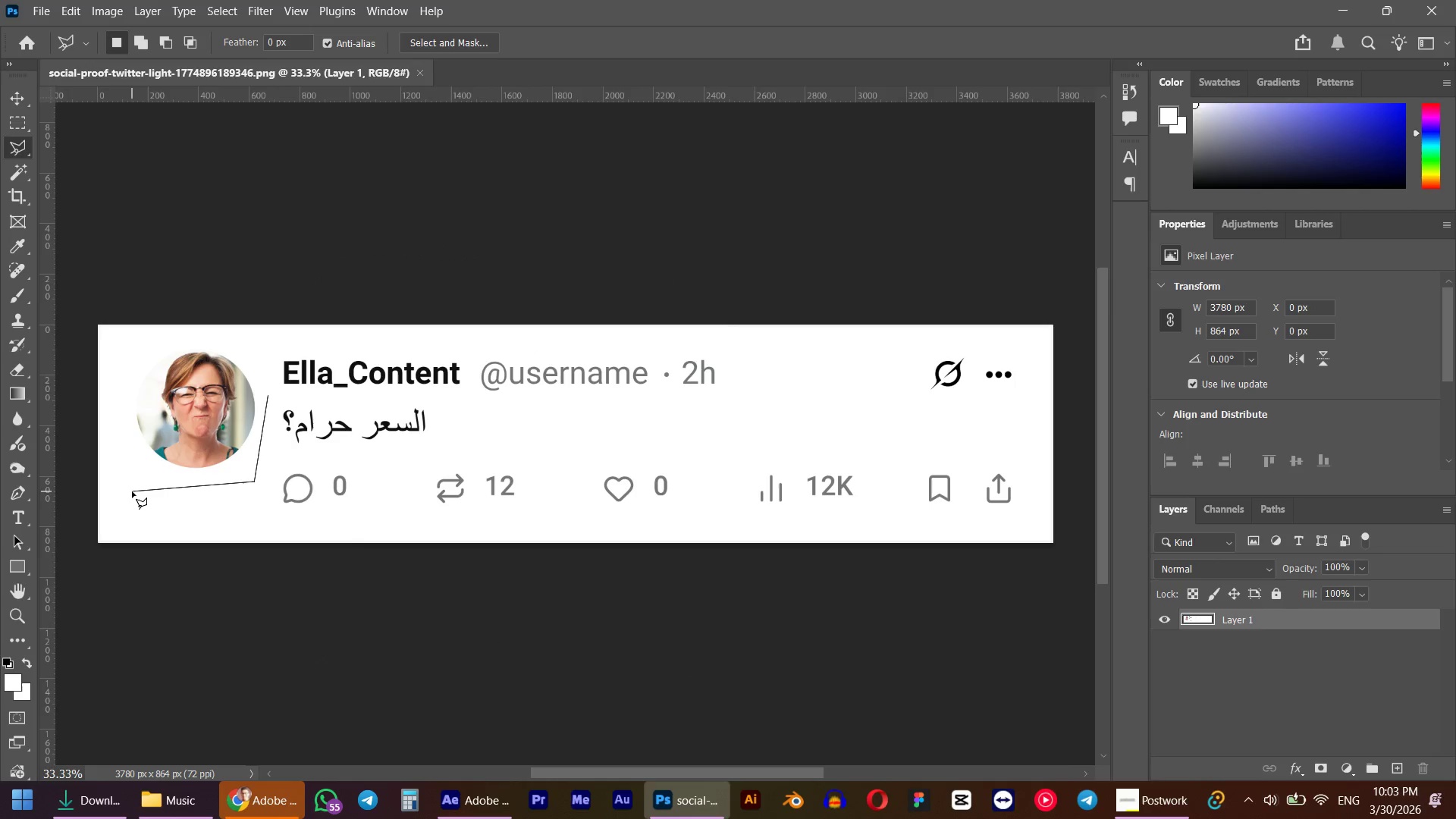 
left_click([132, 491])
 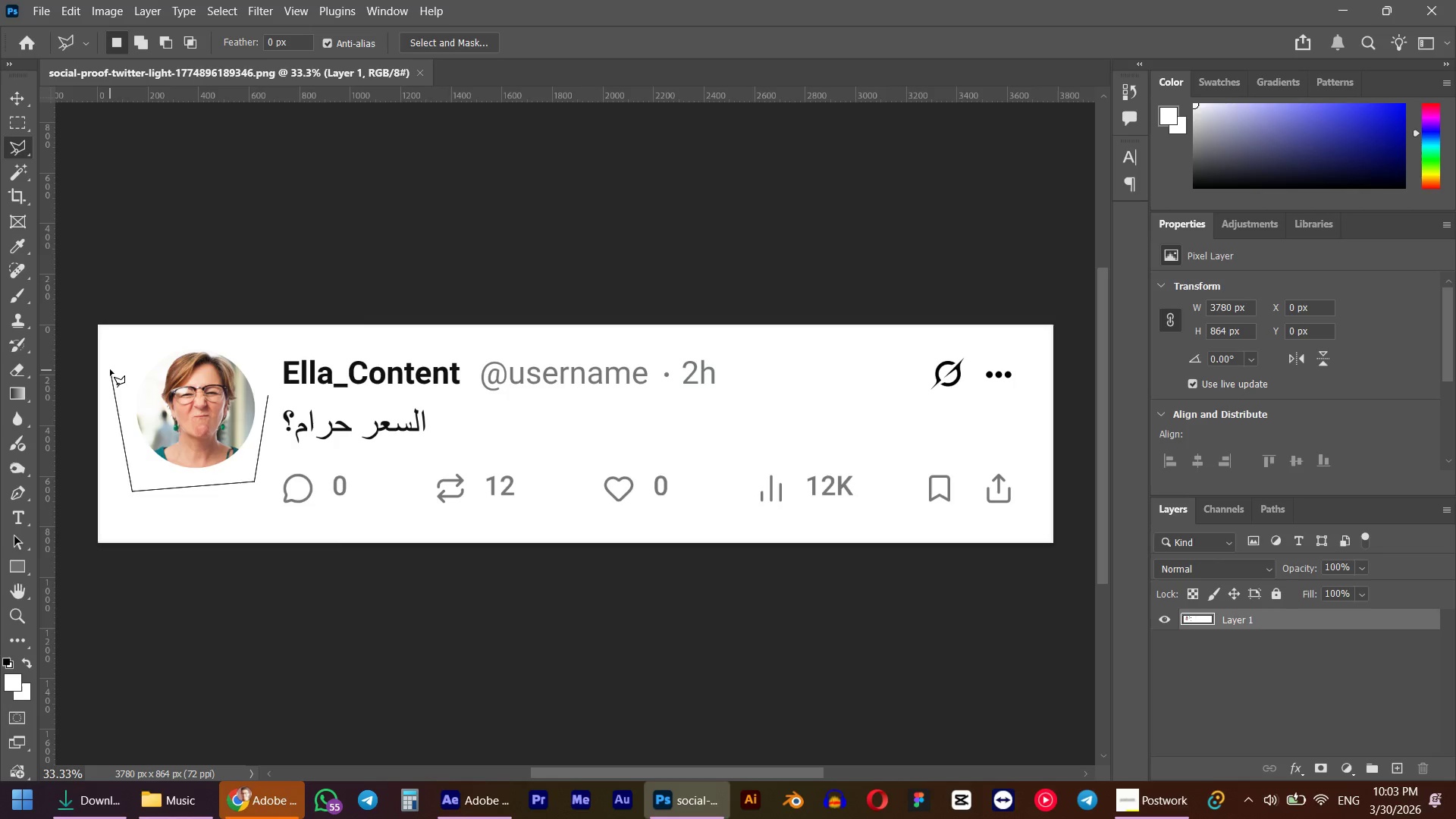 
left_click([110, 367])
 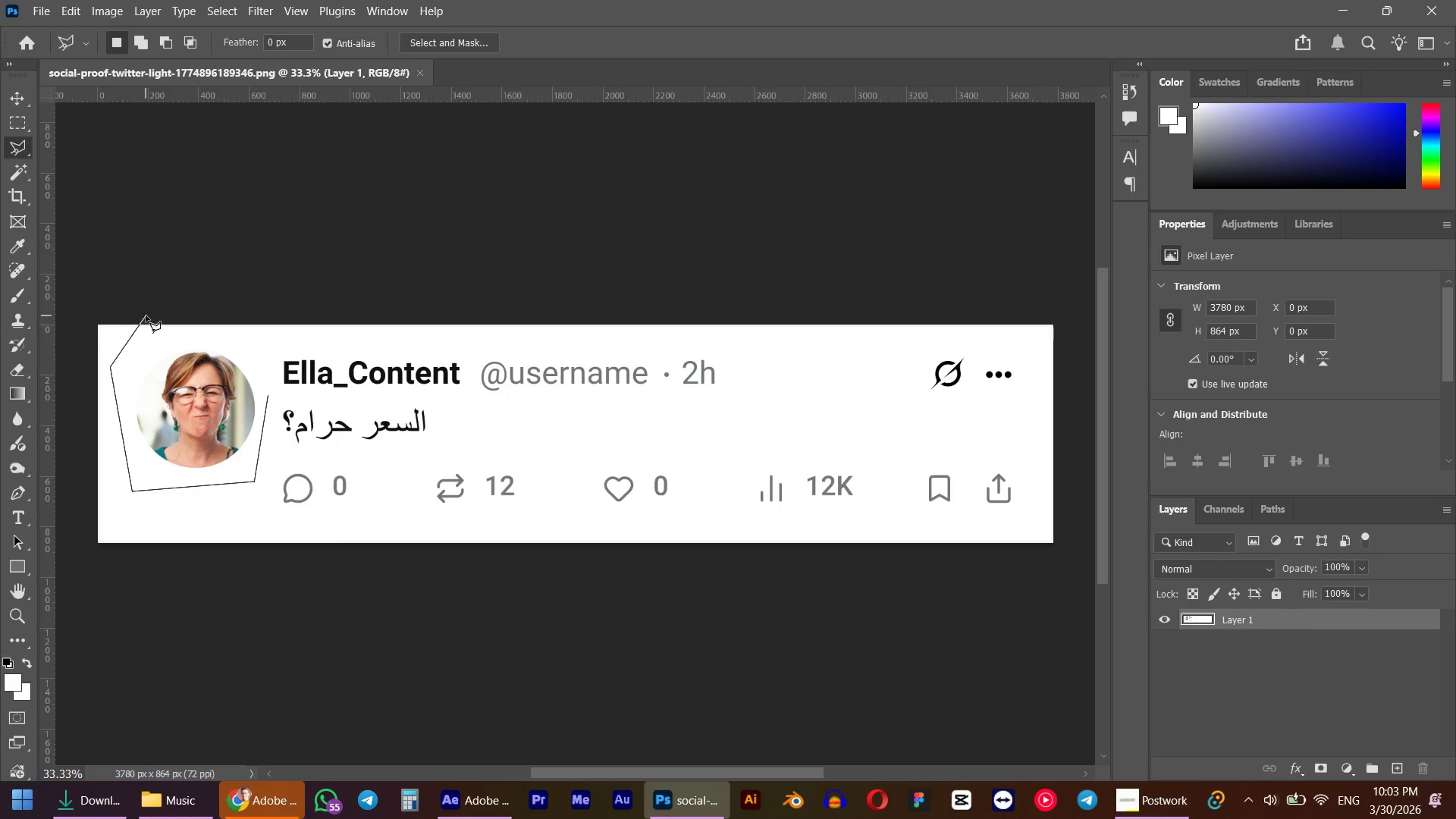 
key(Control+ControlLeft)
 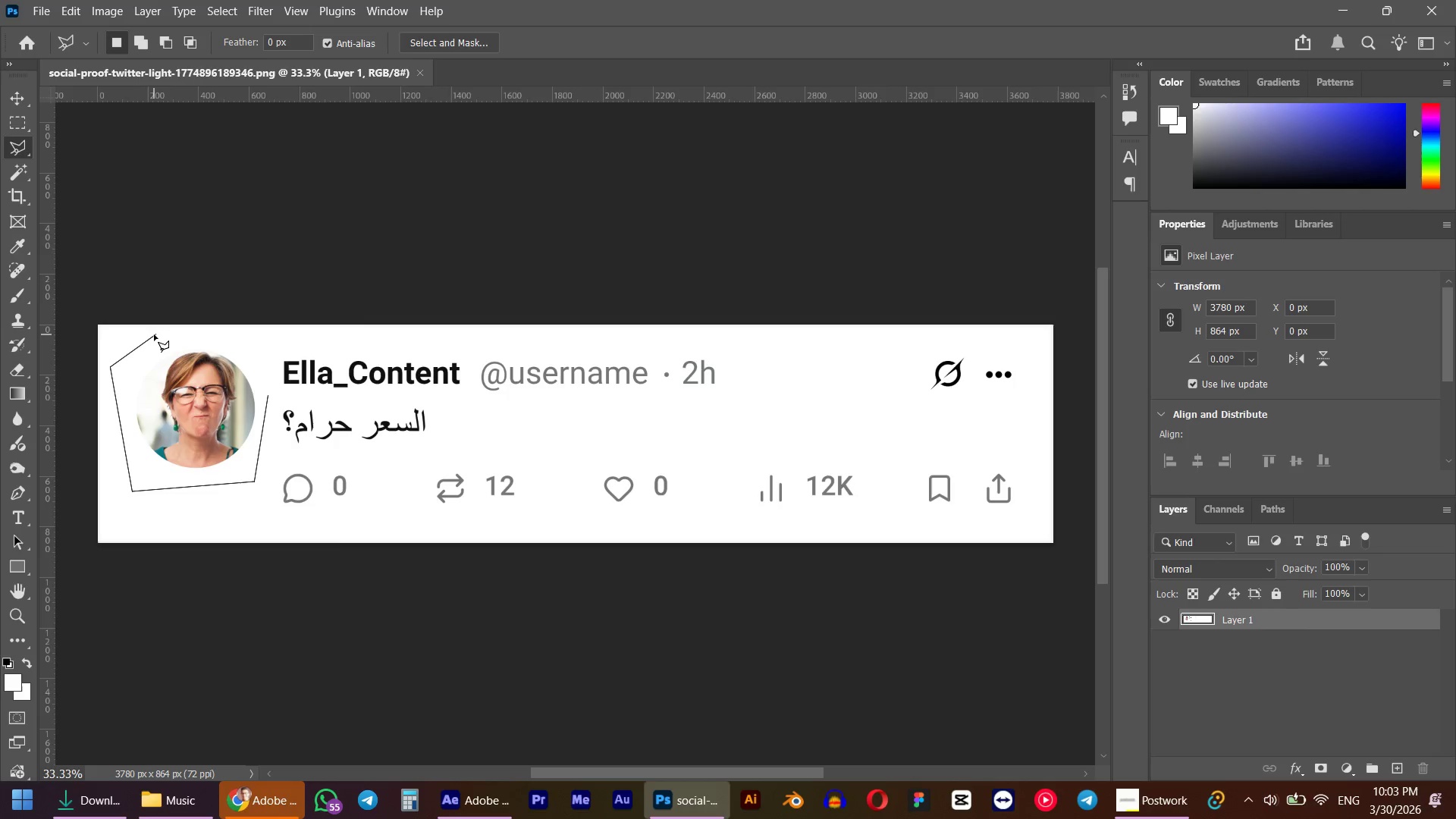 
left_click([154, 334])
 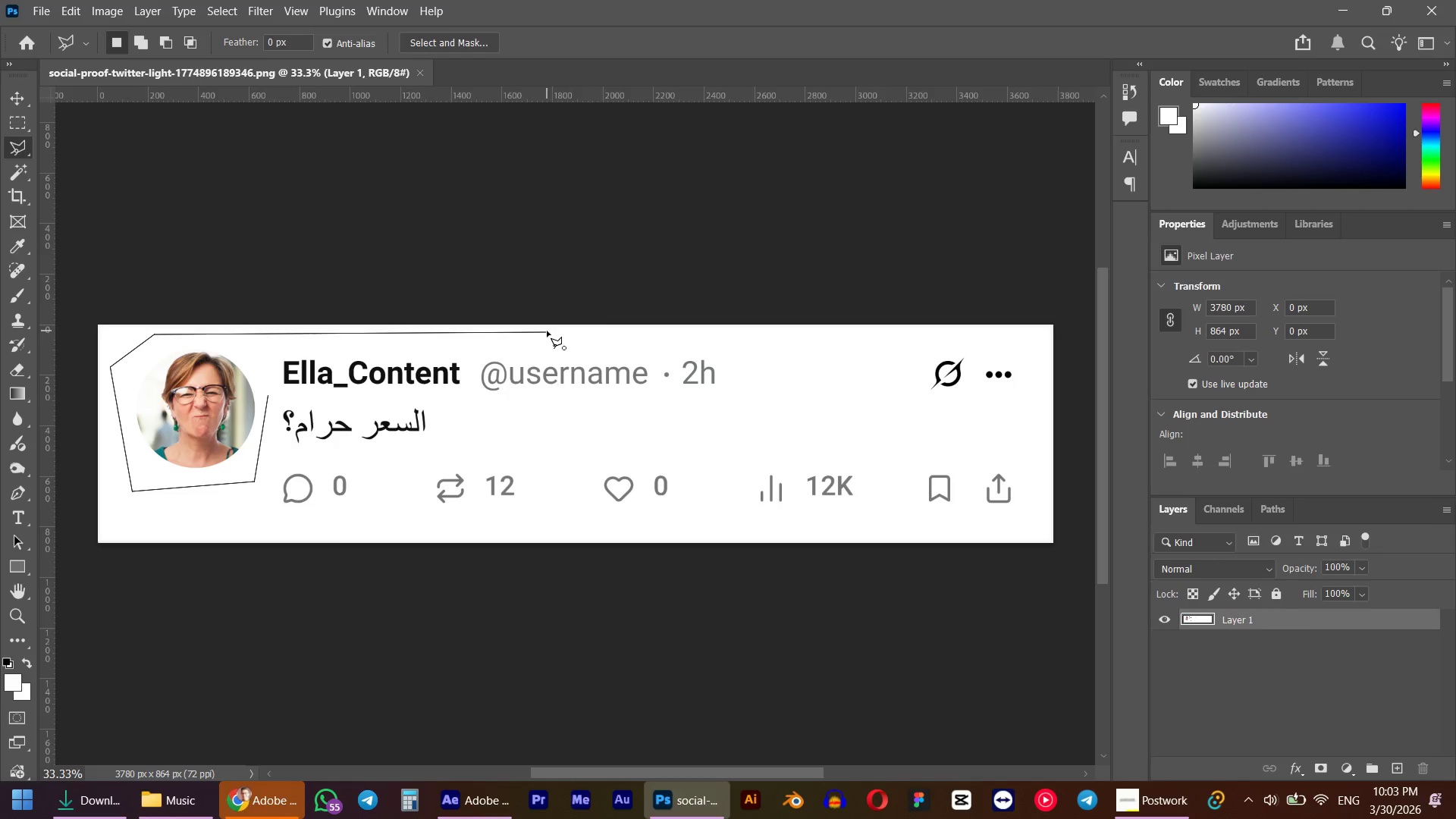 
hold_key(key=ControlLeft, duration=1.39)
left_click([730, 341])
 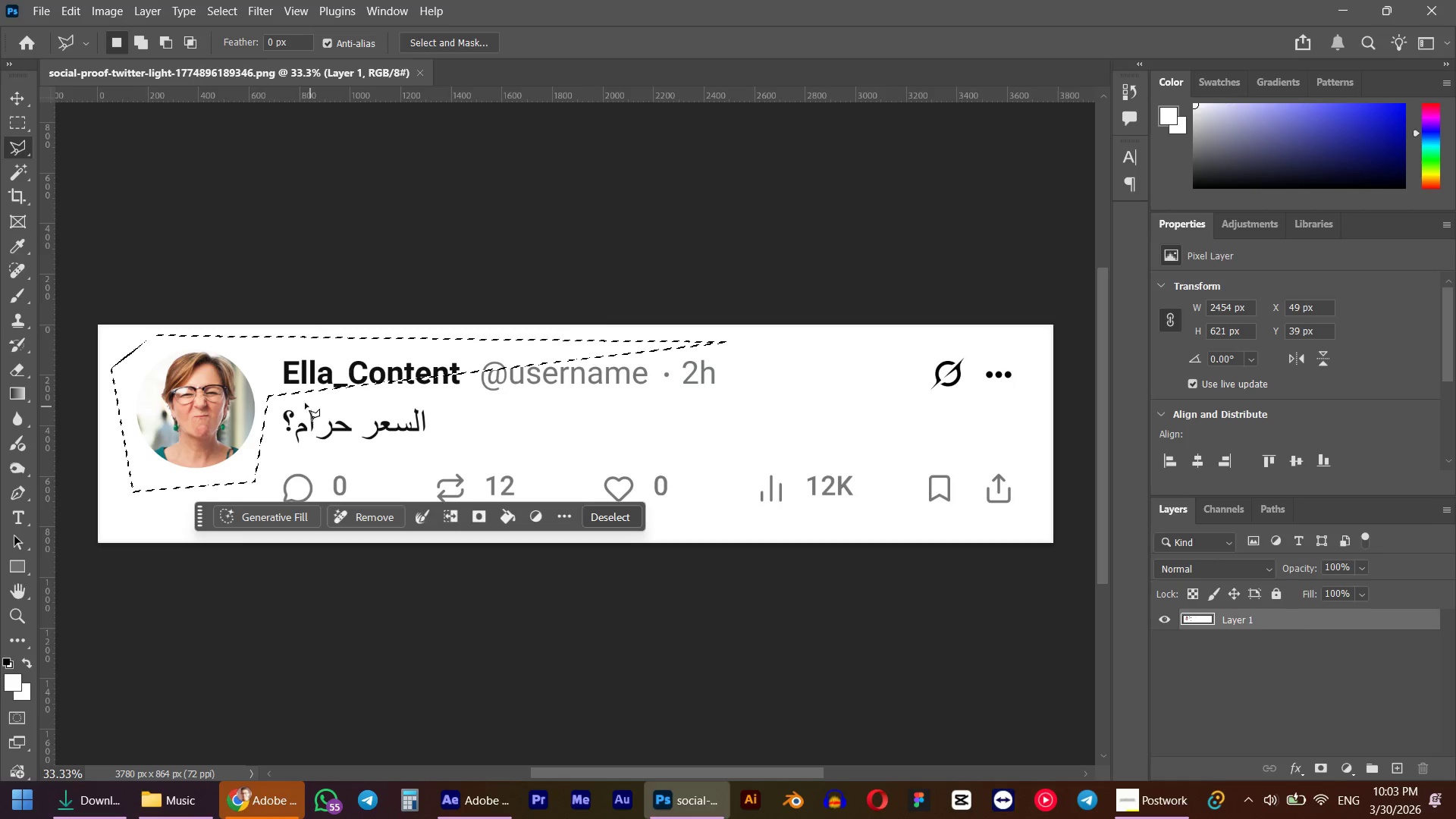 
hold_key(key=ControlLeft, duration=0.45)
 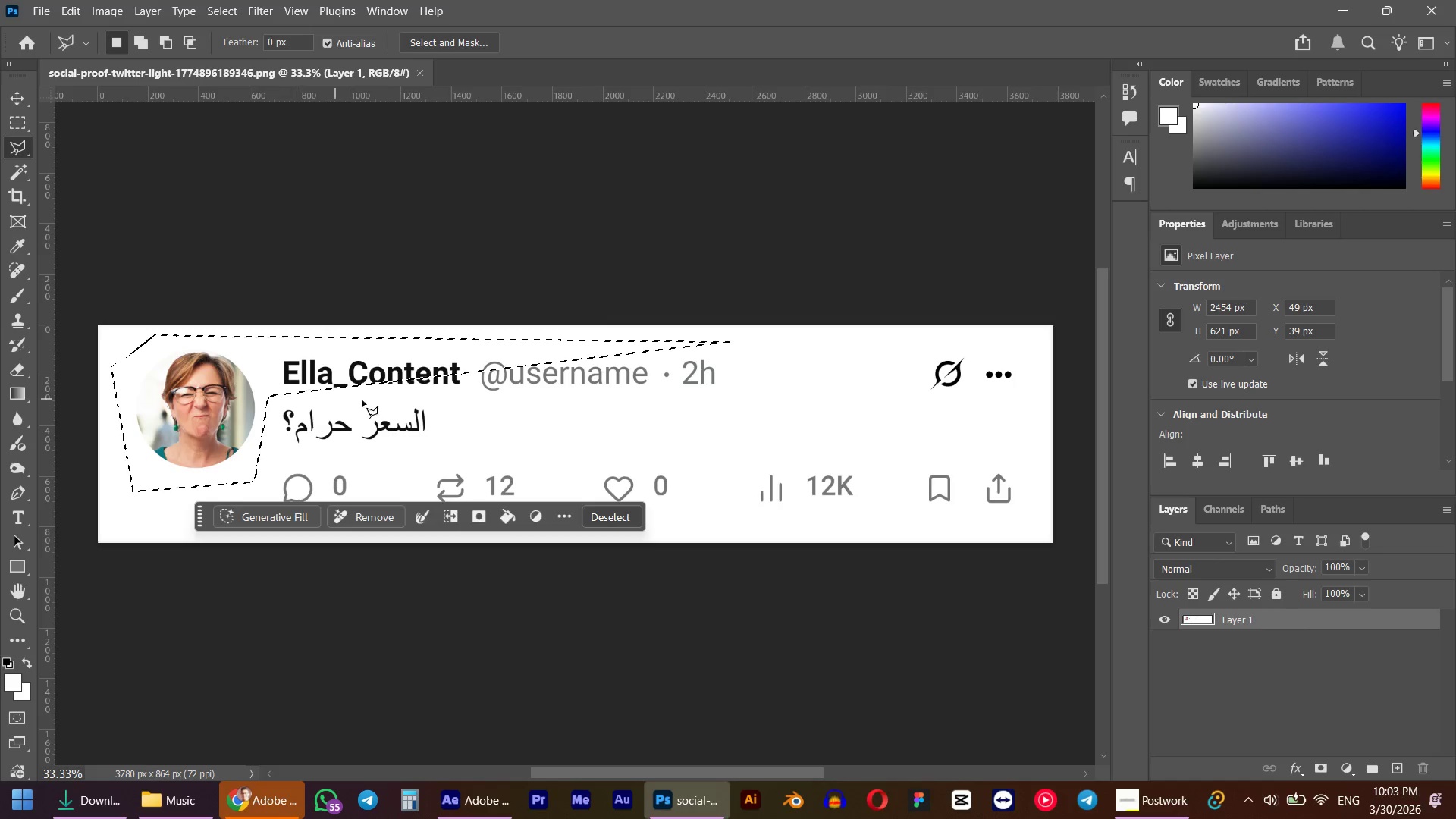 
key(Control+ControlLeft)
 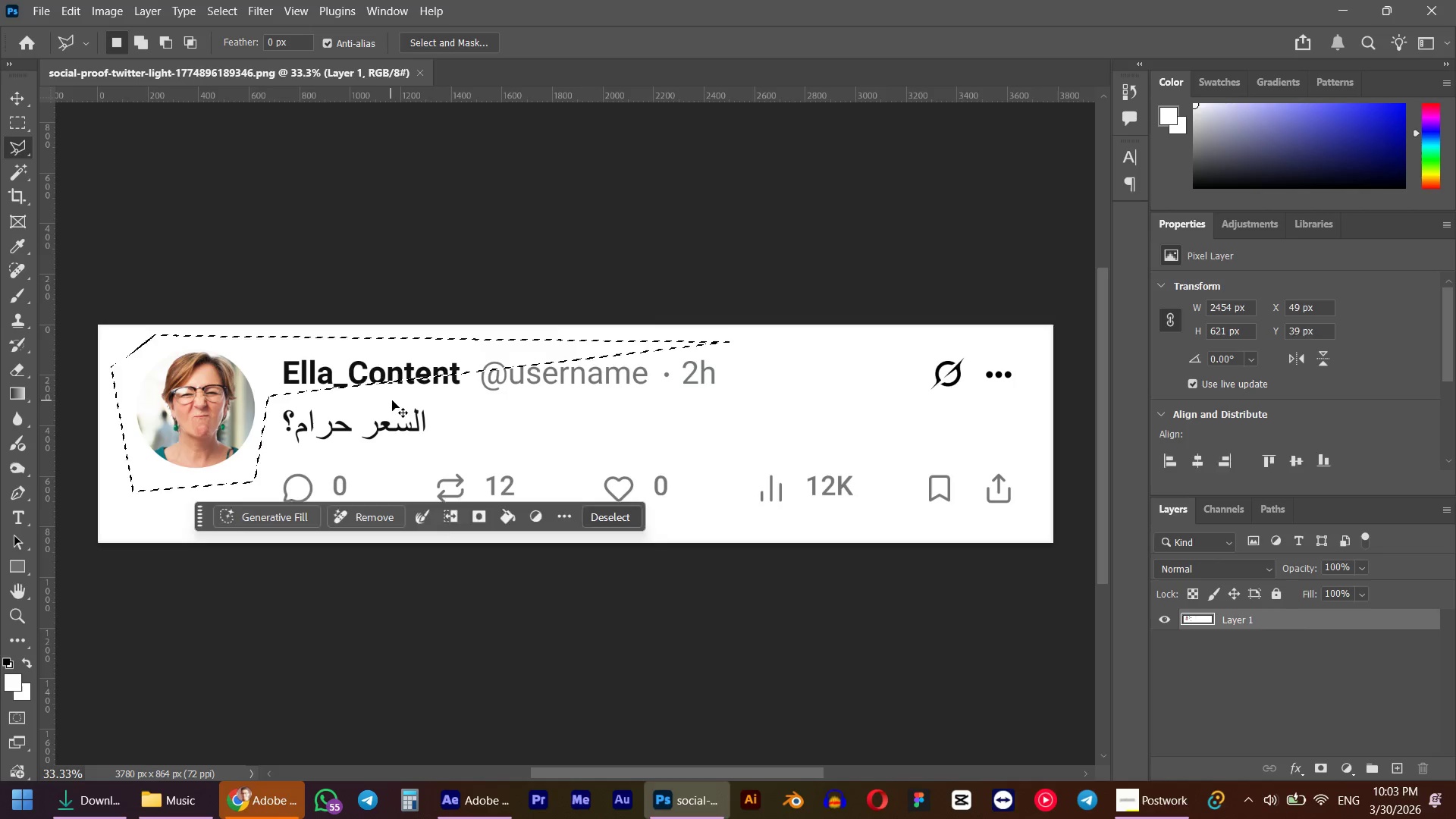 
key(Control+Z)
 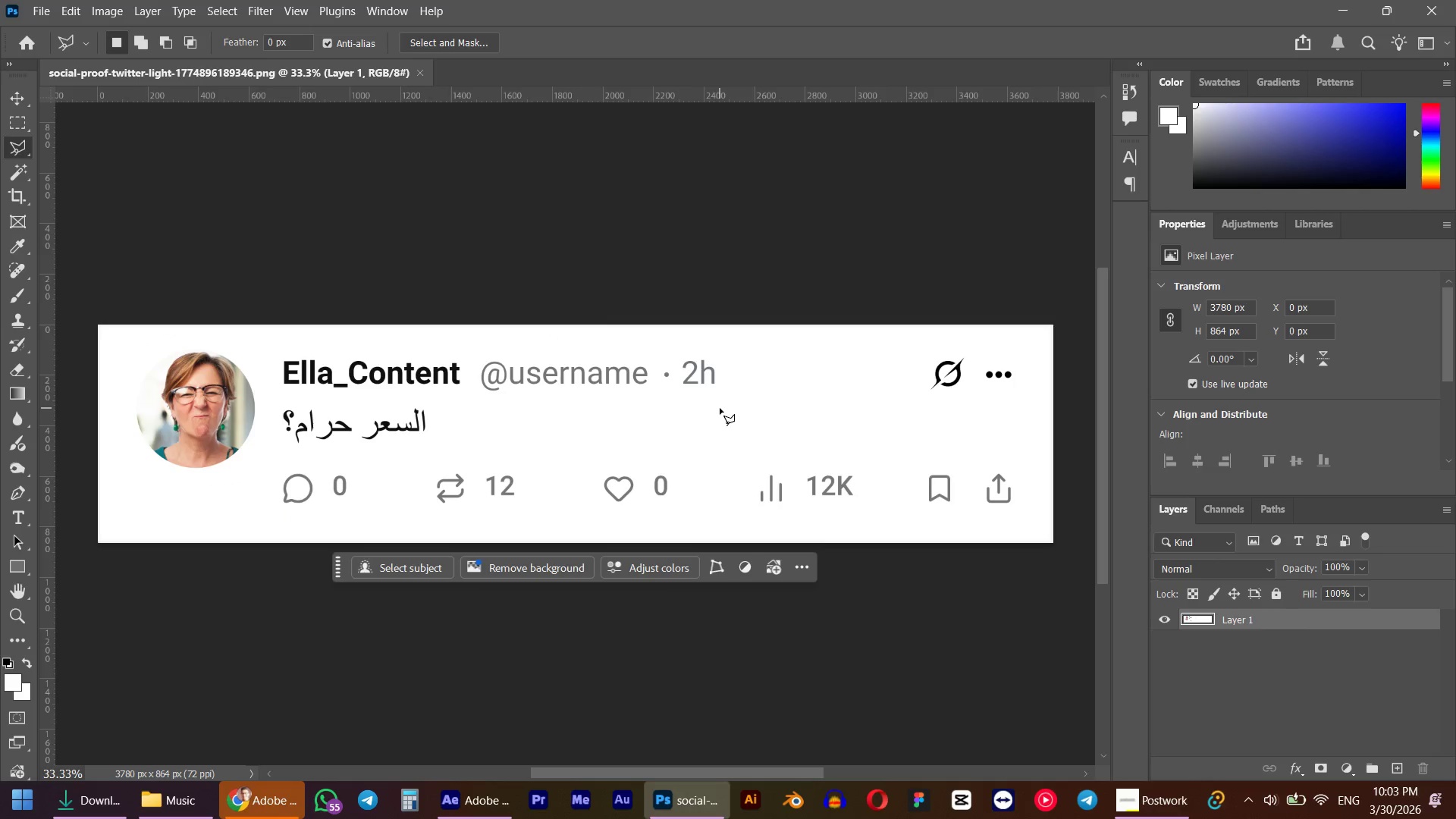 
left_click([727, 404])
 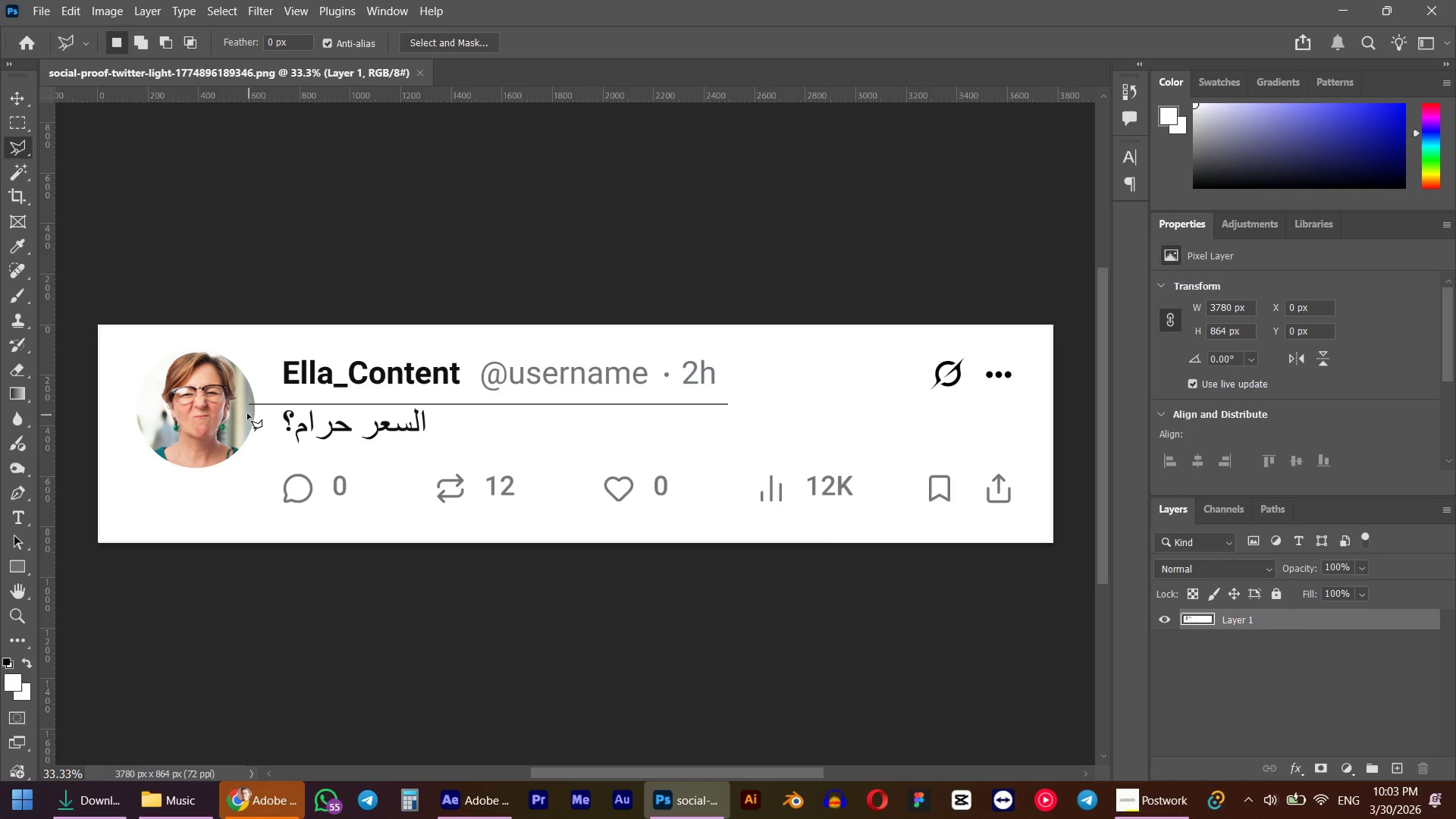 
hold_key(key=ShiftLeft, duration=1.19)
left_click([274, 394])
 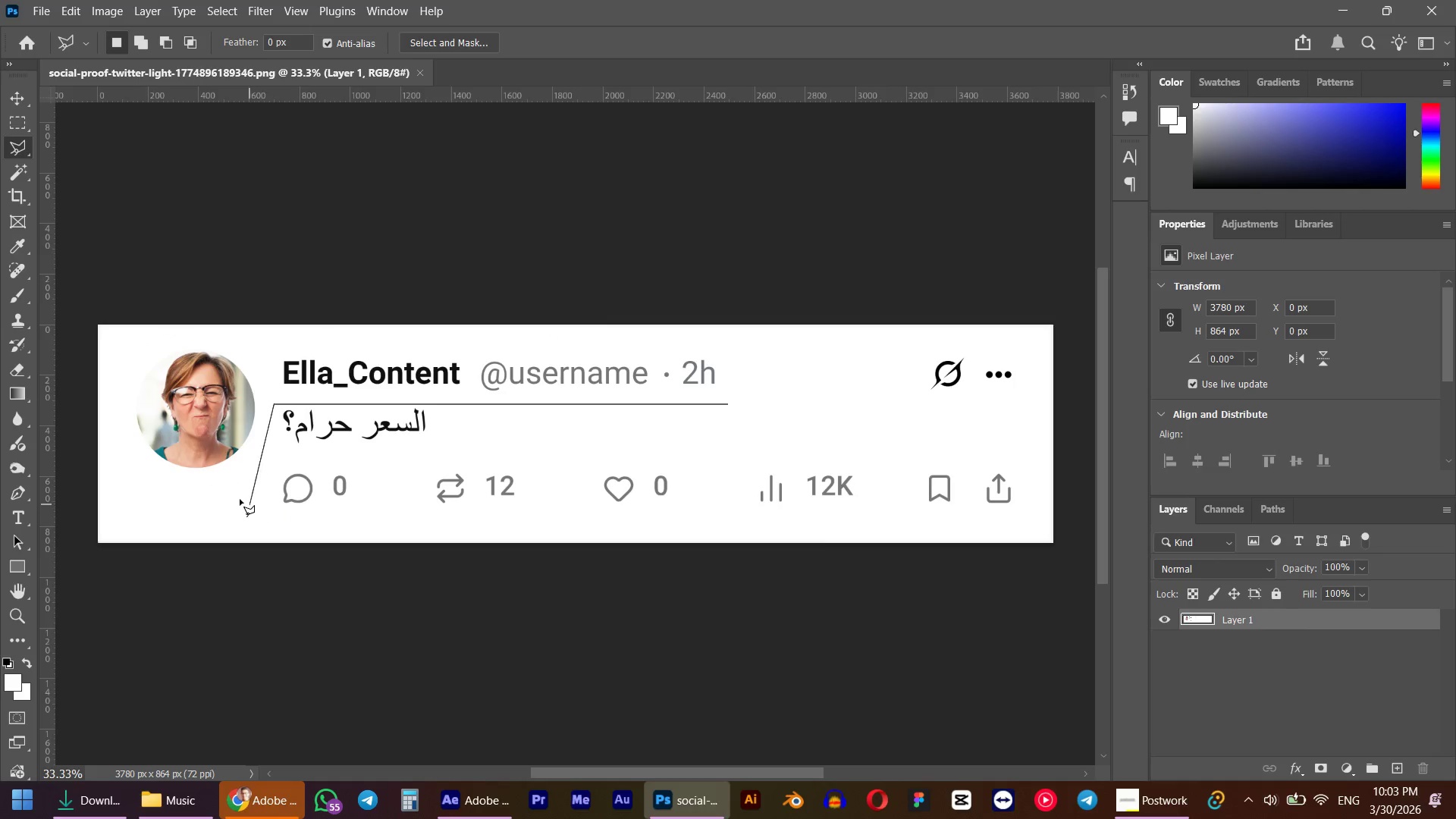 
left_click([234, 487])
 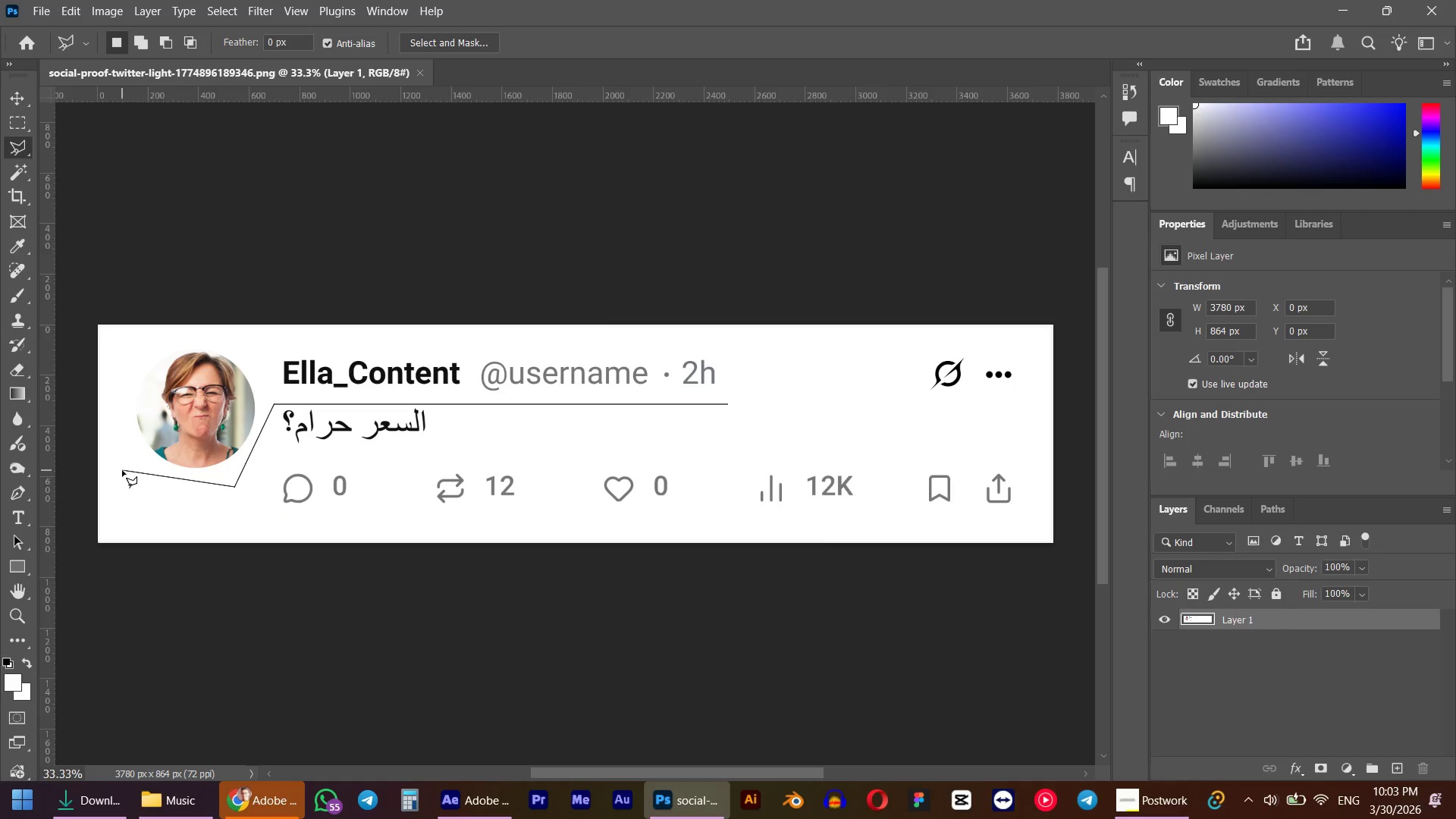 
left_click([122, 470])
 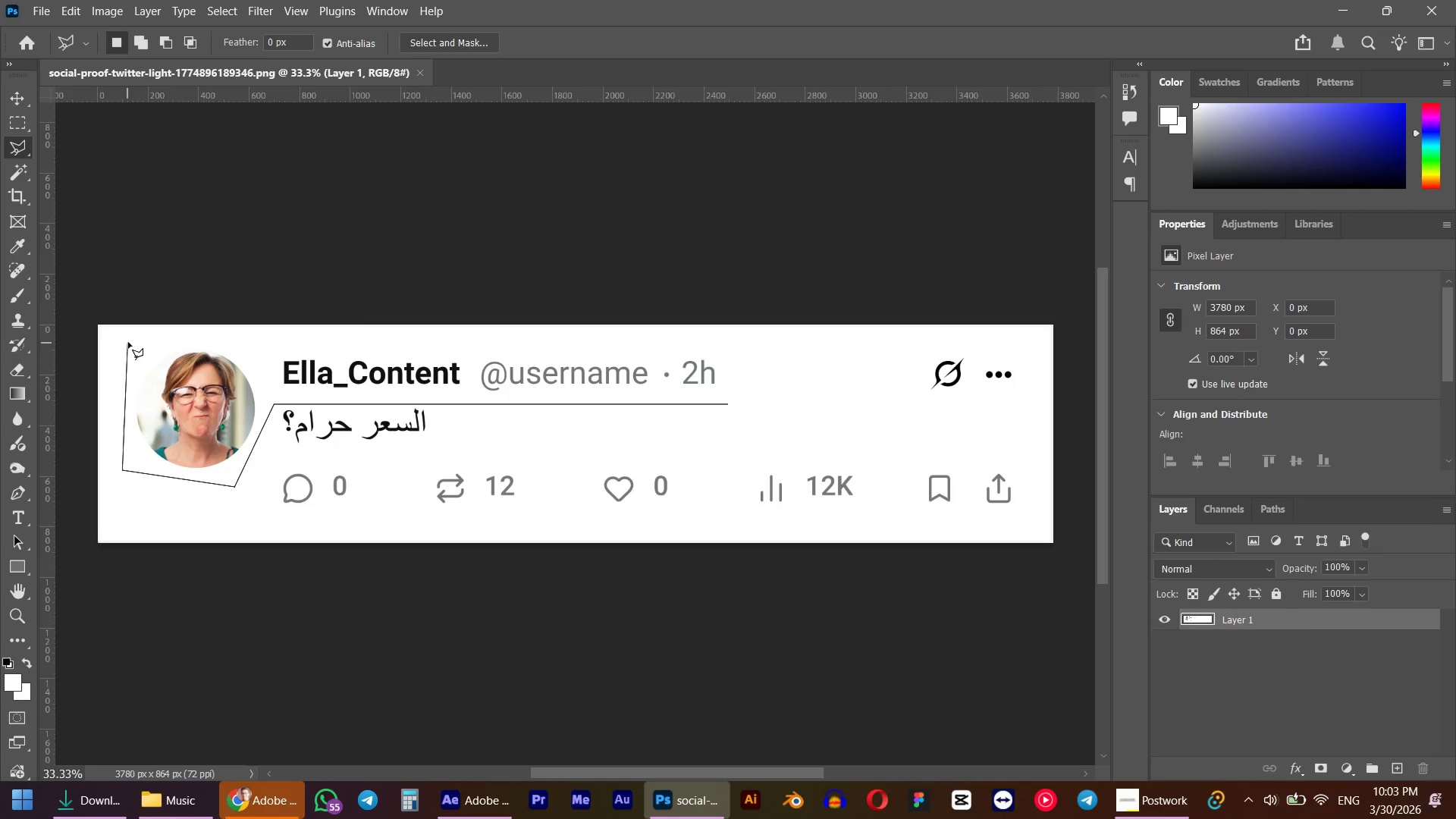 
left_click([128, 342])
 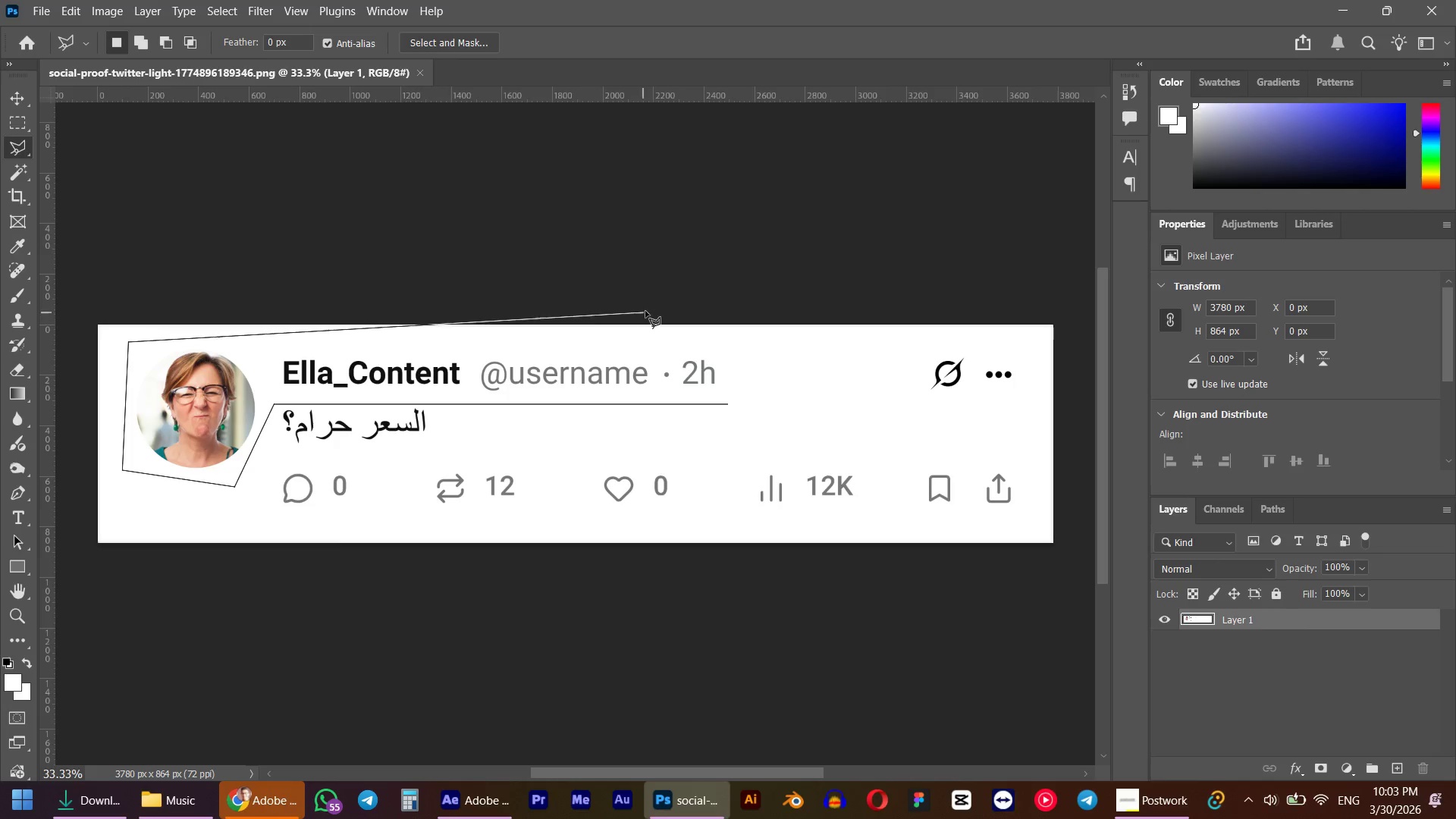 
hold_key(key=ControlLeft, duration=1.3)
left_click([727, 340])
 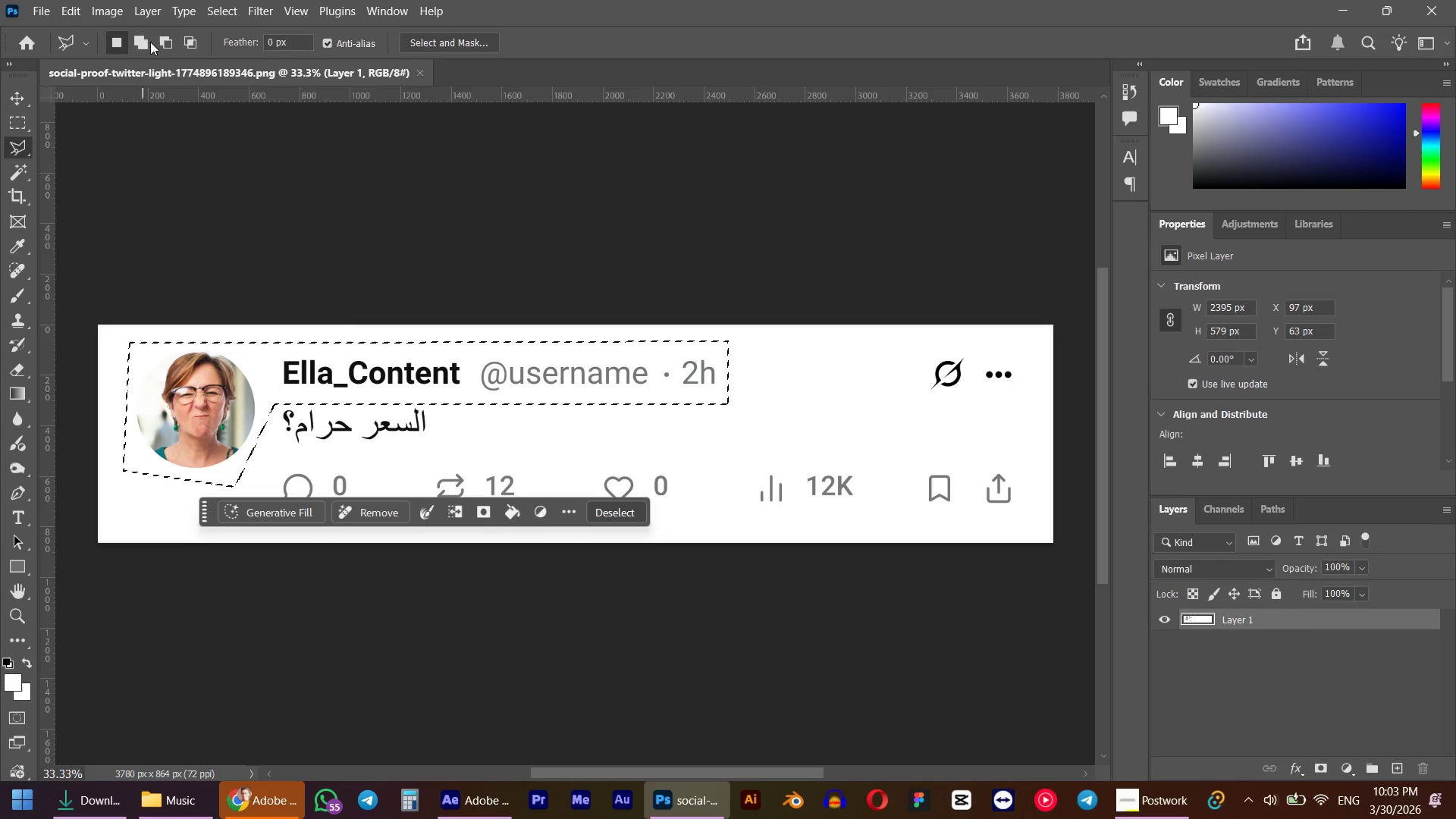 
left_click([262, 20])
 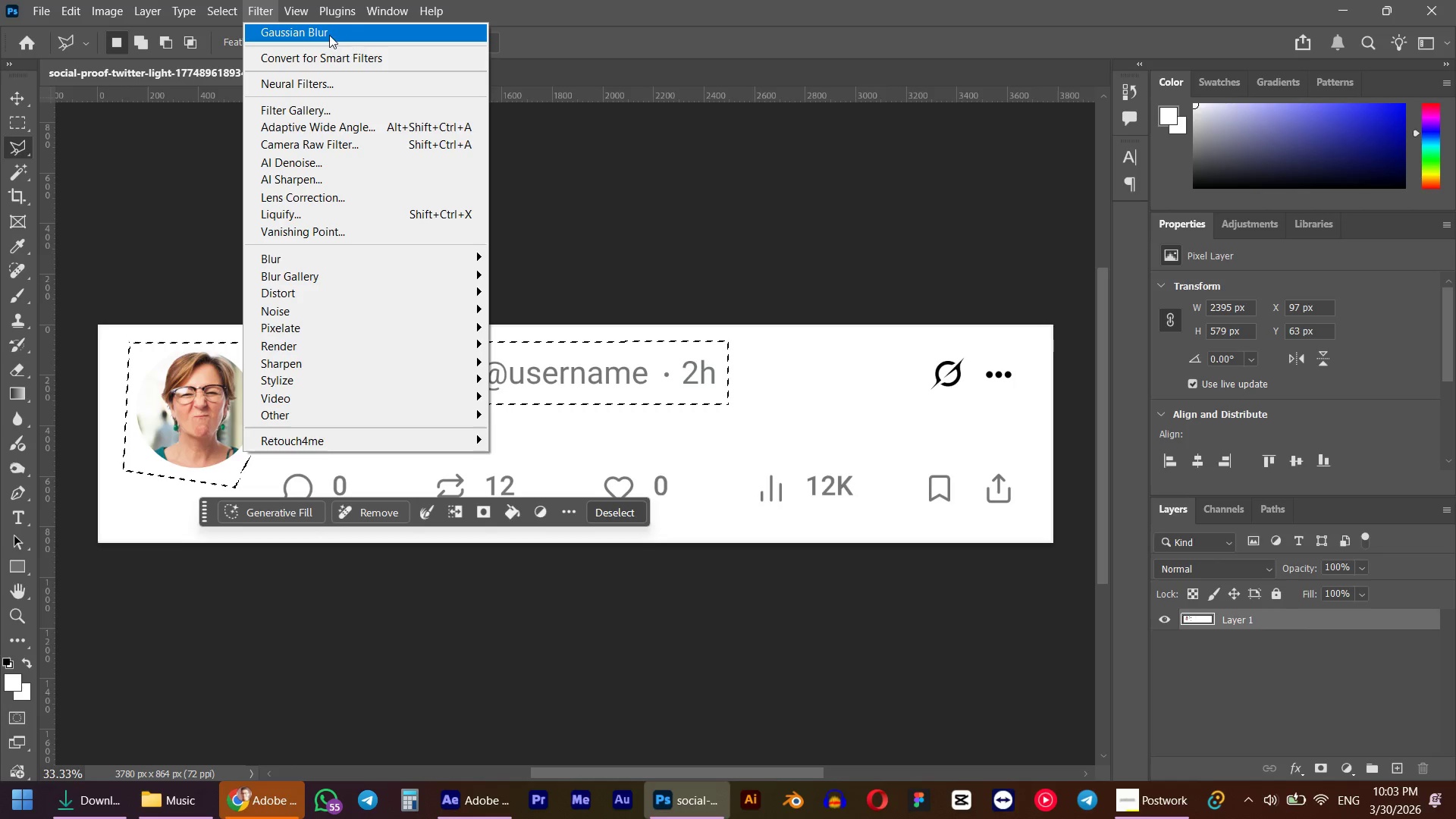 
left_click([329, 35])
 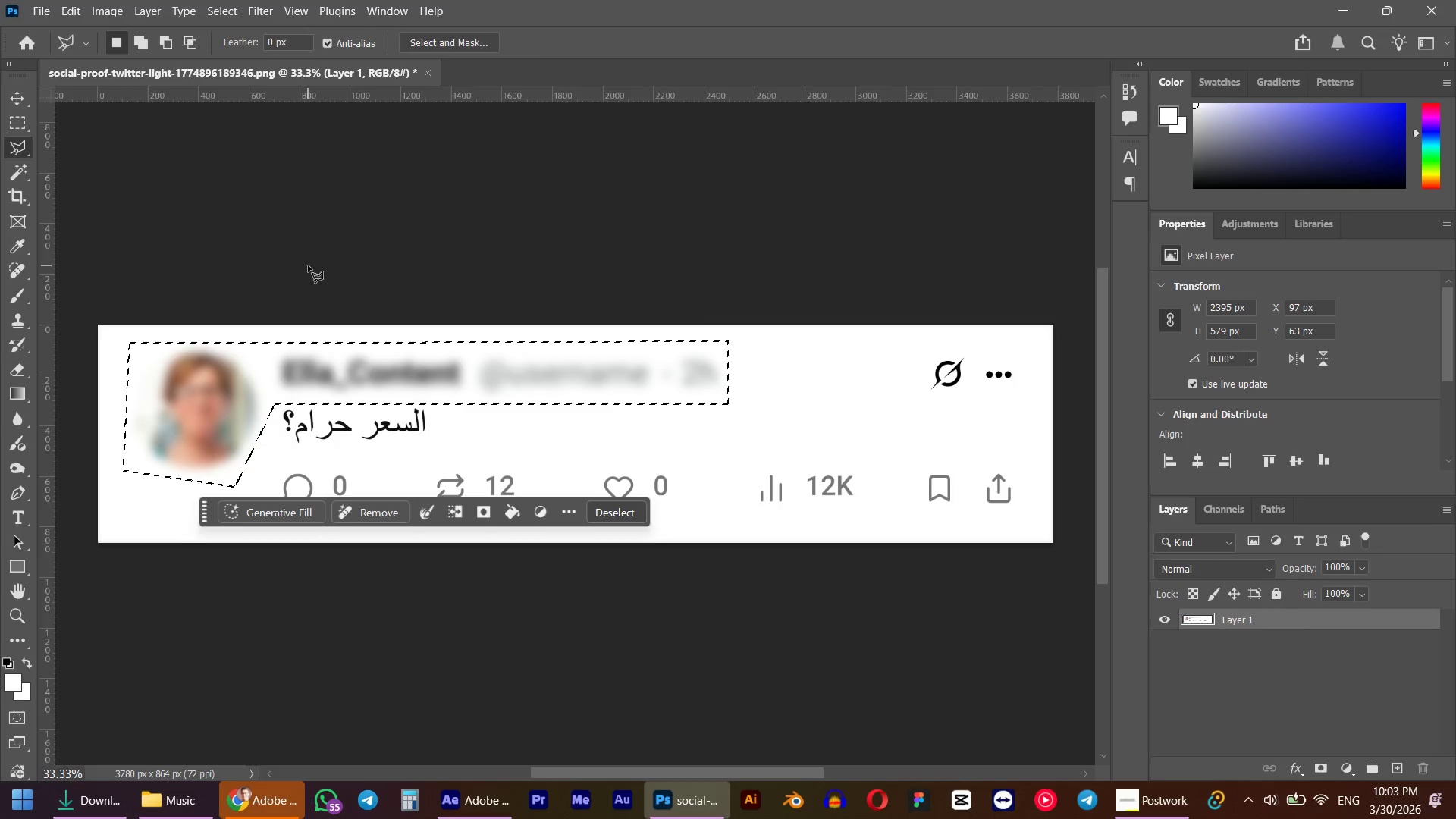 
wait(5.33)
 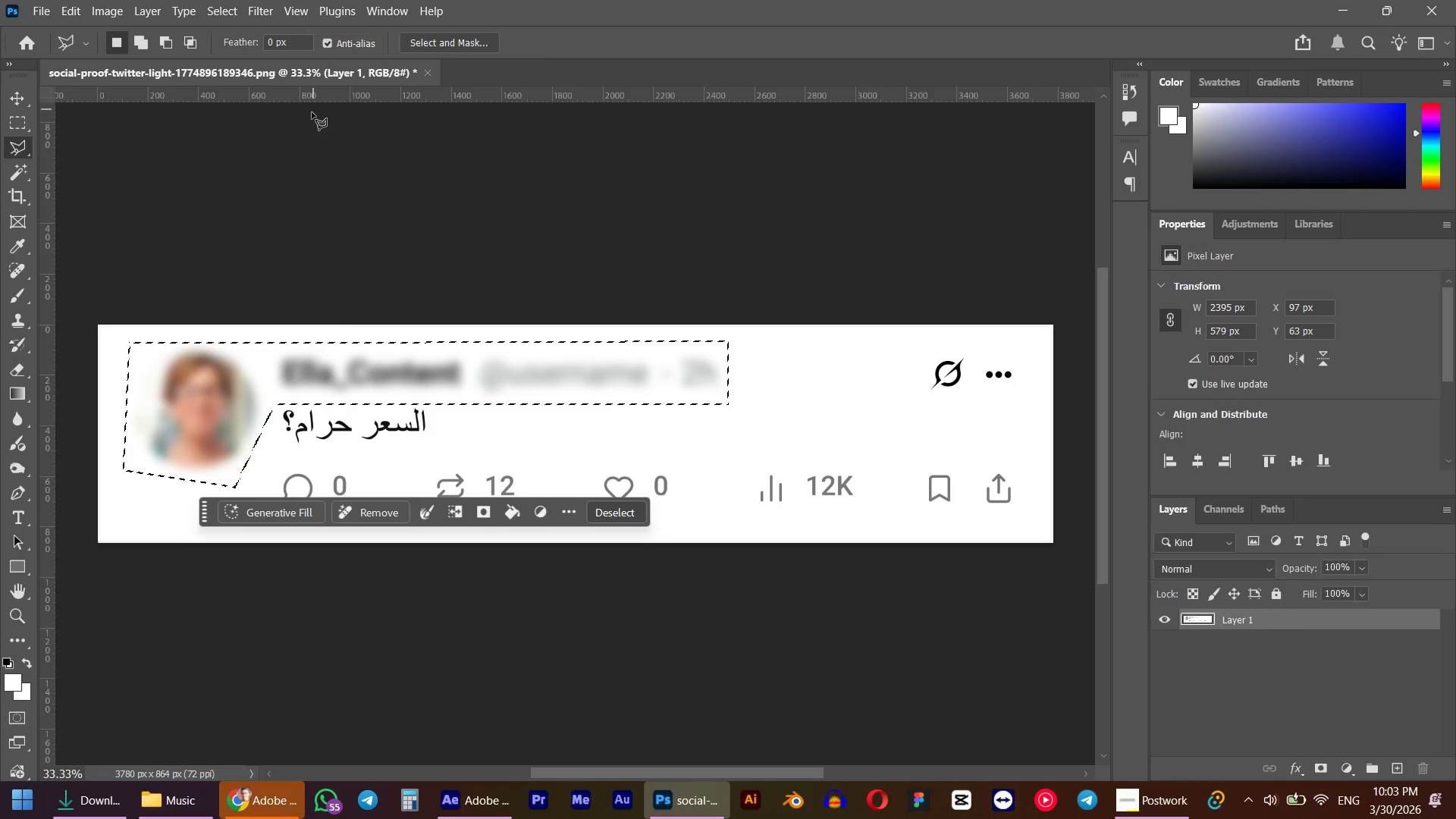 
hold_key(key=ControlLeft, duration=1.36)
 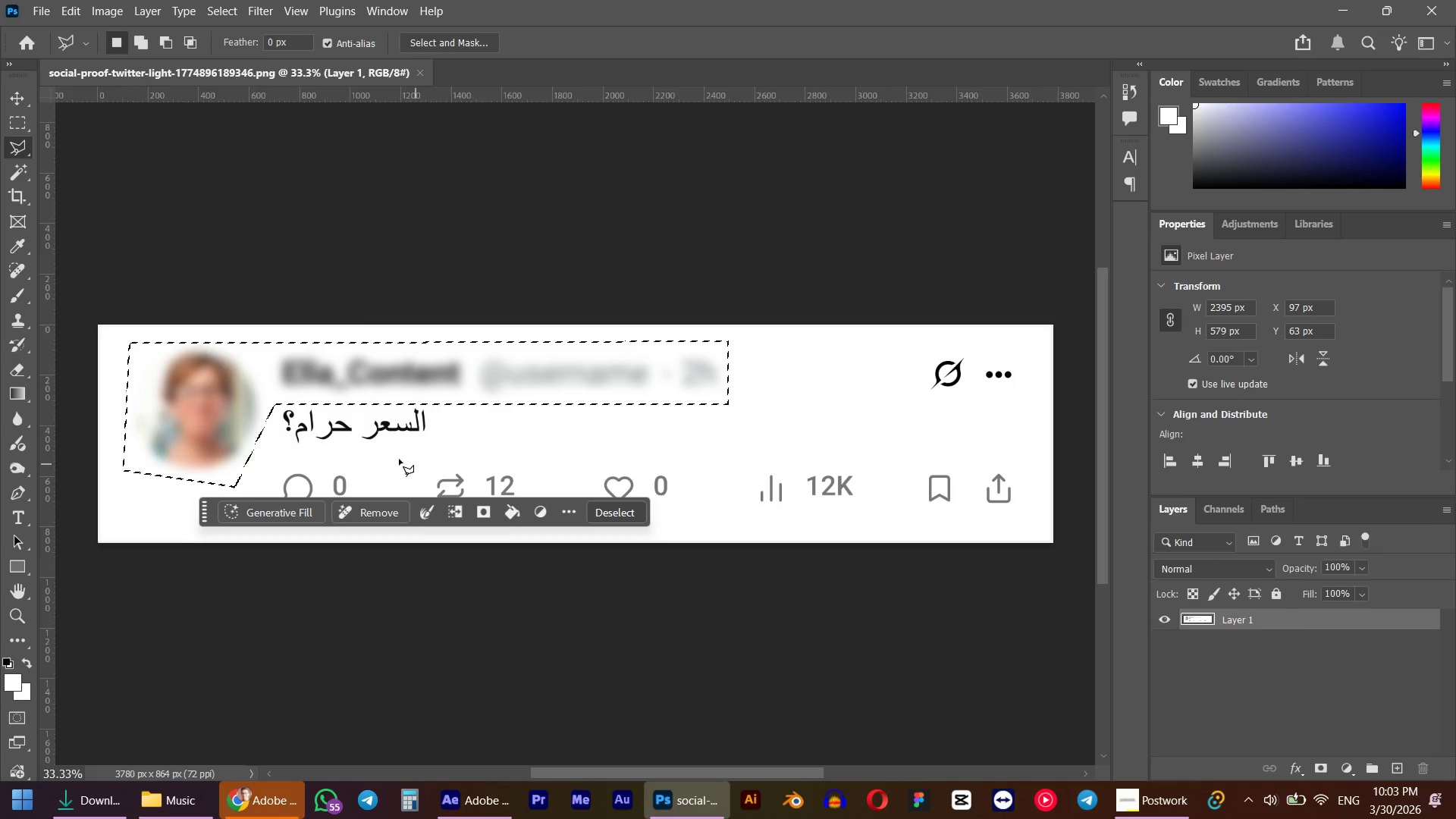 
hold_key(key=ControlLeft, duration=0.55)
scroll: coordinate [247, 431], scroll_direction: up, amount: 4.0
 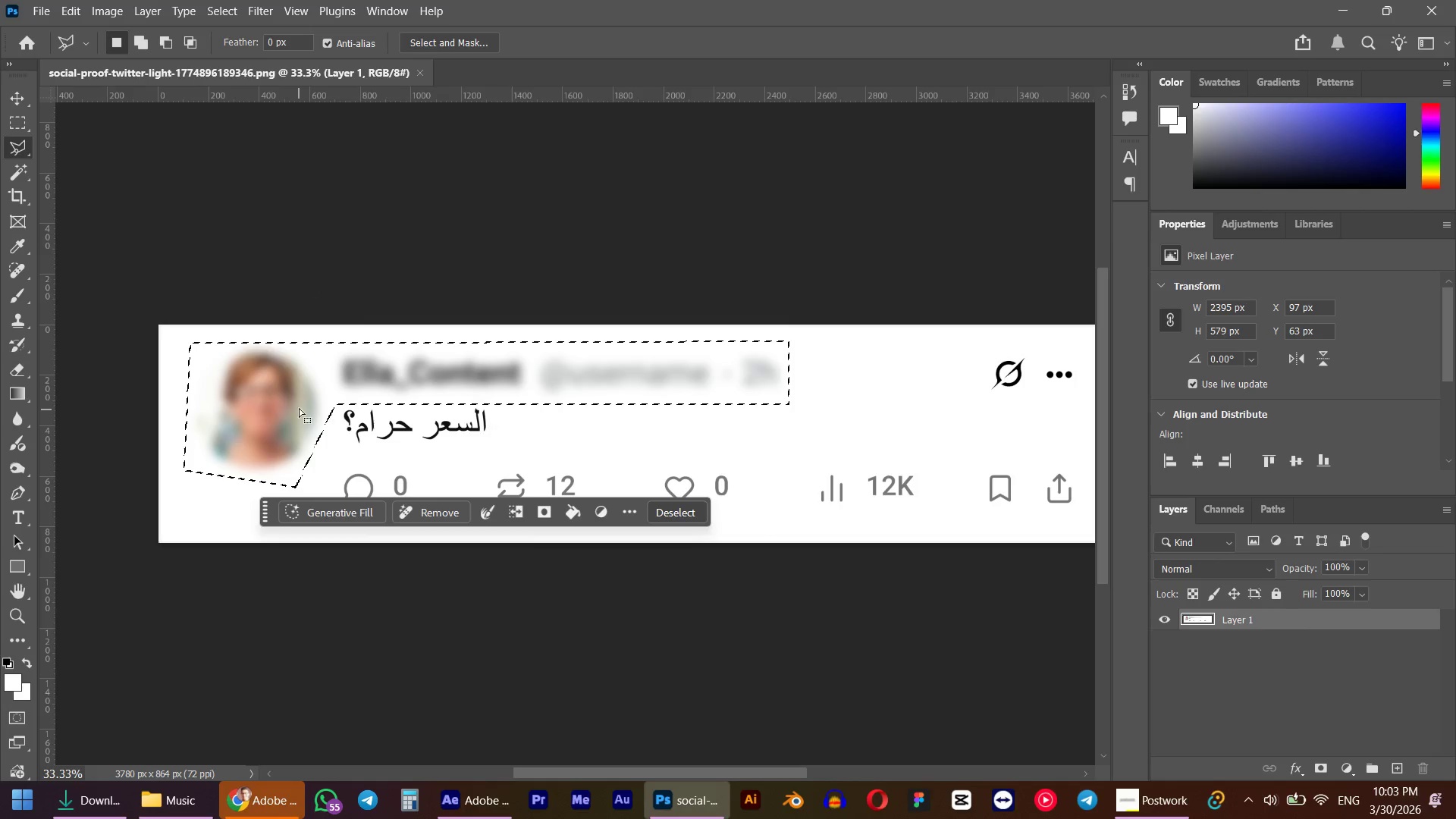 
hold_key(key=AltLeft, duration=0.42)
scroll: coordinate [300, 403], scroll_direction: up, amount: 4.0
 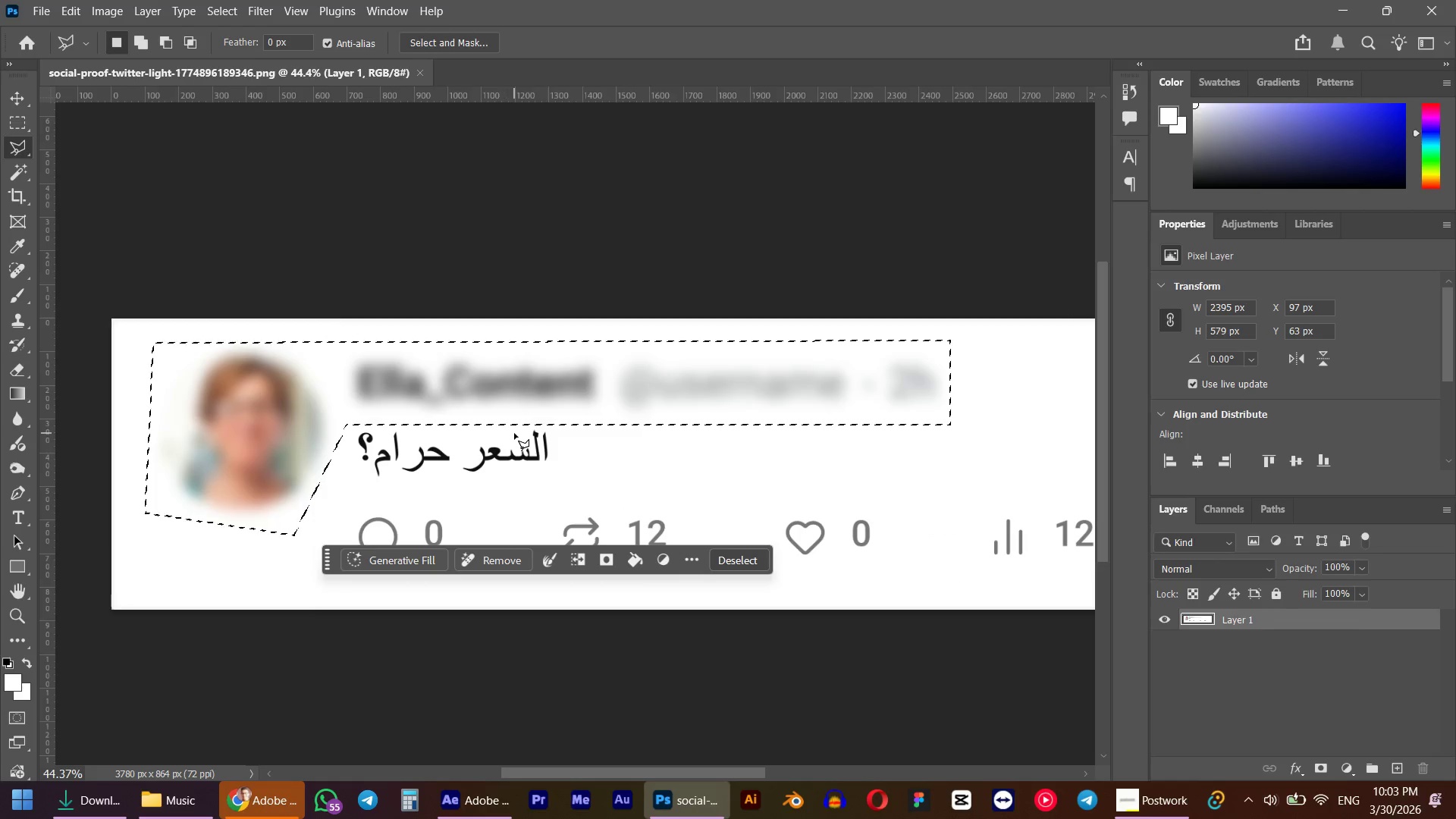 
key(M)
 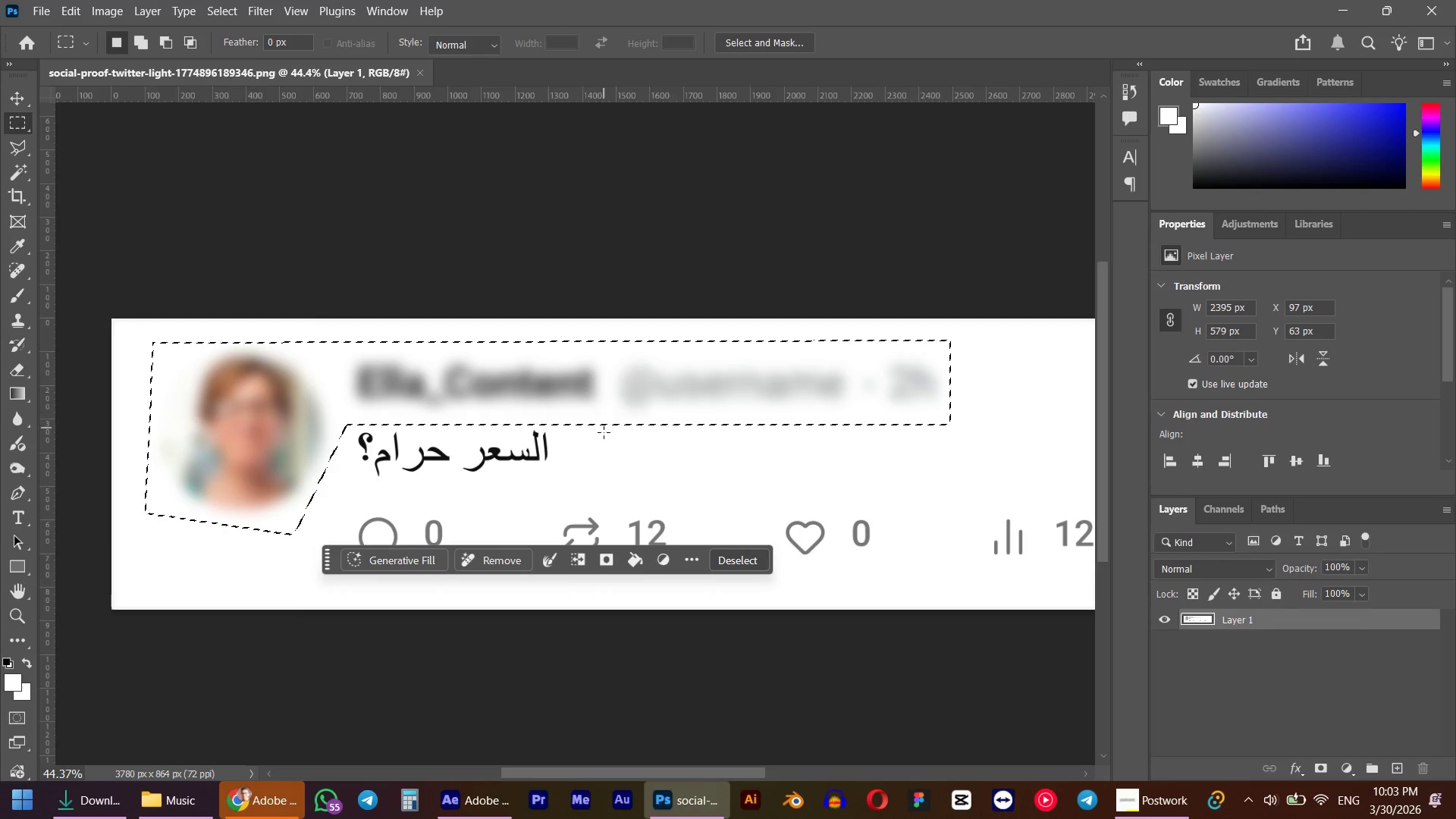 
left_click([604, 435])
 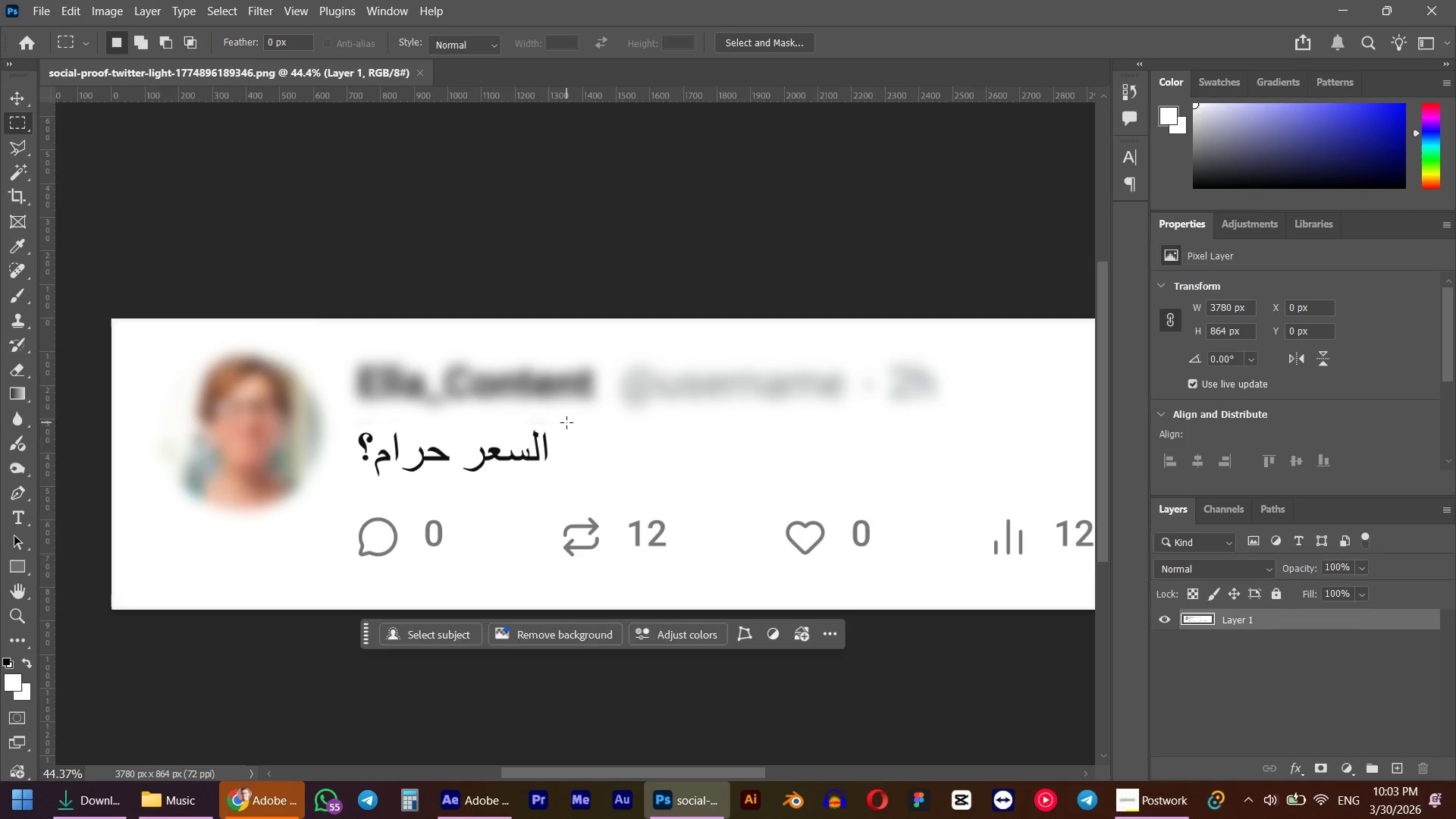 
left_click_drag(start_coordinate=[566, 422], to_coordinate=[350, 486])
 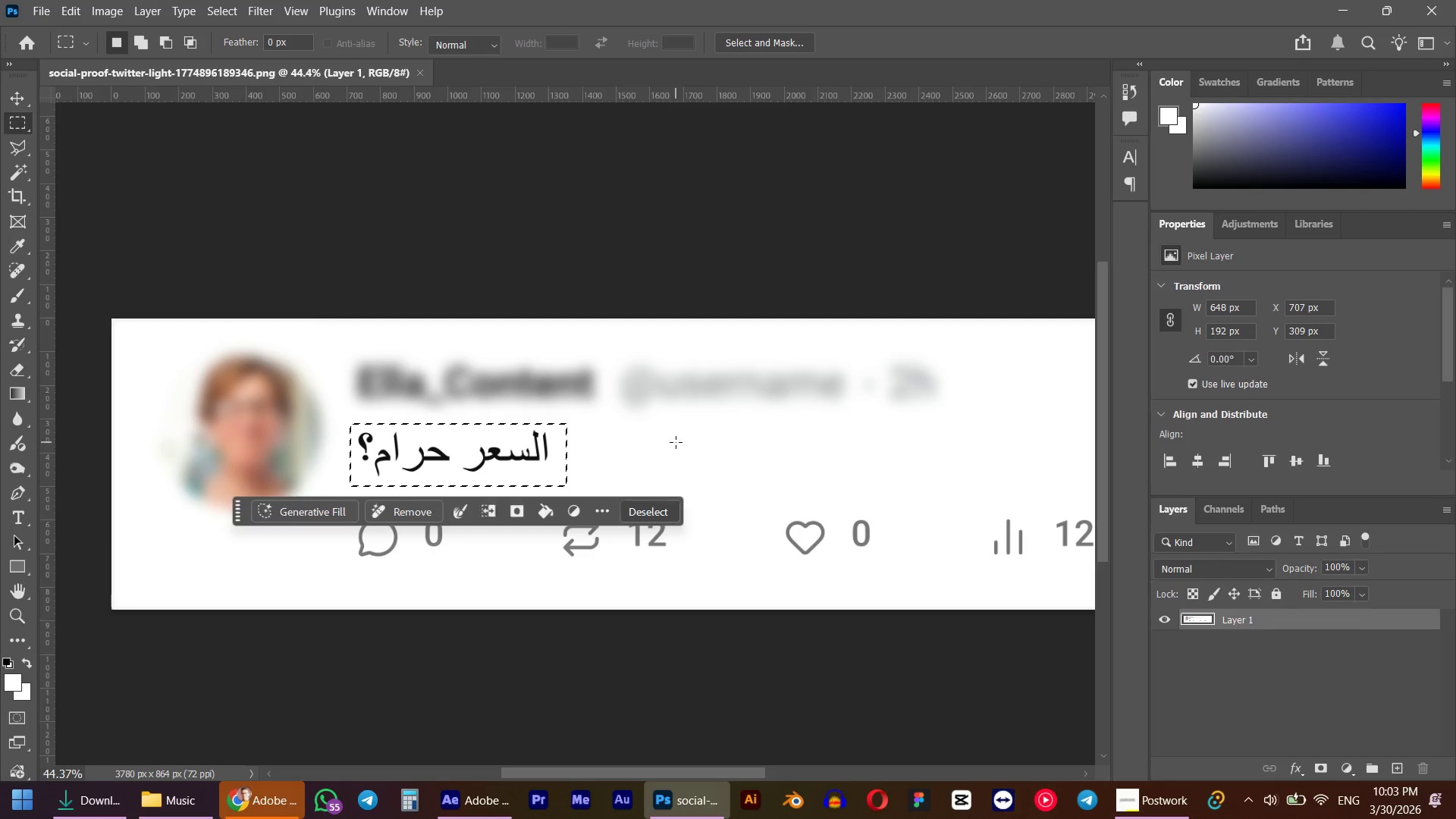 
left_click_drag(start_coordinate=[676, 442], to_coordinate=[672, 442])
 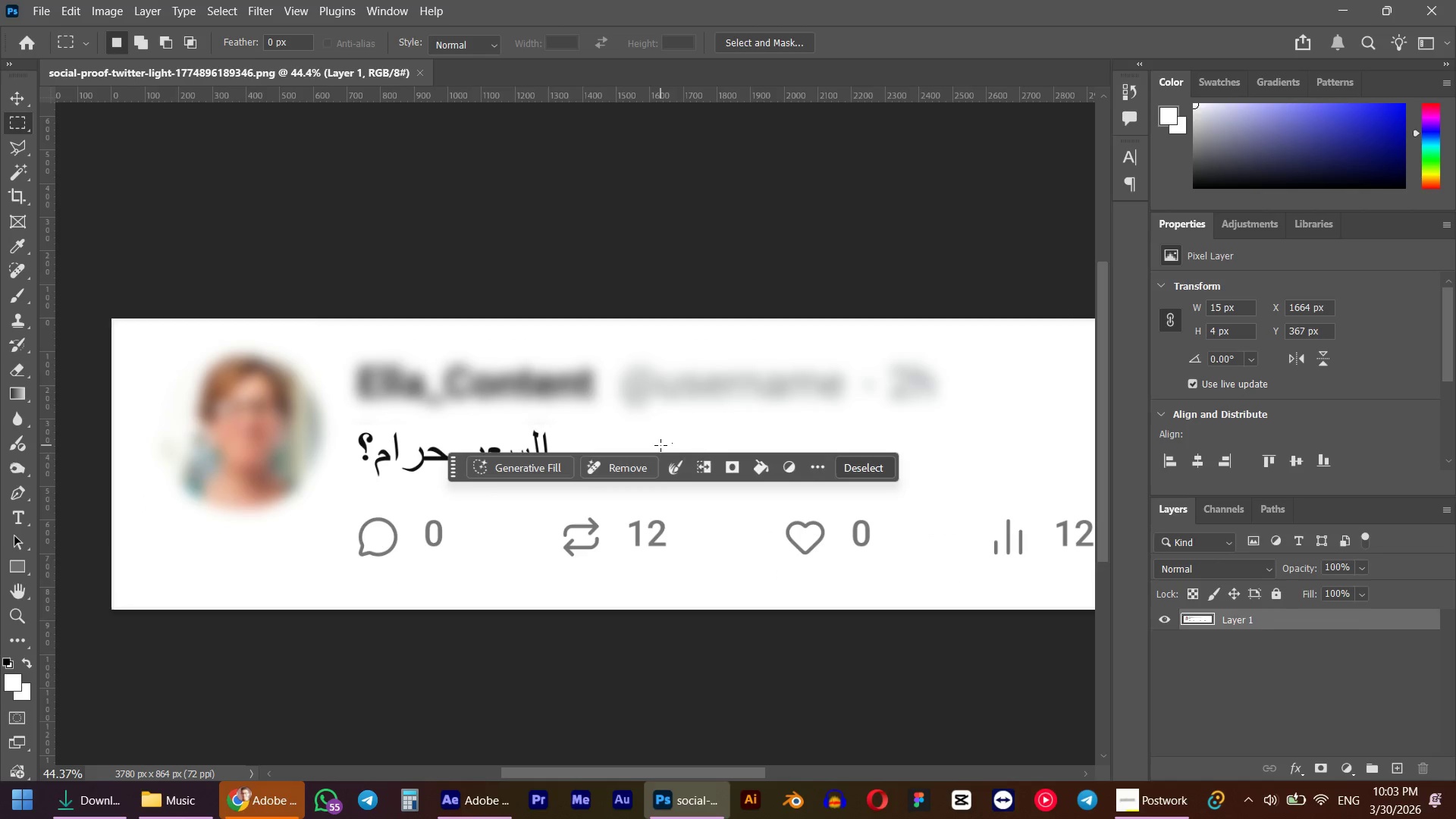 
key(T)
 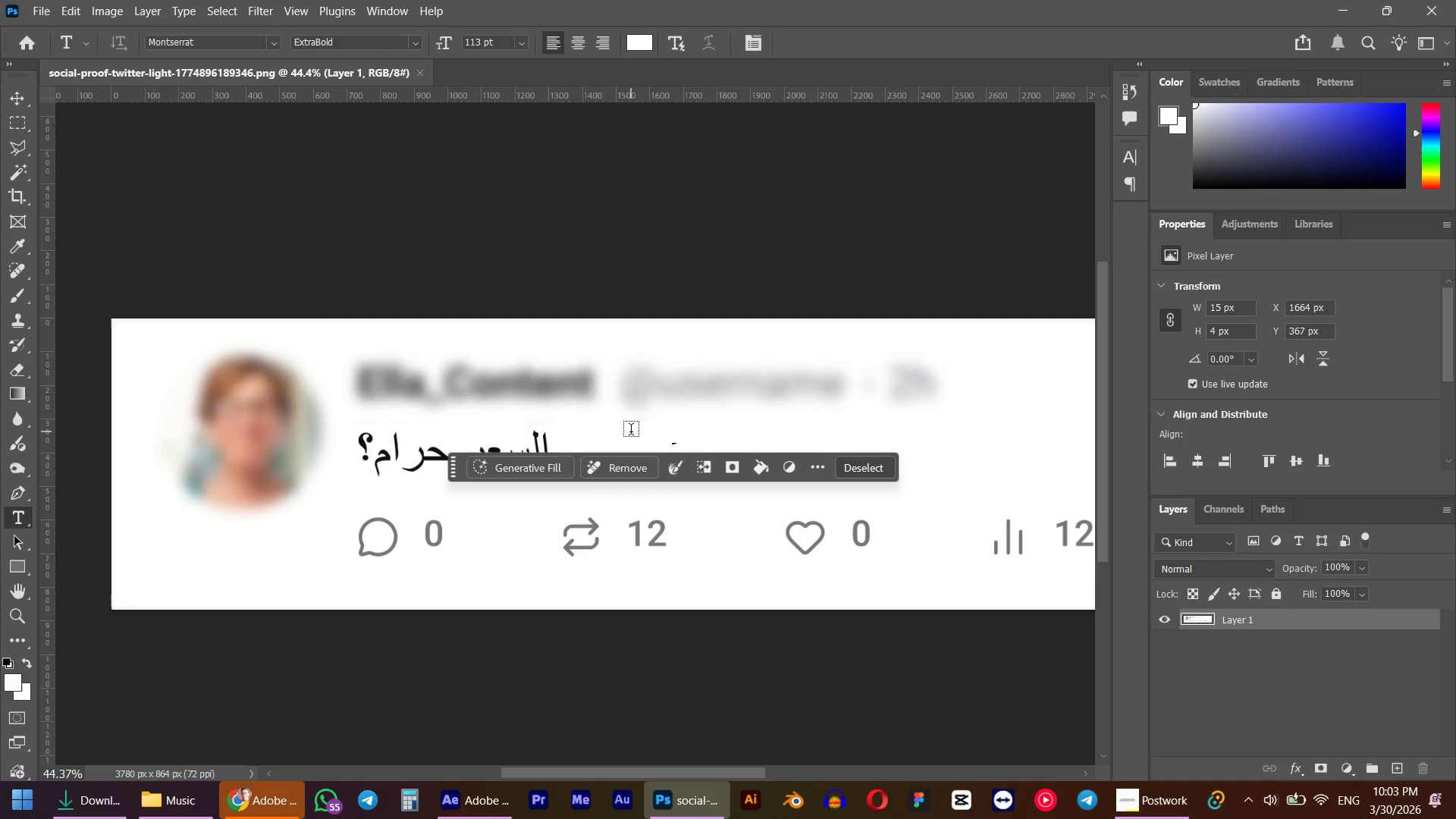 
left_click([631, 431])
 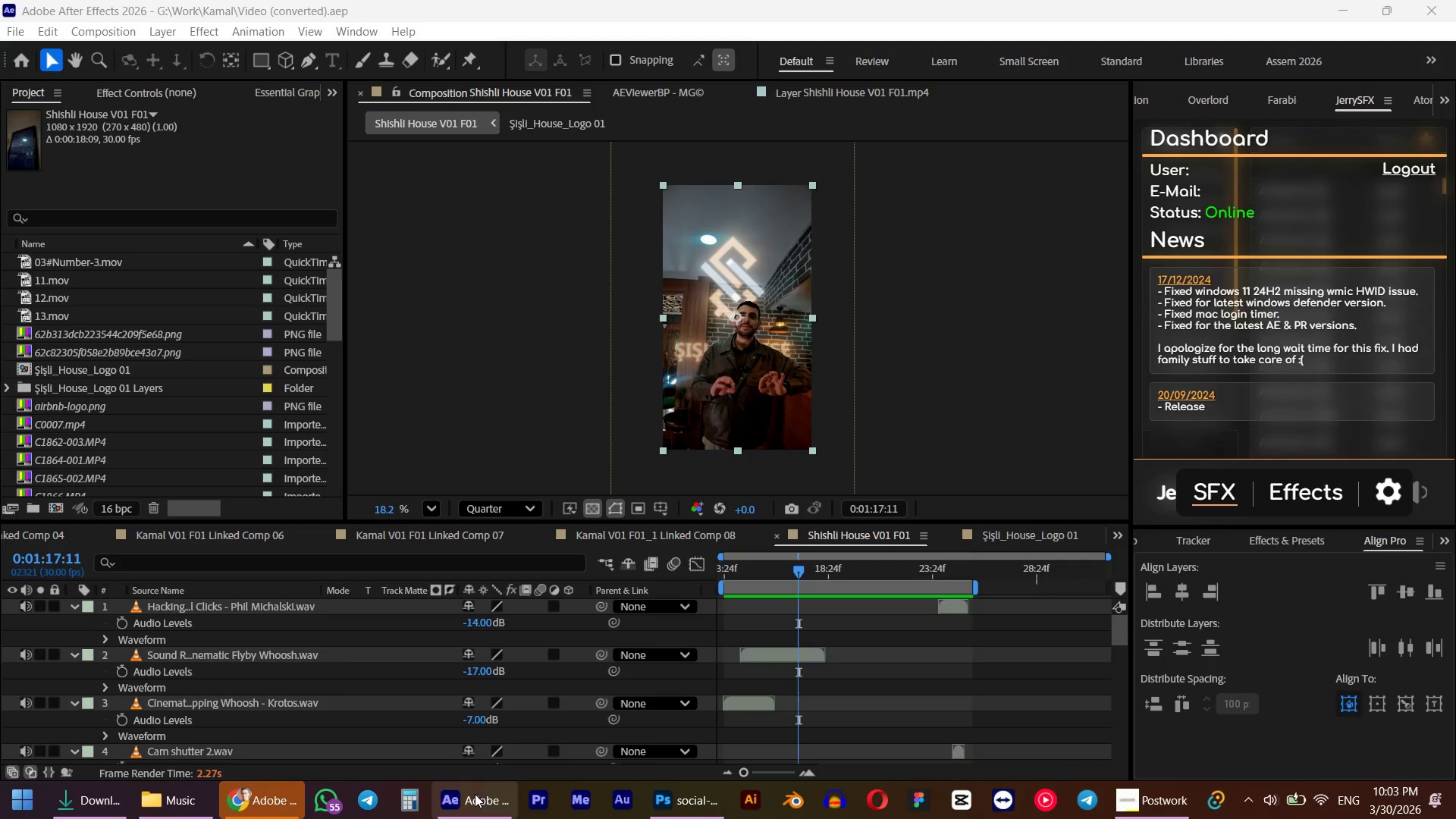 
scroll: coordinate [95, 436], scroll_direction: down, amount: 3.0
 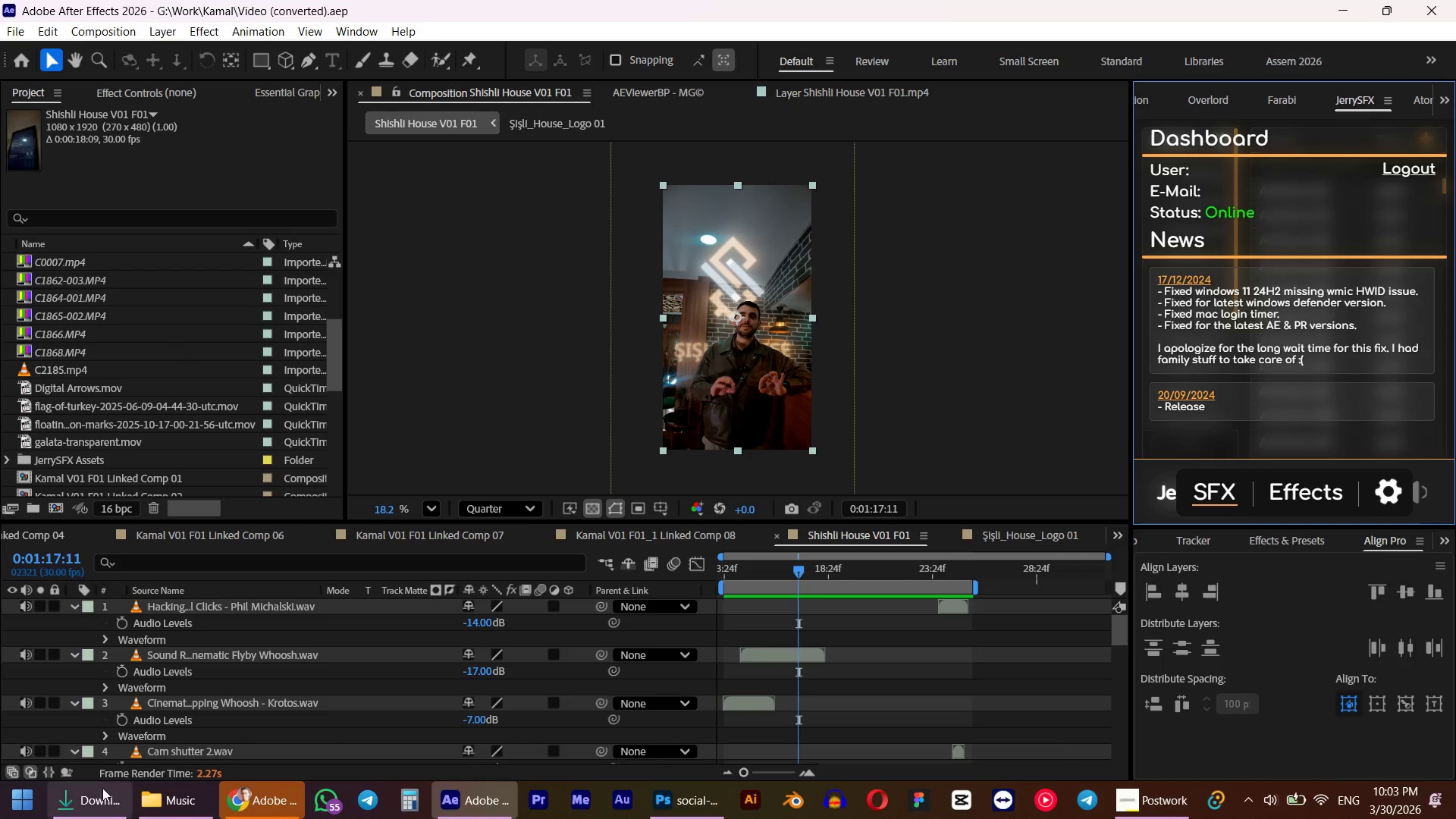 
left_click_drag(start_coordinate=[83, 793], to_coordinate=[86, 789])
 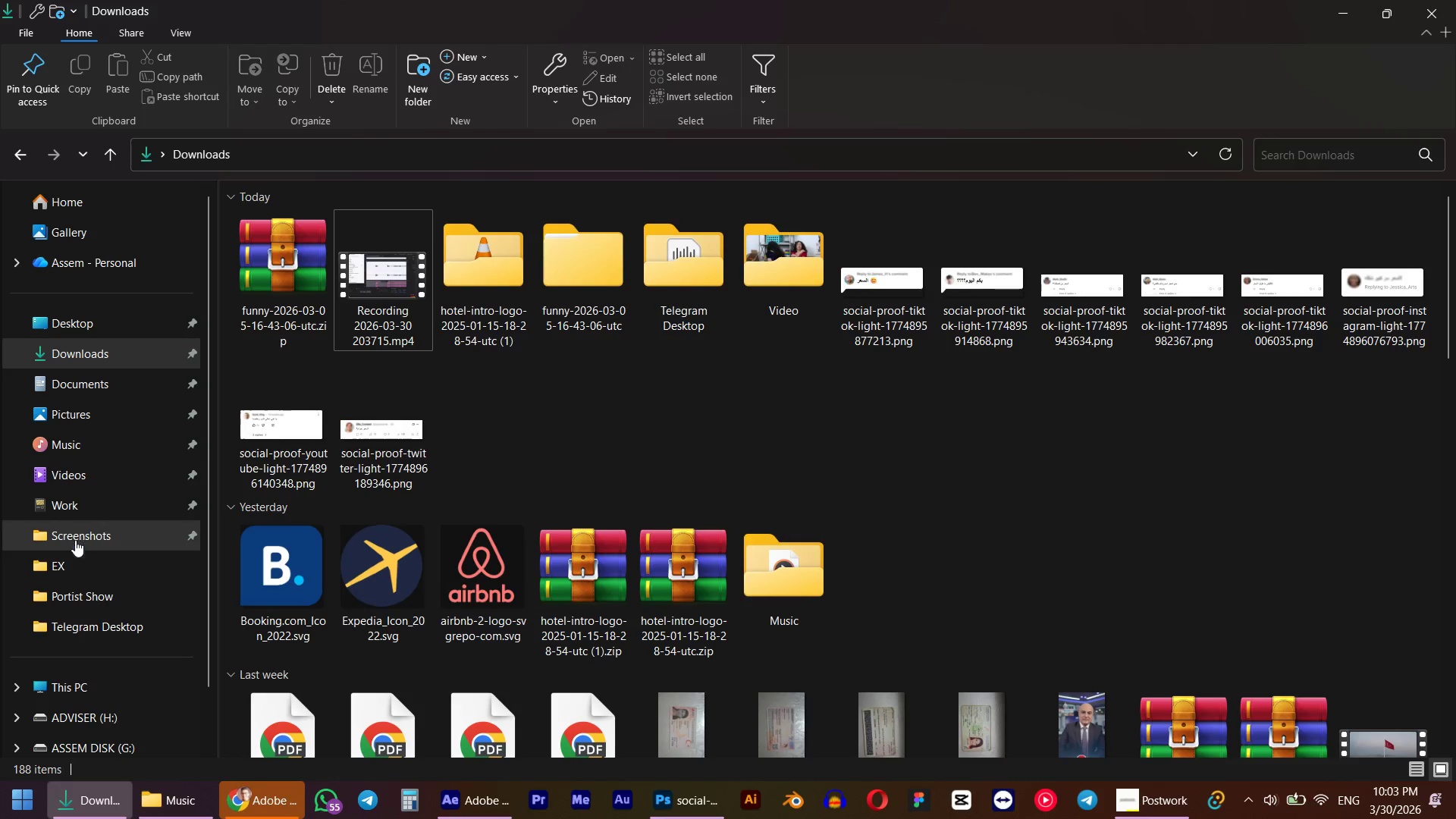 
left_click([64, 562])
 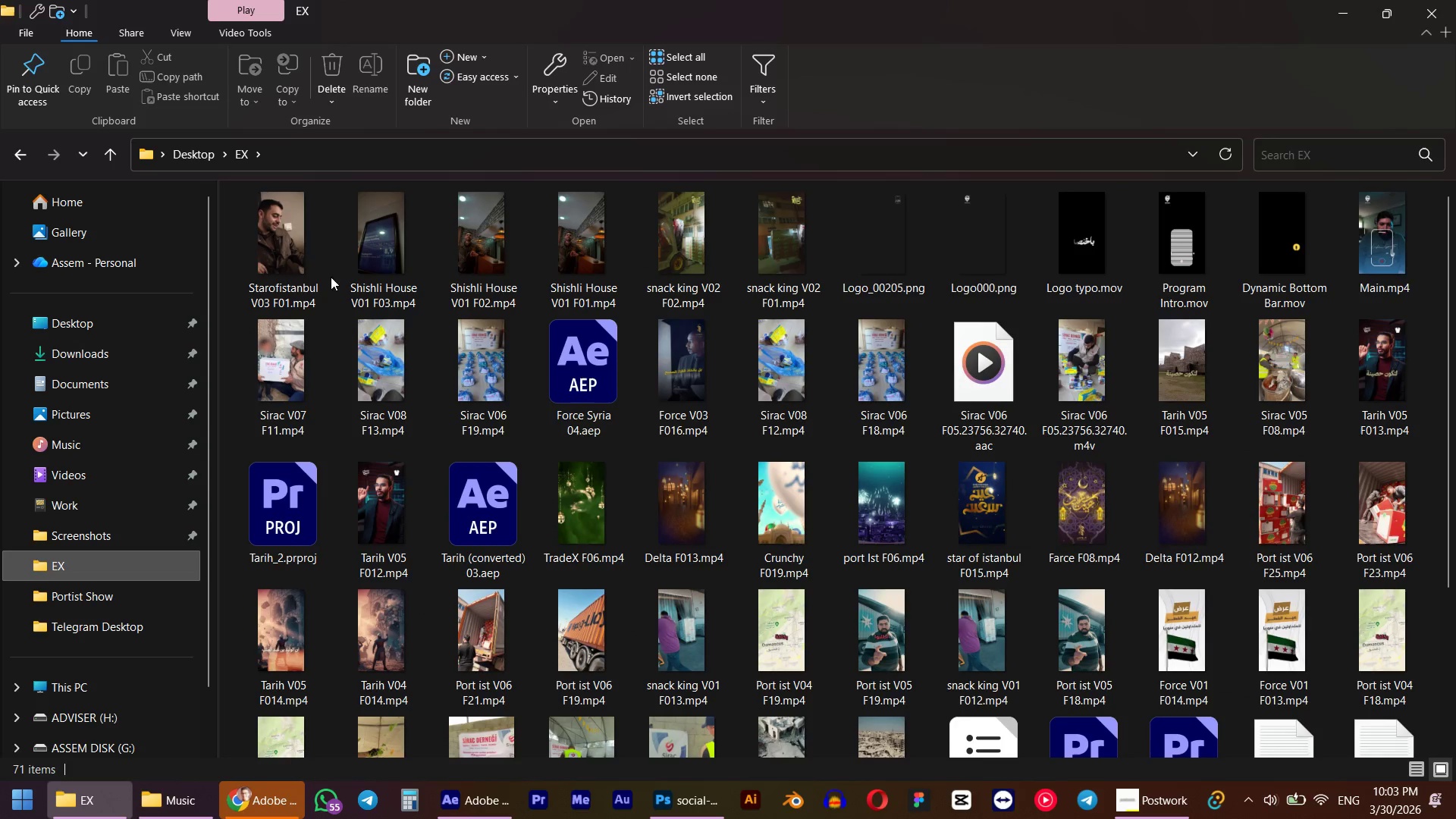 
left_click([293, 249])
 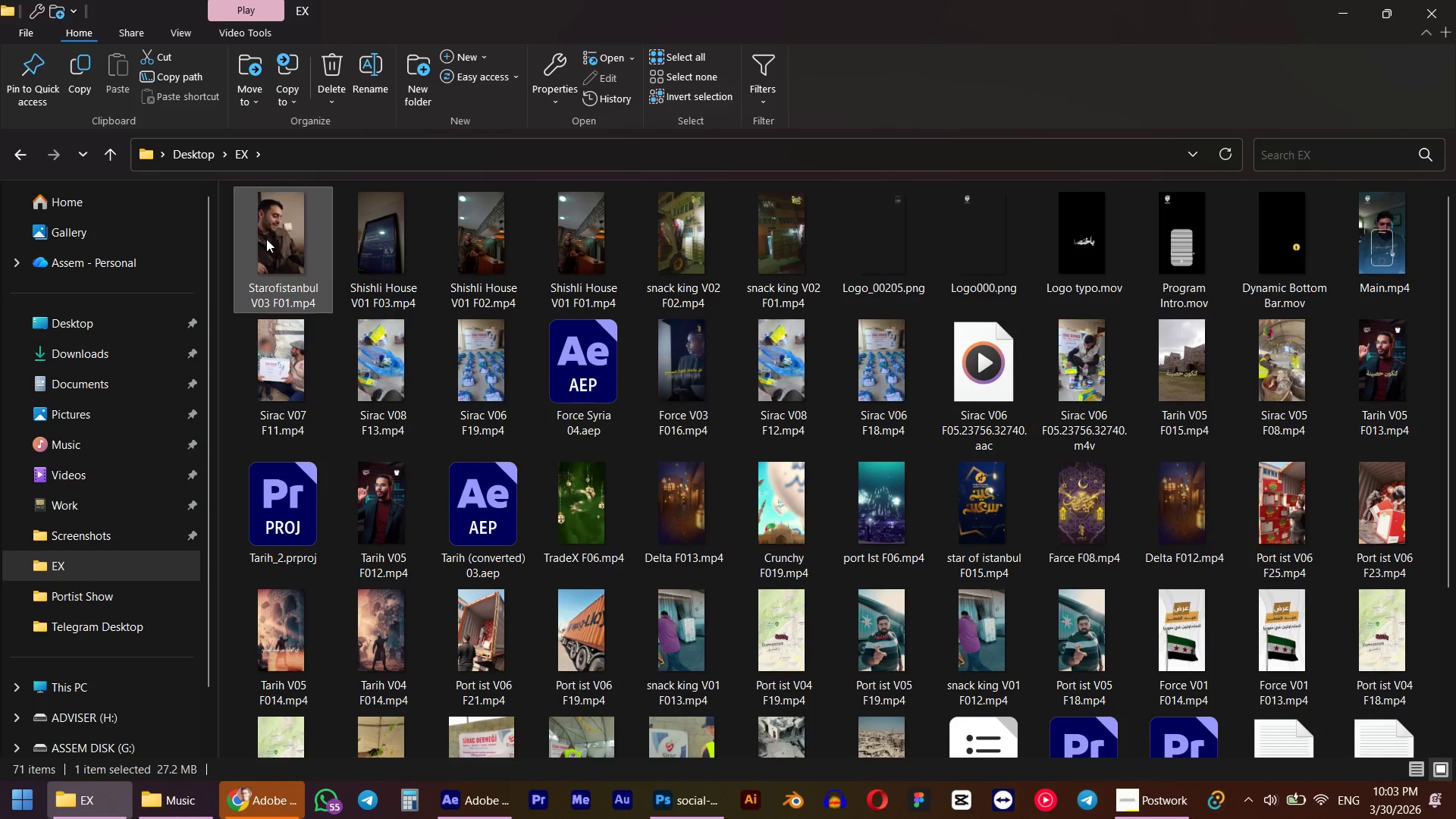 
left_click_drag(start_coordinate=[266, 239], to_coordinate=[97, 400])
 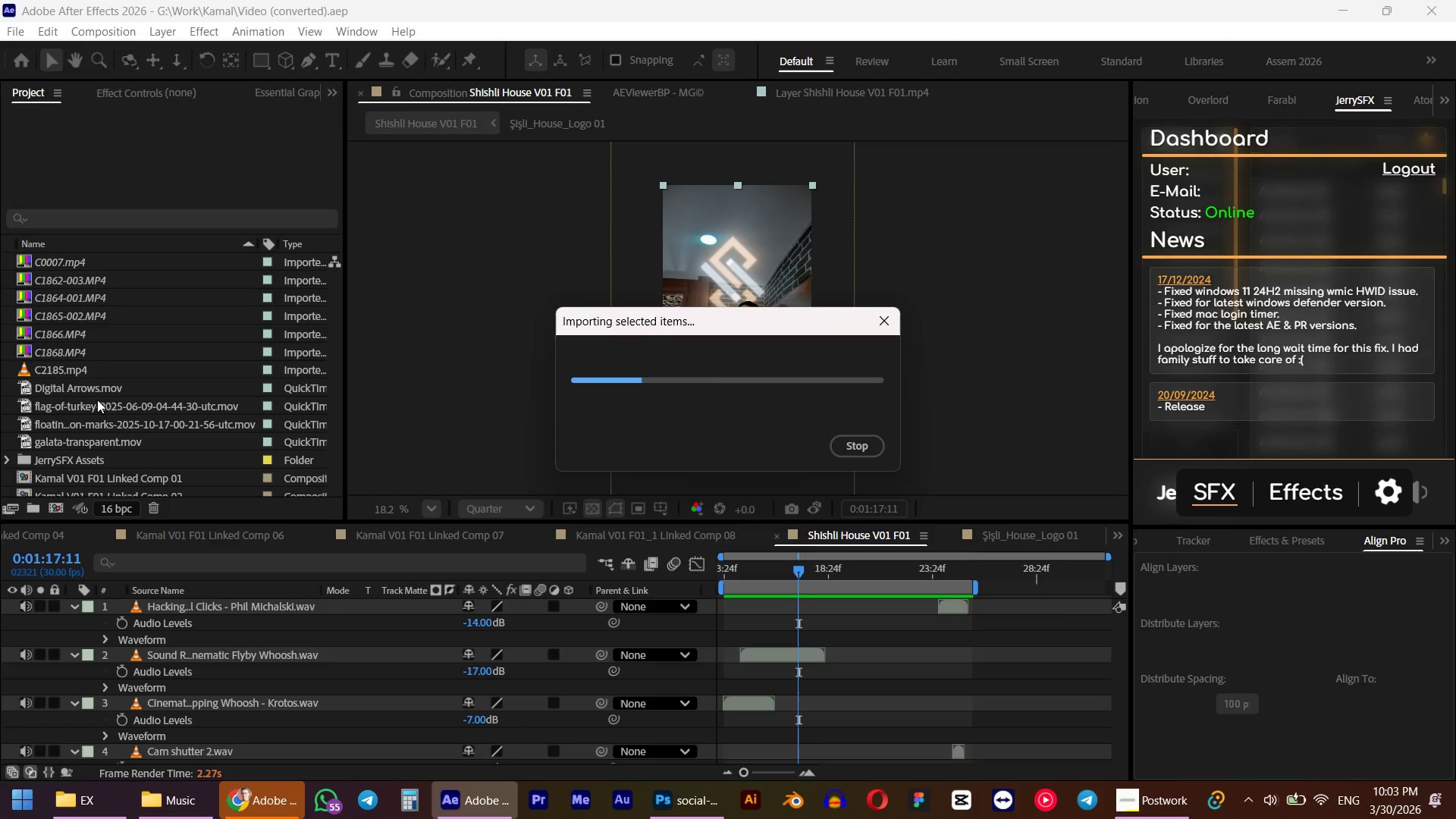 
key(Alt+AltLeft)
 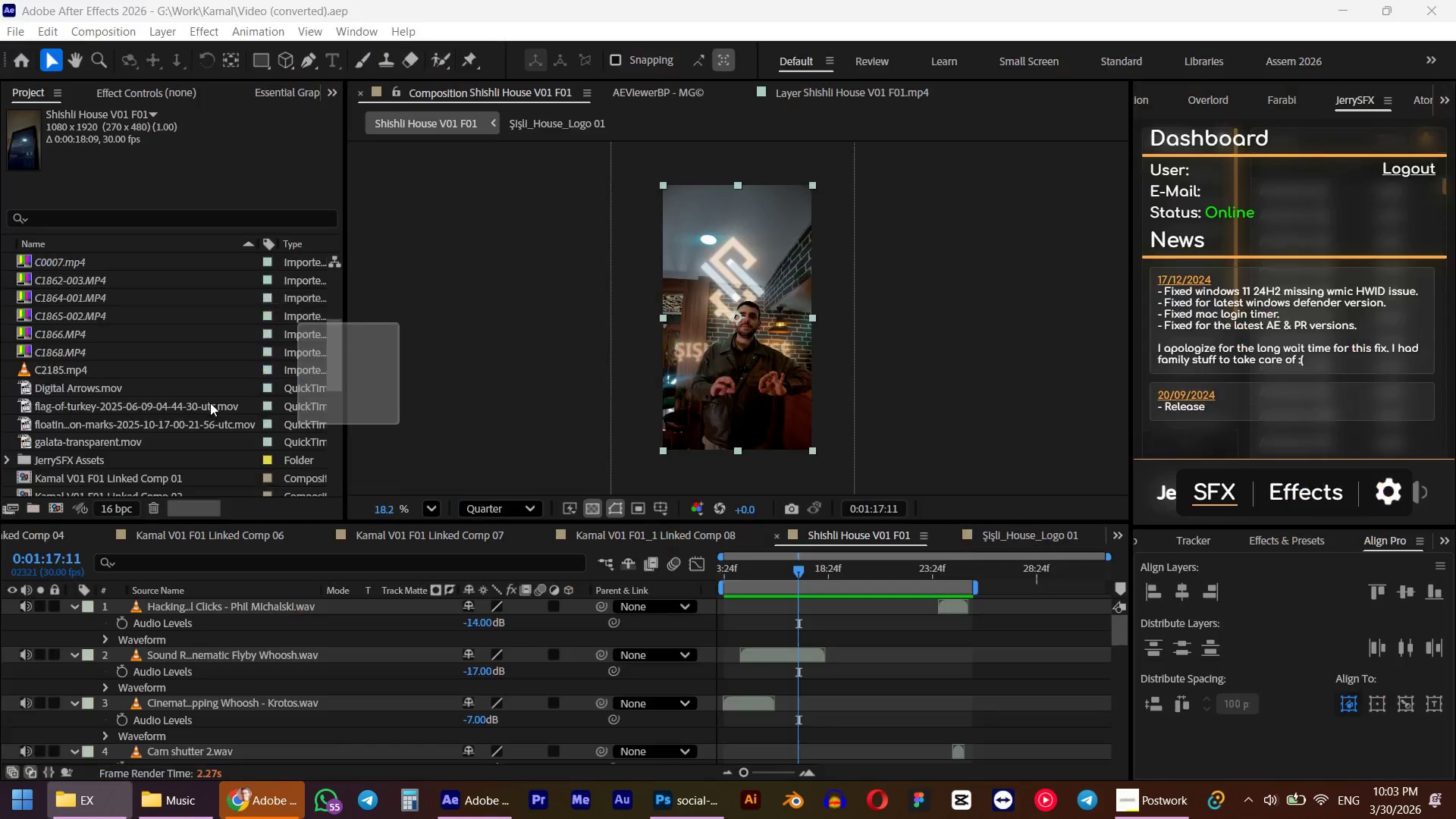 
key(Alt+Tab)
 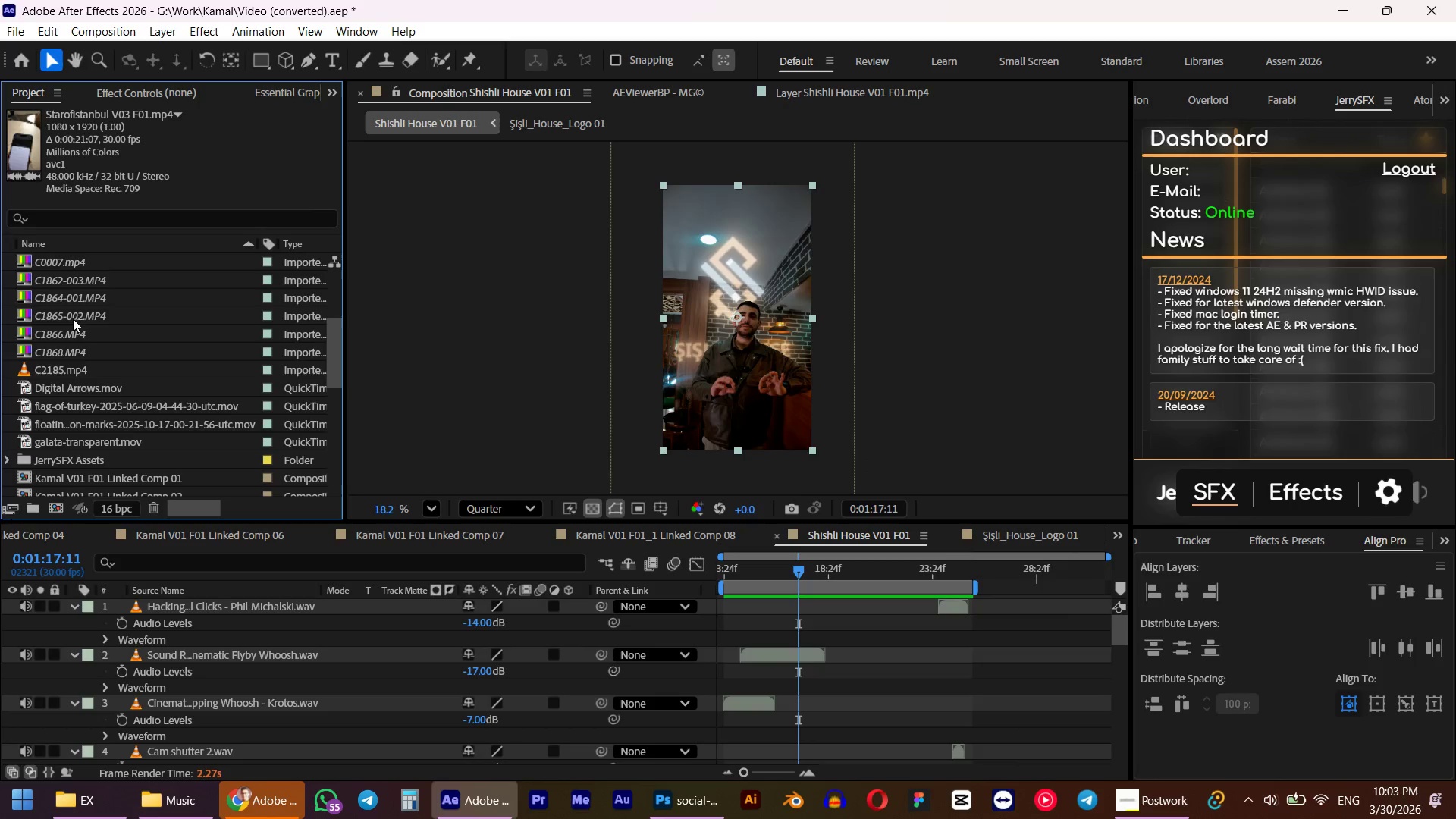 
scroll: coordinate [80, 448], scroll_direction: down, amount: 6.0
 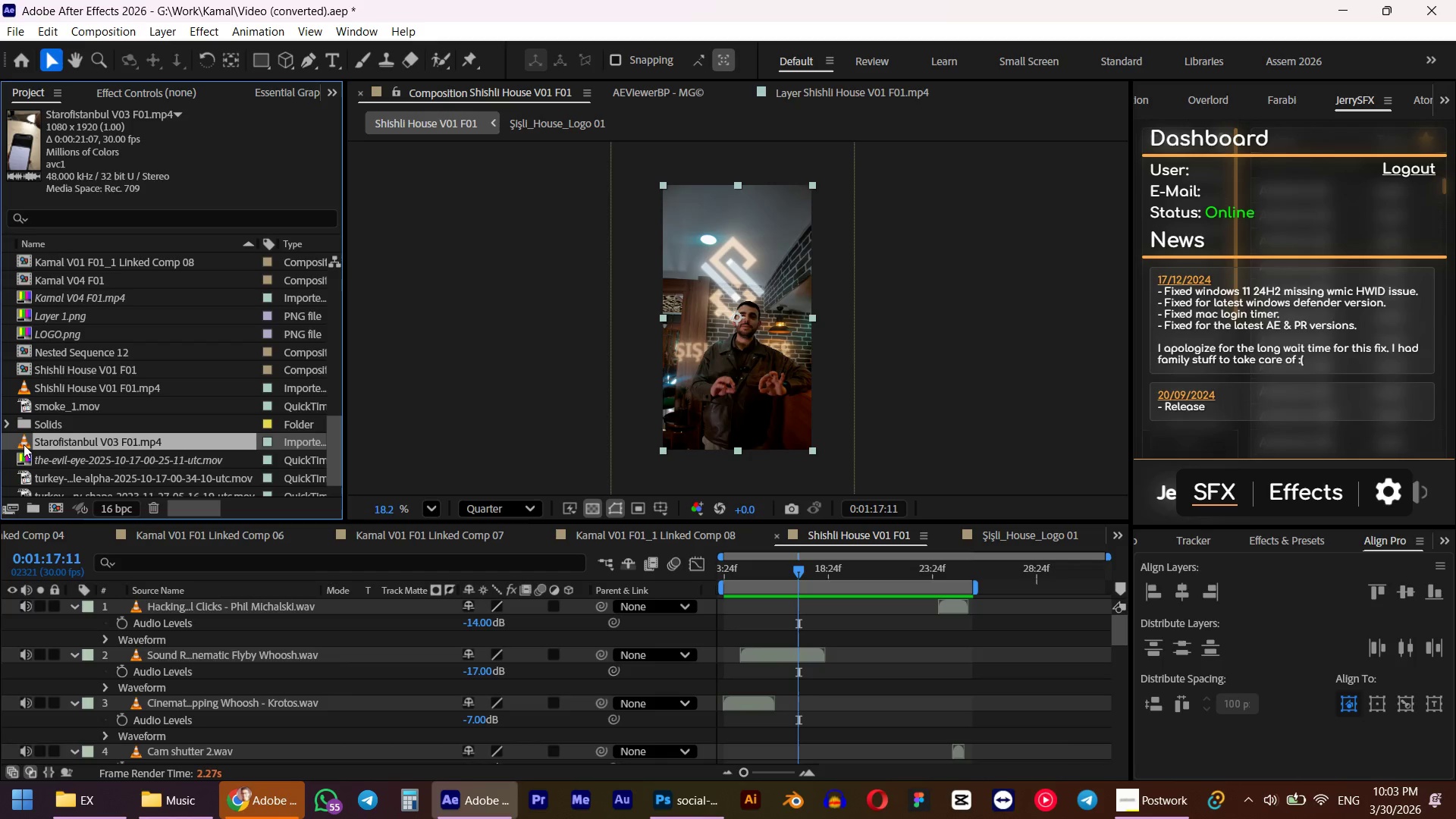 
left_click_drag(start_coordinate=[24, 444], to_coordinate=[55, 510])
 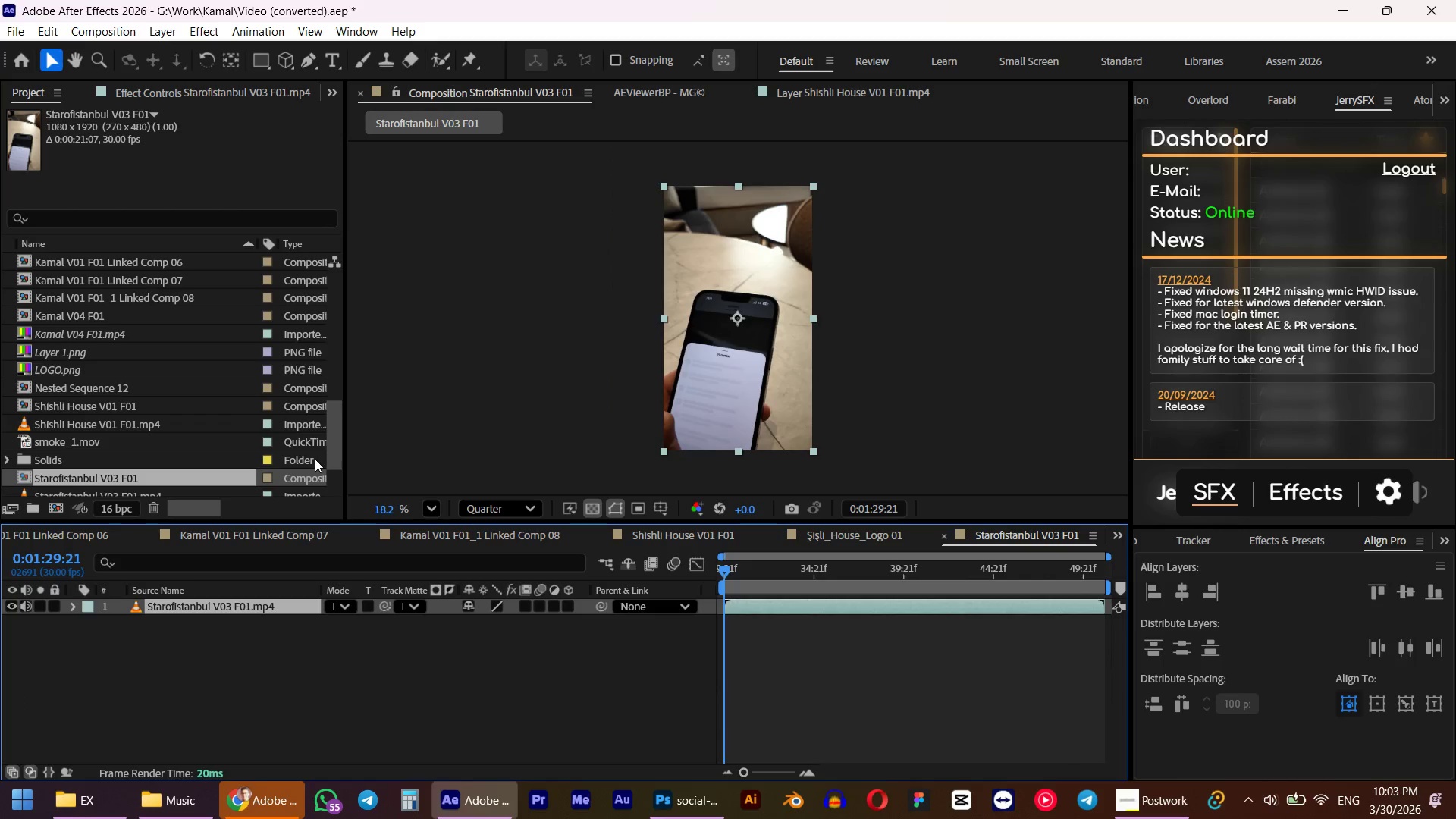 
wait(8.69)
 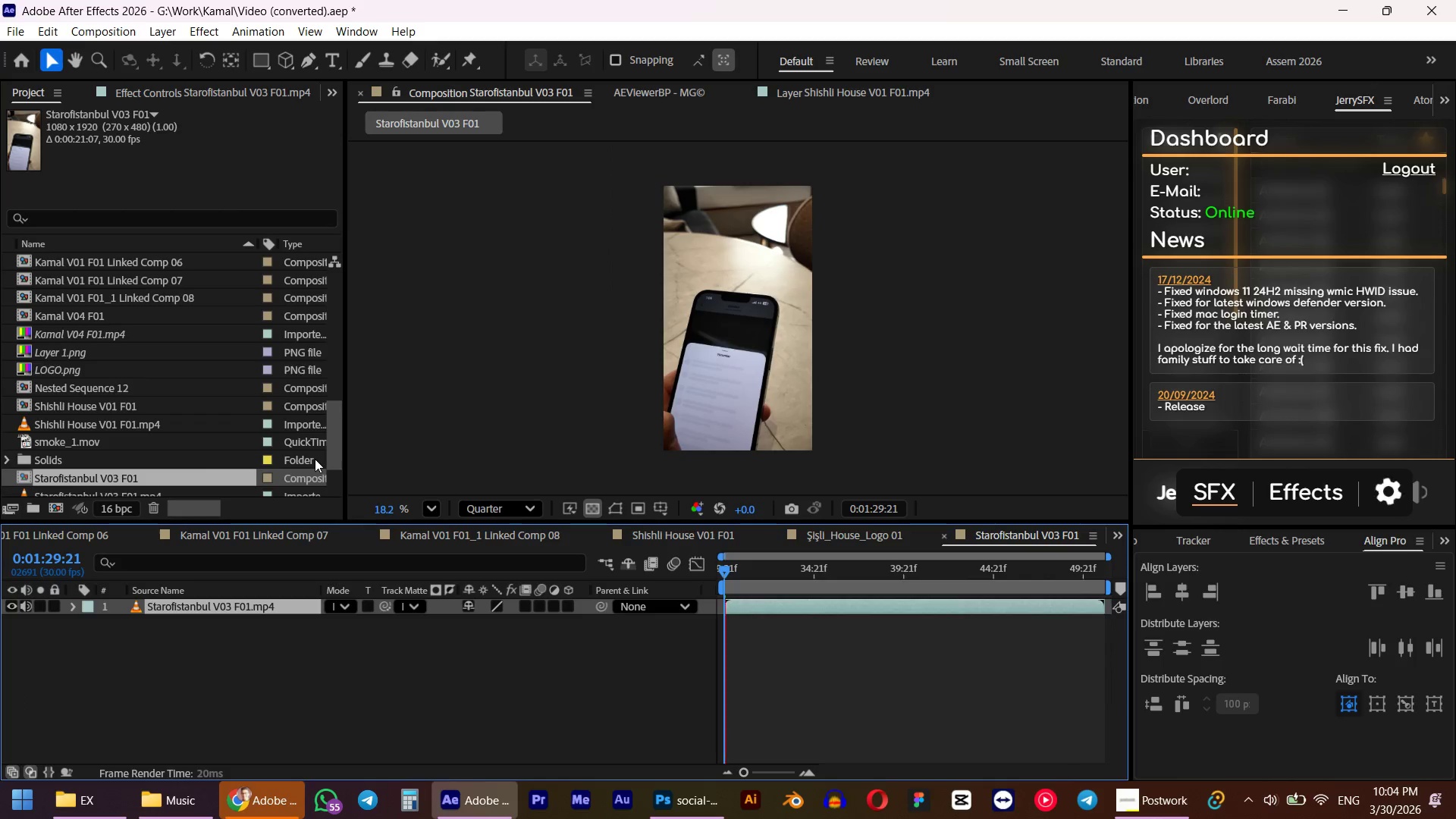 
key(Space)
 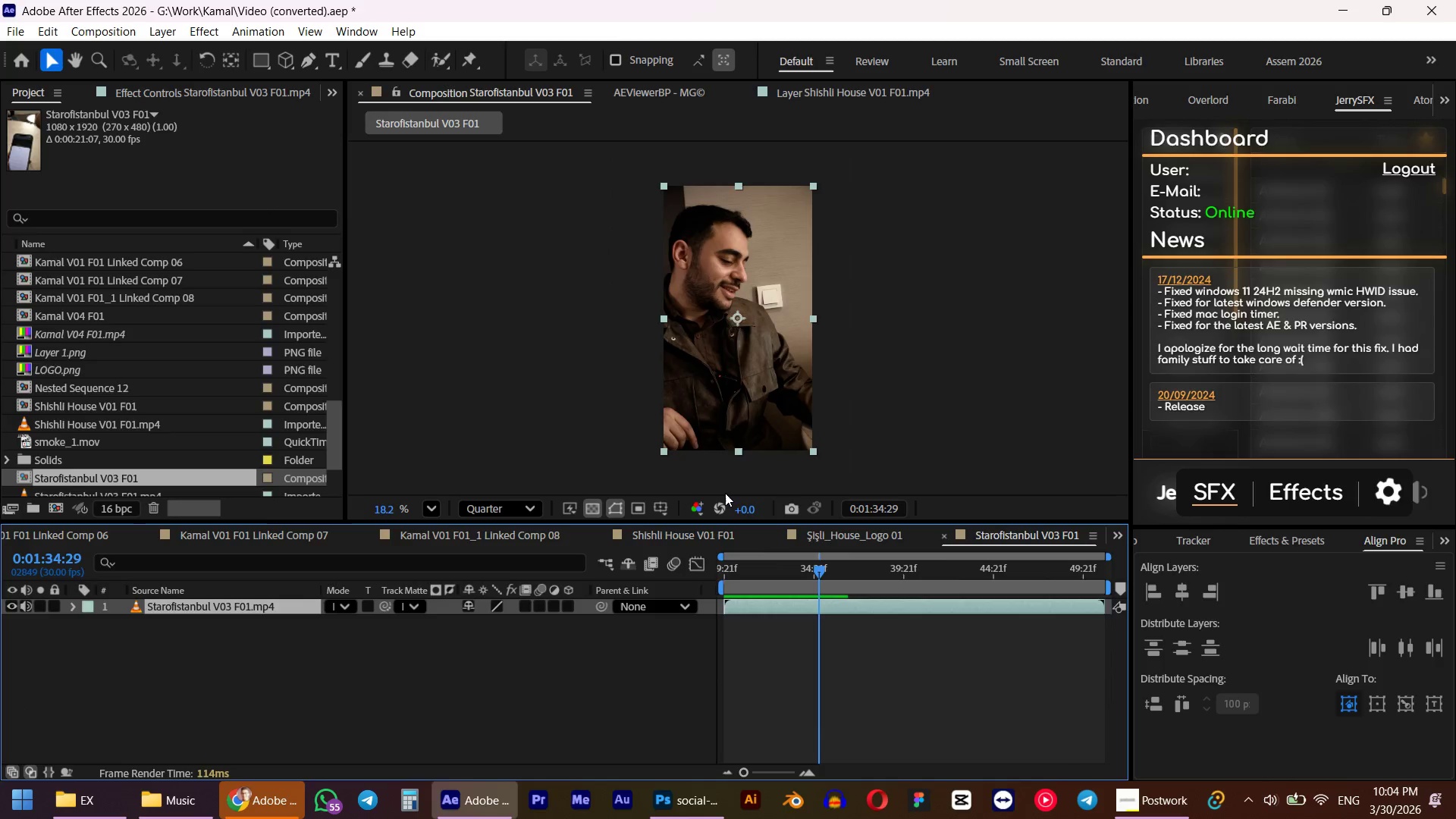 
key(Alt+AltLeft)
 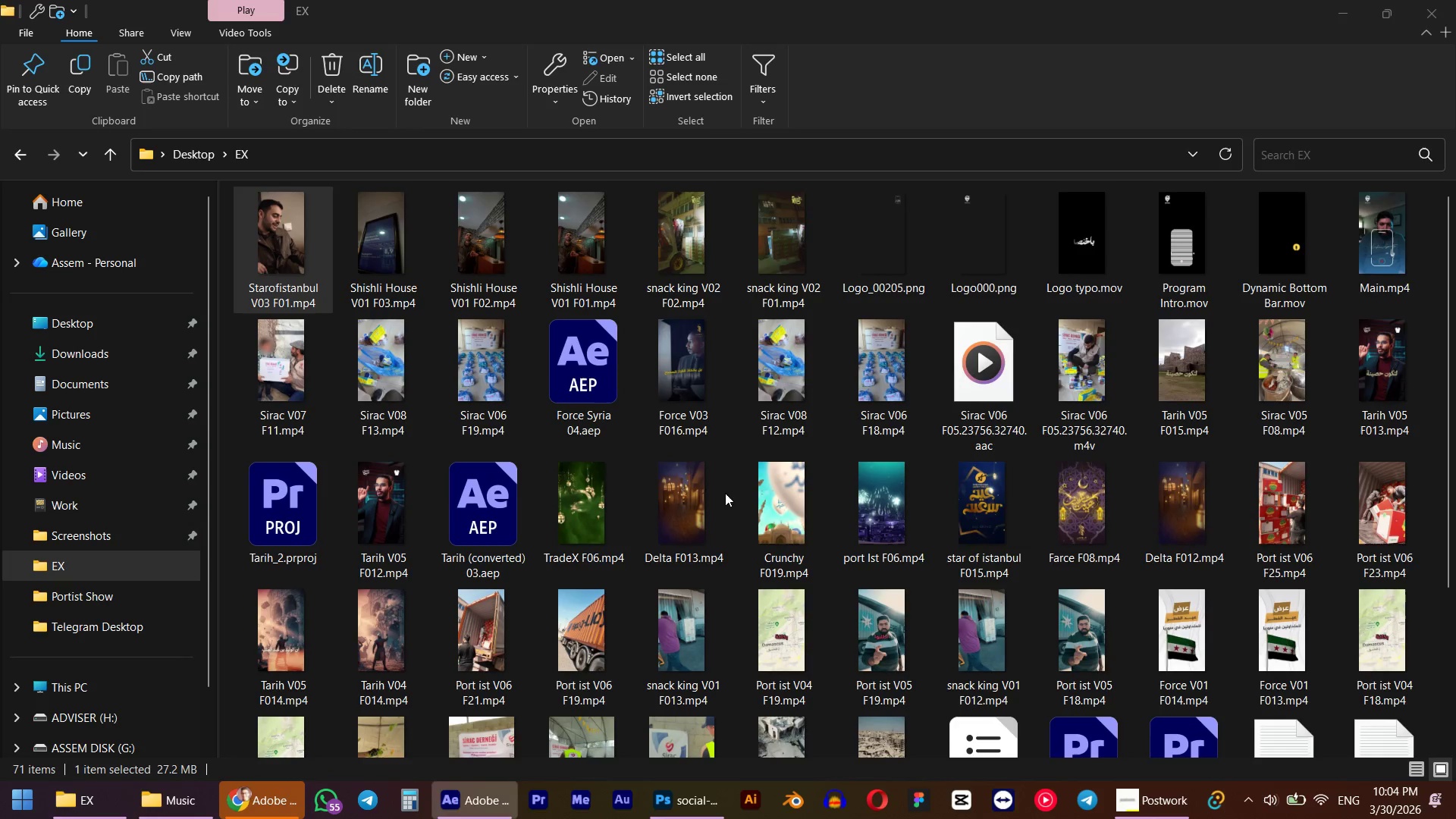 
key(Alt+Tab)
 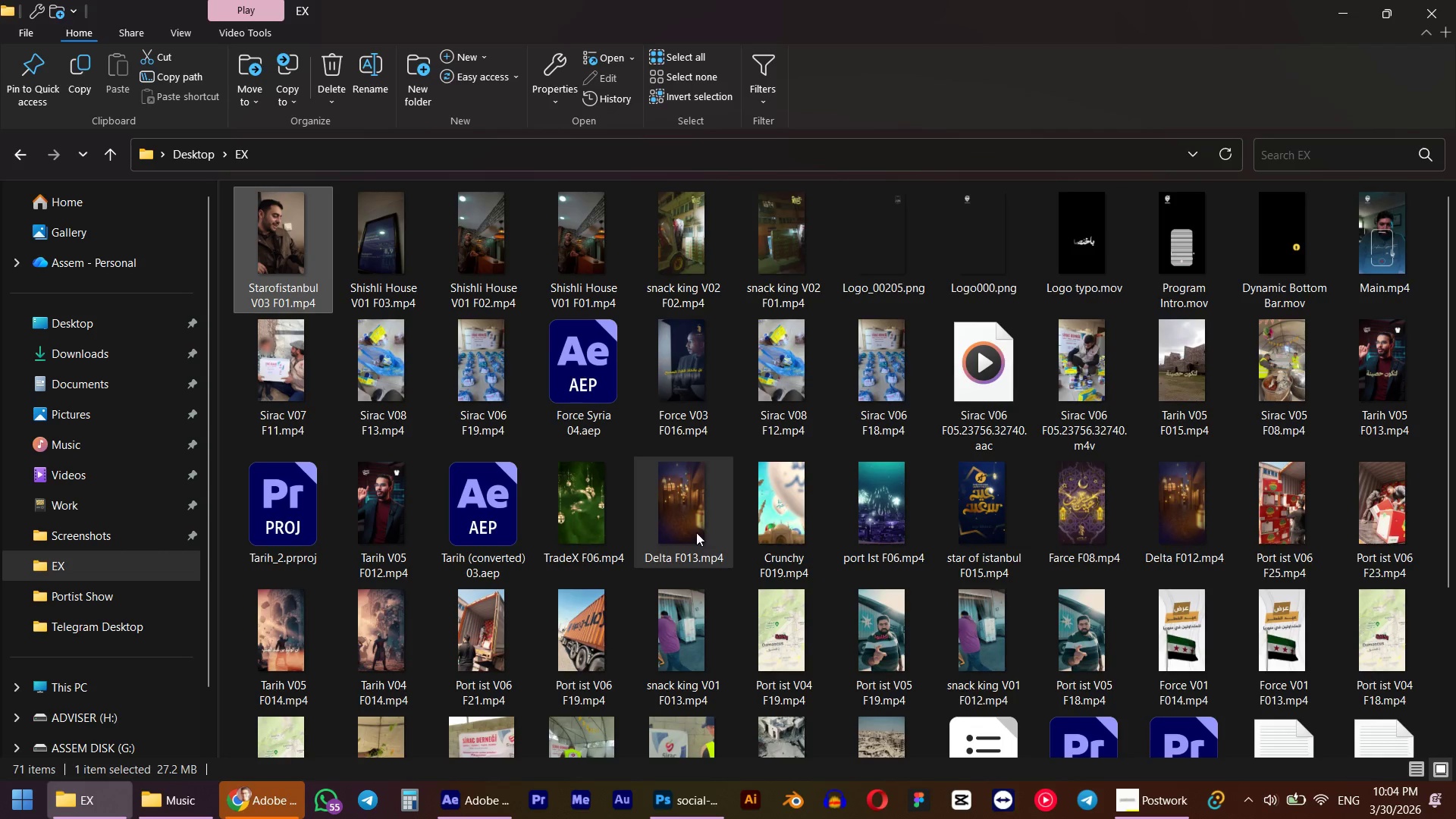 
key(Alt+Tab)
 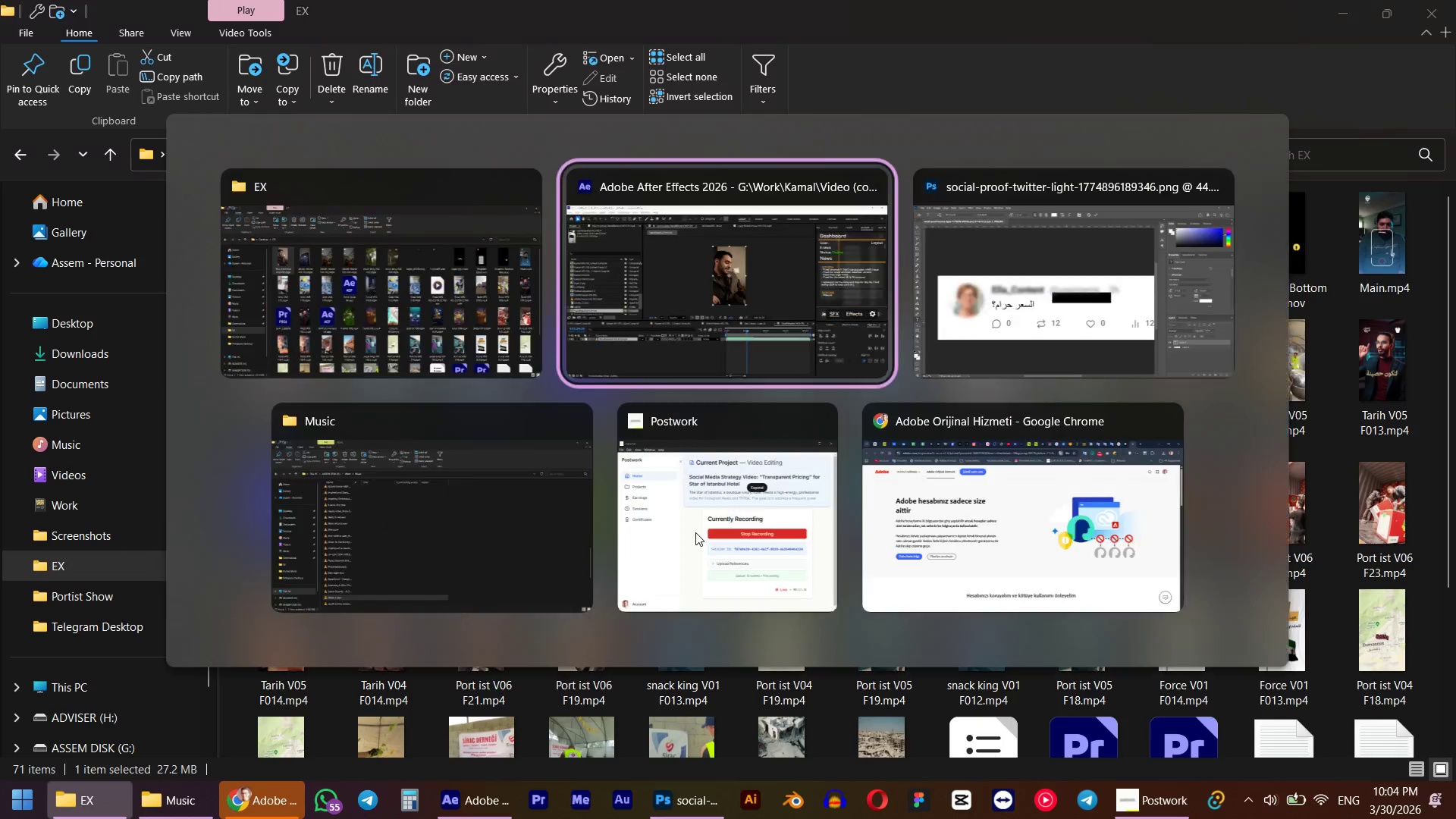 
key(Alt+Tab)
 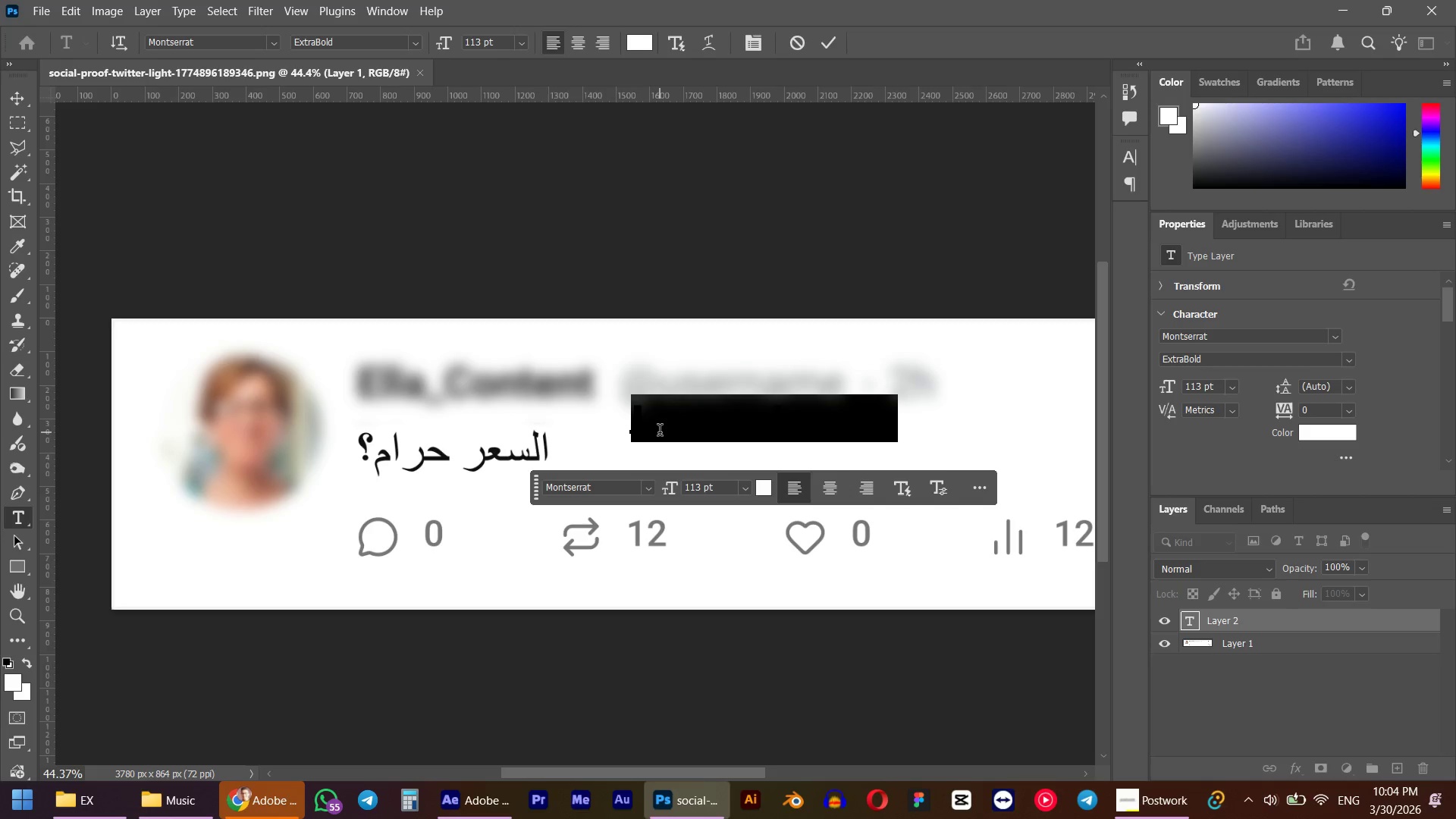 
key(Alt+AltLeft)
 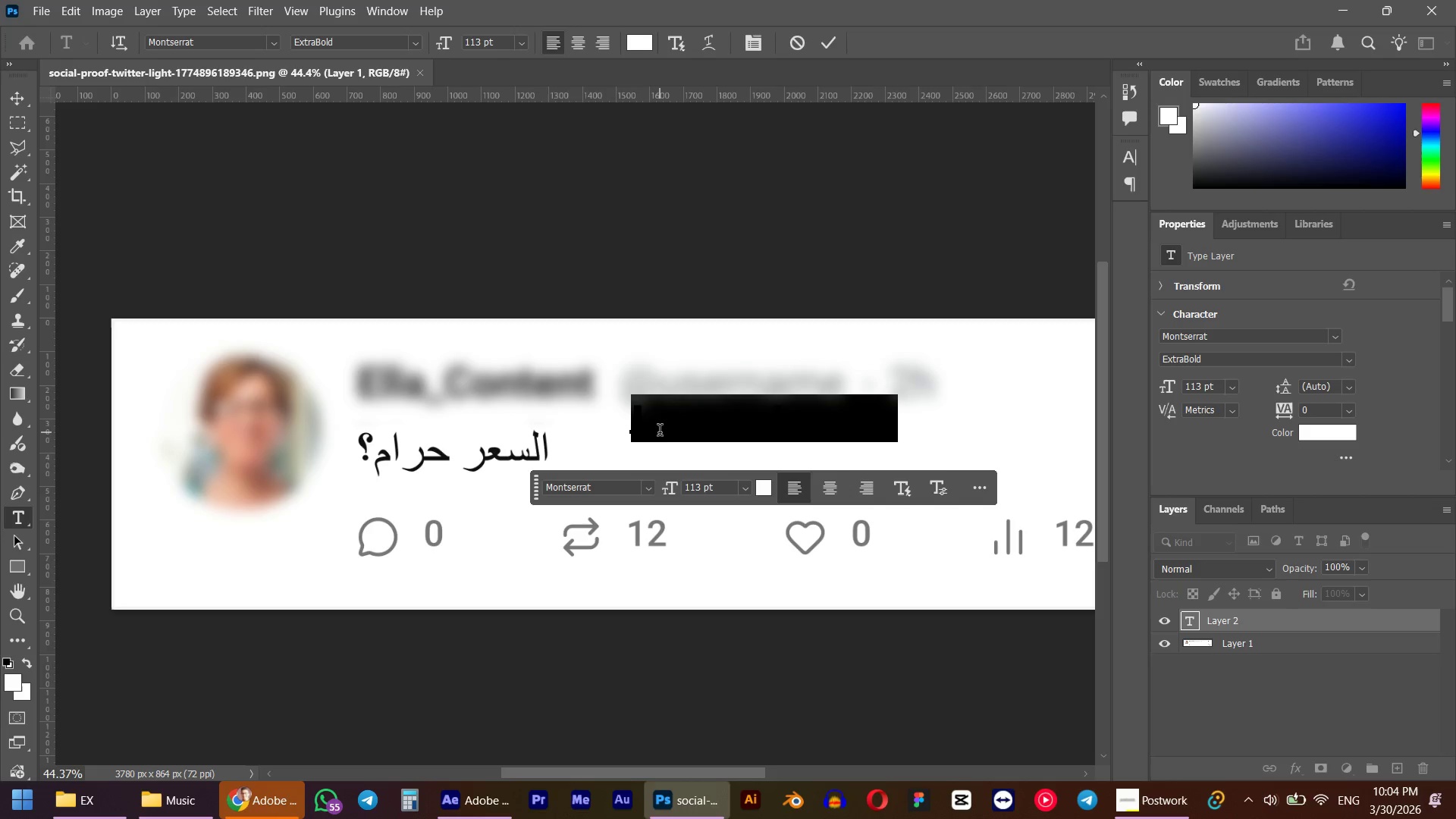 
type(h;jf hgsuv h`h lh t o'v ugn phj;)
 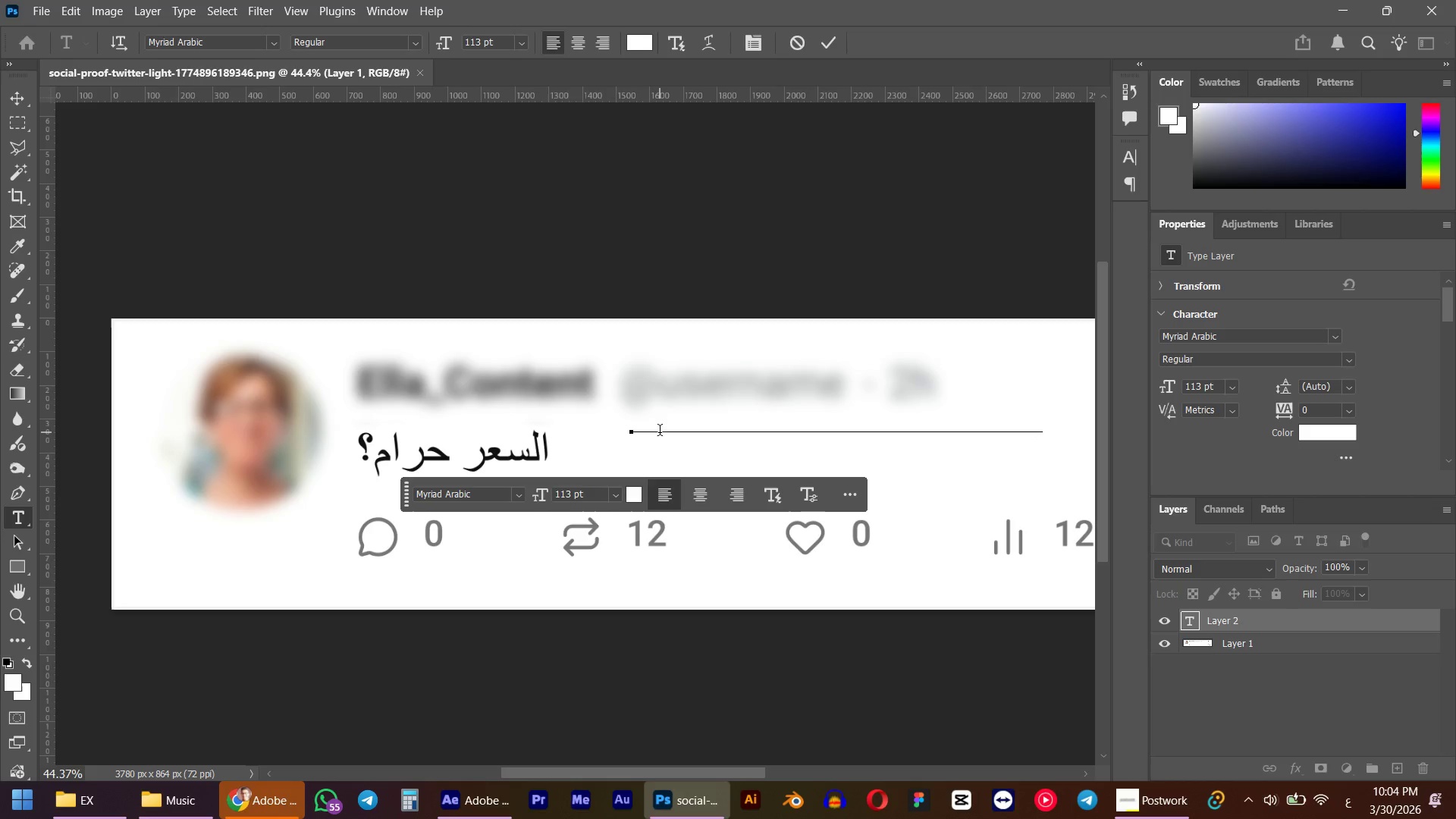 
hold_key(key=D, duration=2.66)
 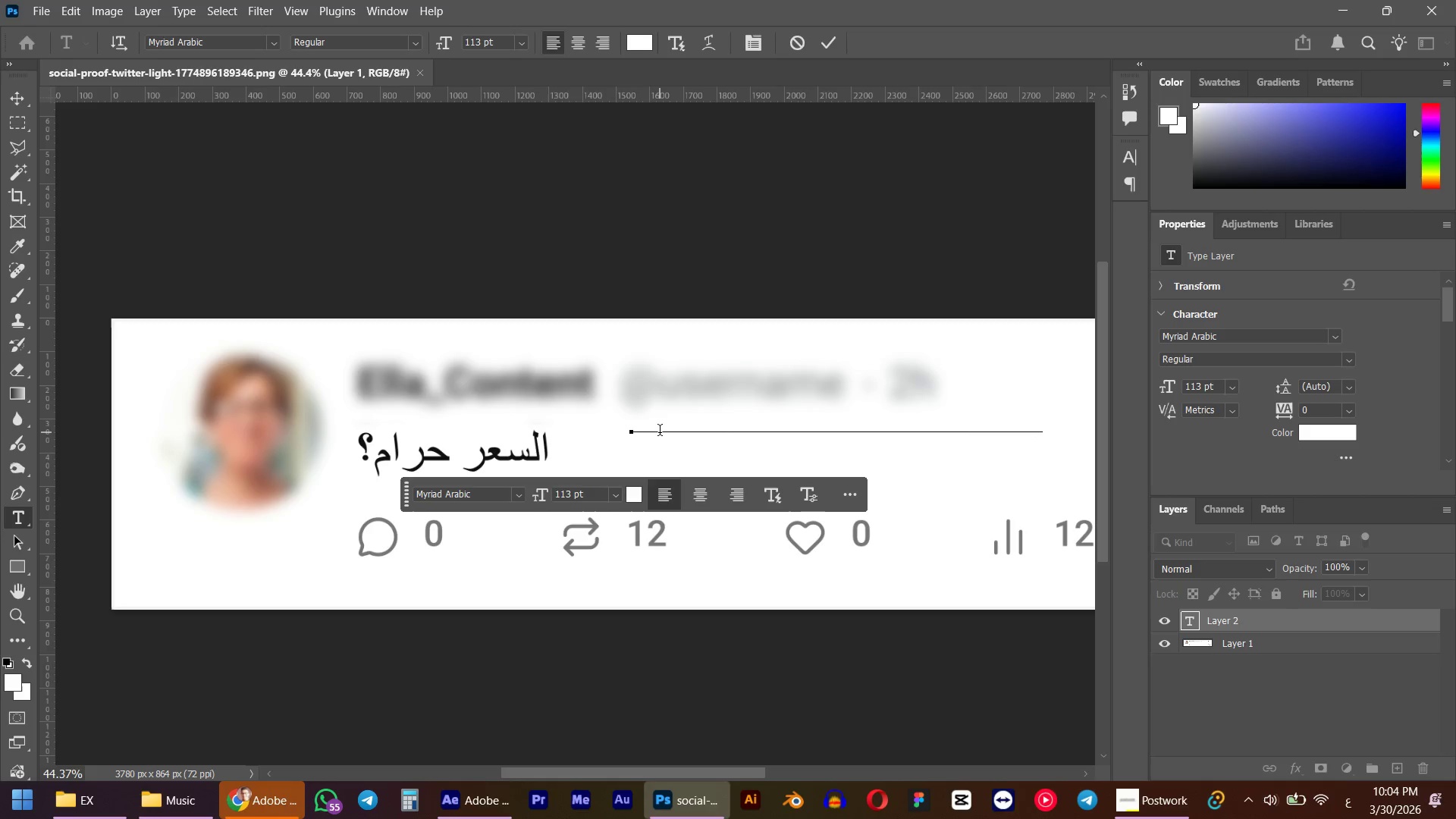 
key(Control+ControlLeft)
 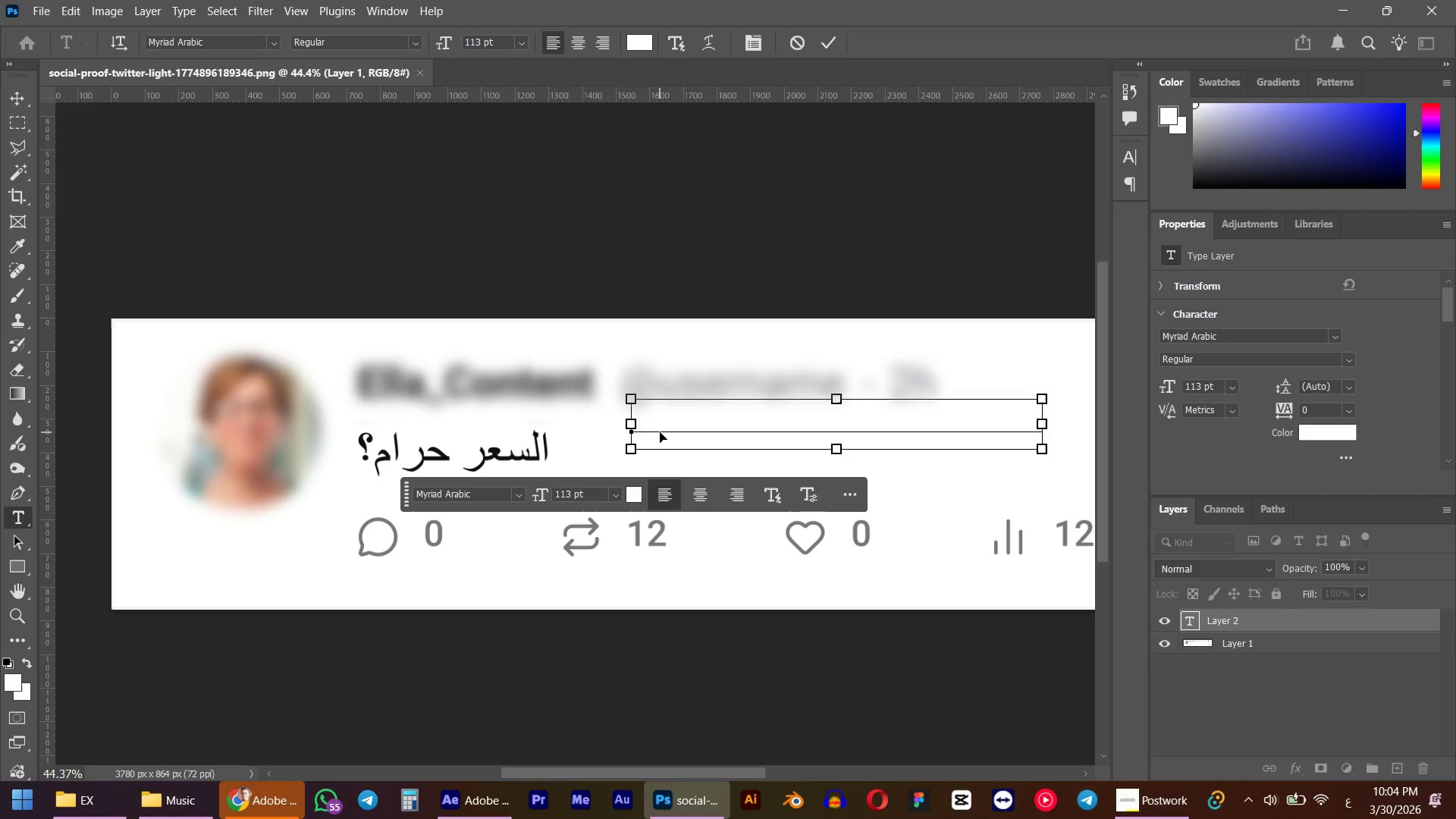 
key(Control+A)
 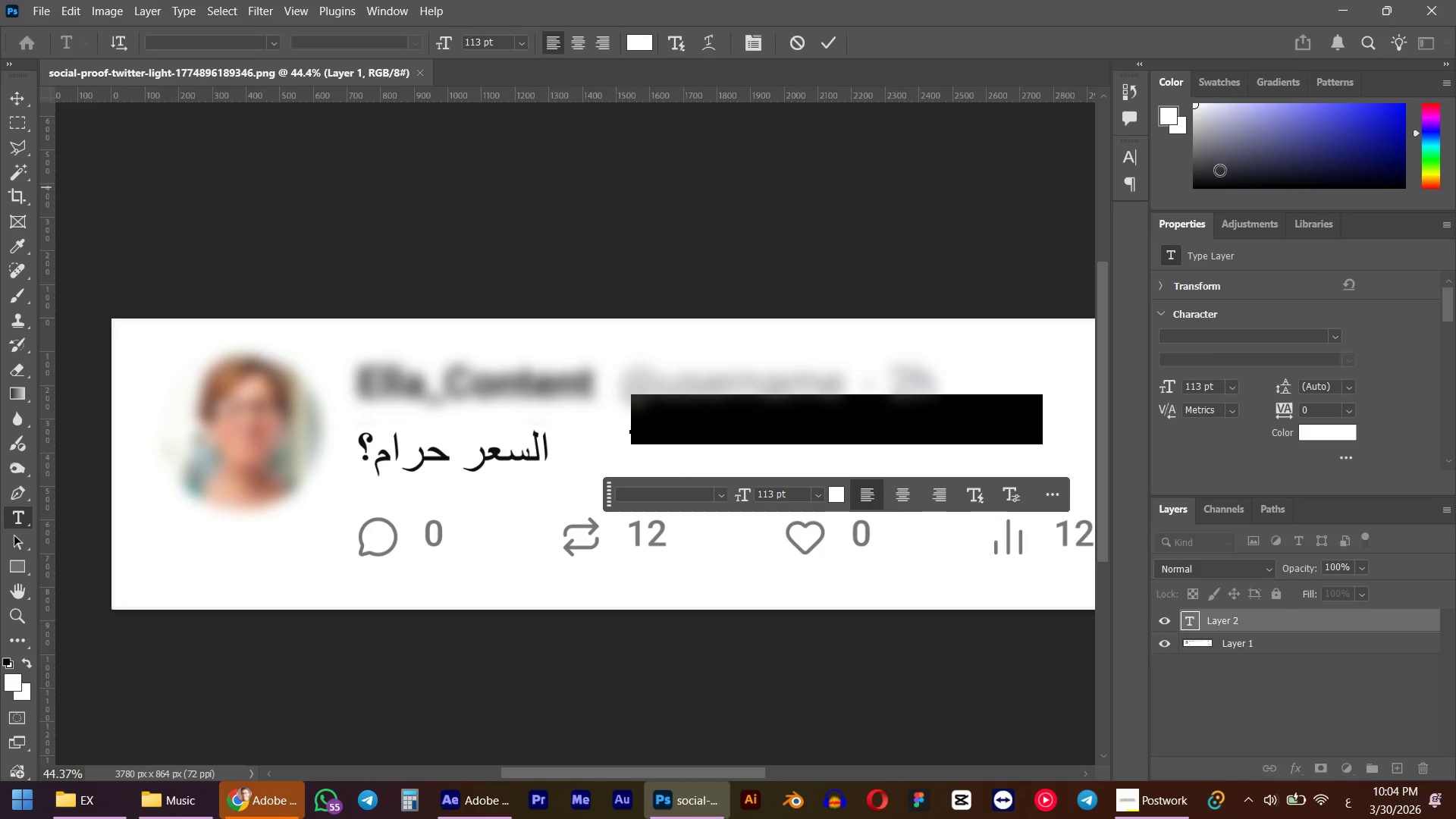 
left_click_drag(start_coordinate=[1219, 145], to_coordinate=[1036, 274])
 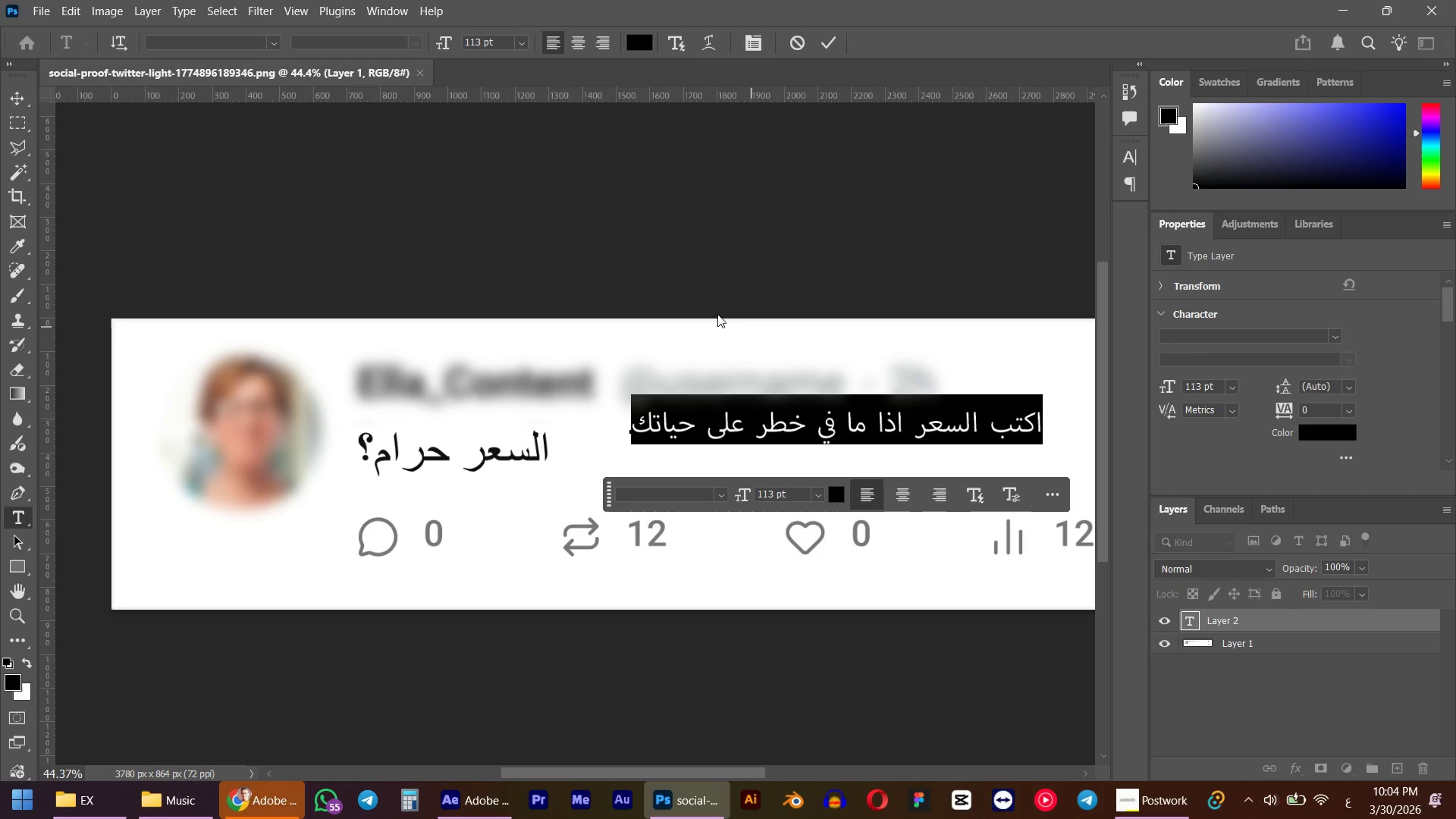 
left_click([275, 38])
 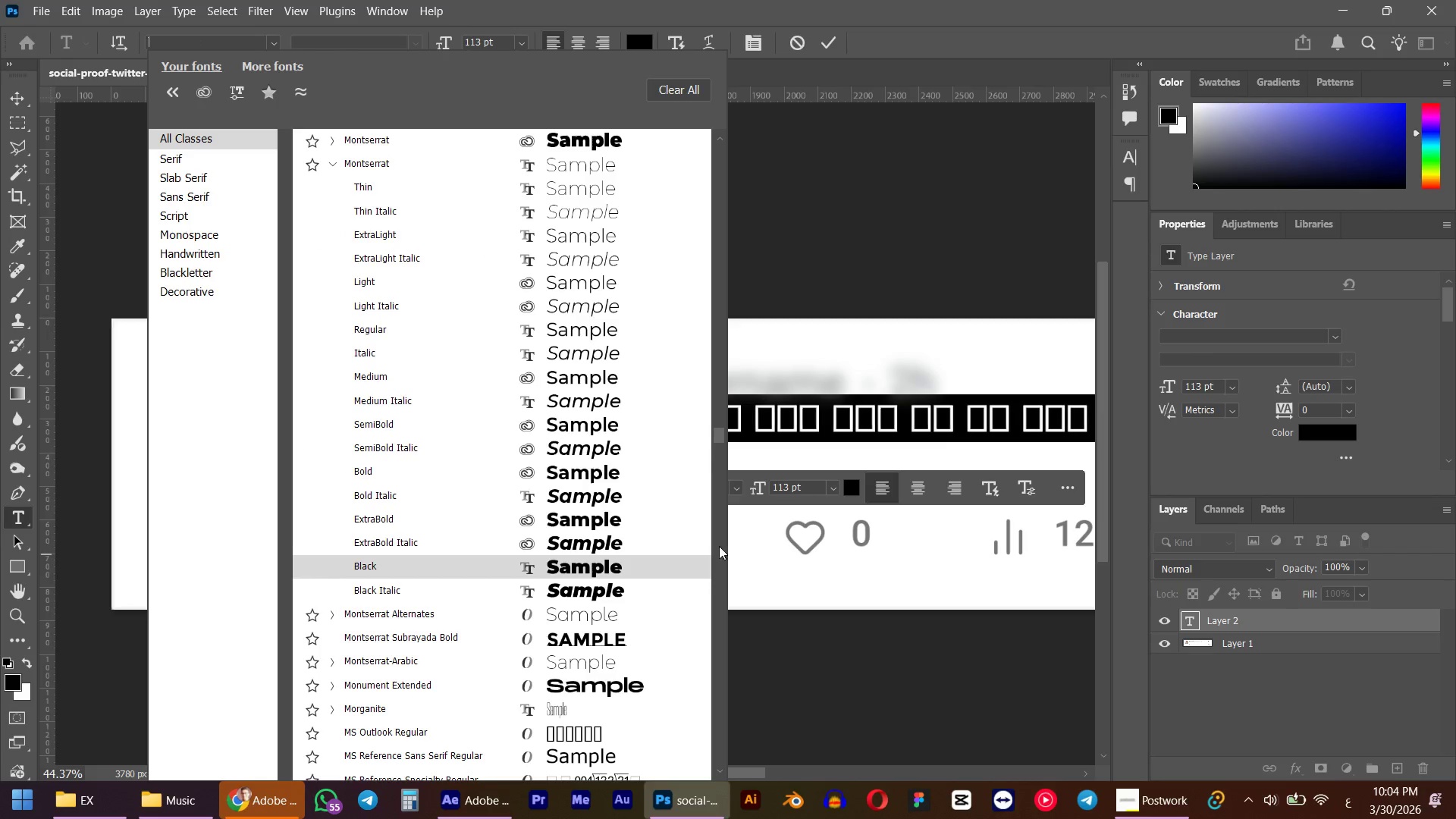 
left_click_drag(start_coordinate=[715, 435], to_coordinate=[712, 108])
 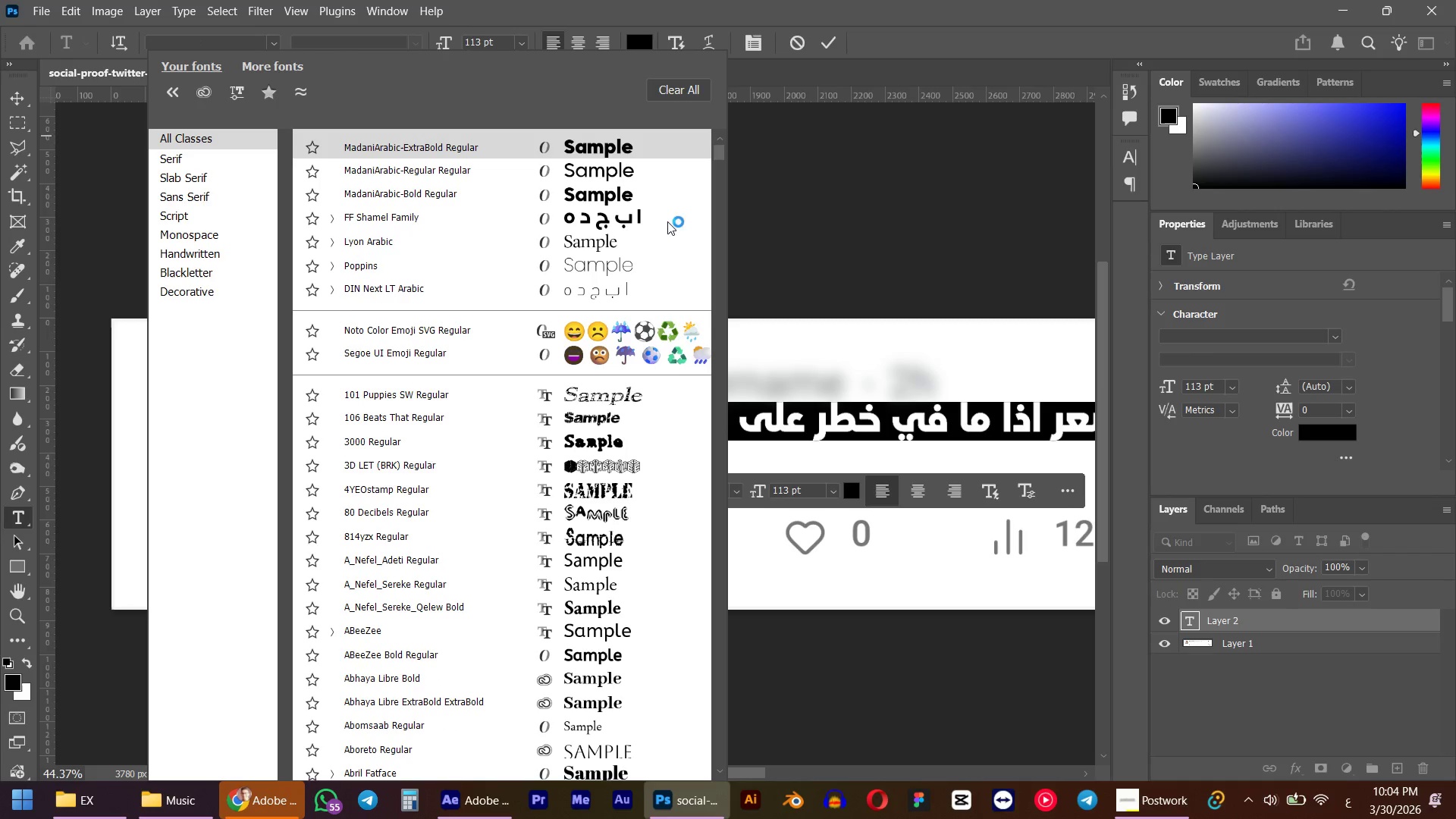 
scroll: coordinate [614, 407], scroll_direction: down, amount: 4.0
 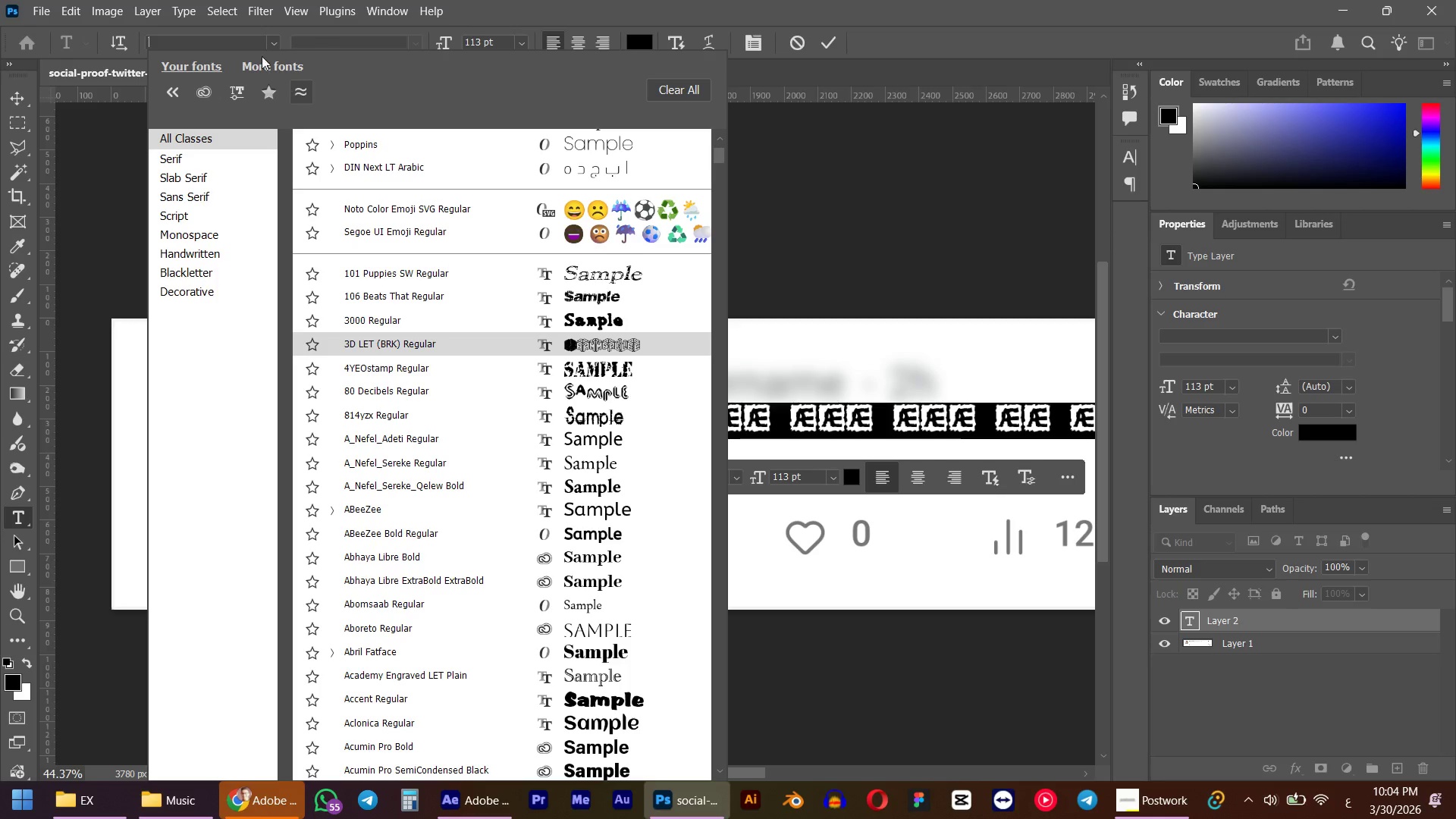 
left_click([248, 45])
 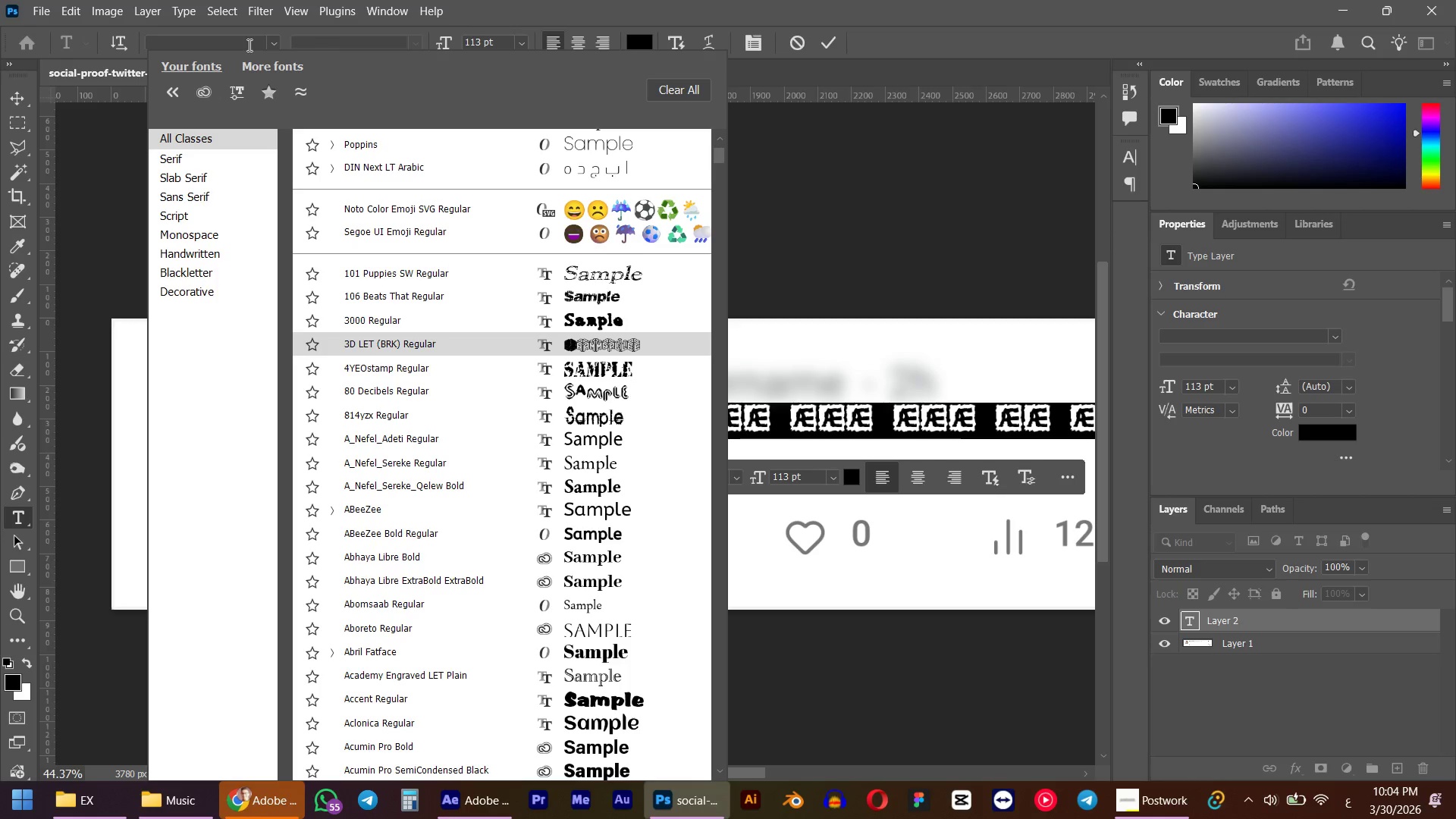 
key(Alt+AltLeft)
 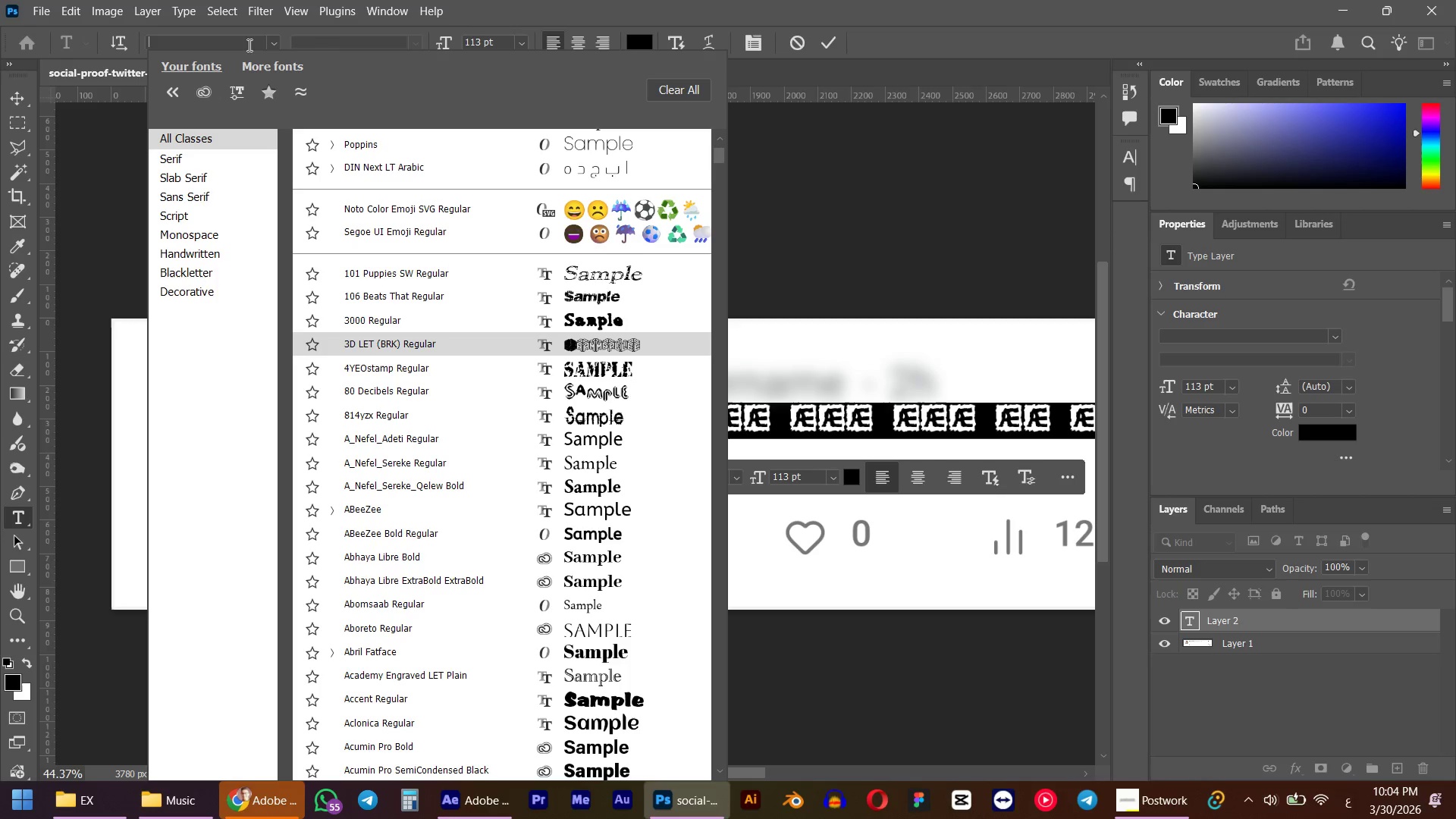 
type(ar)
 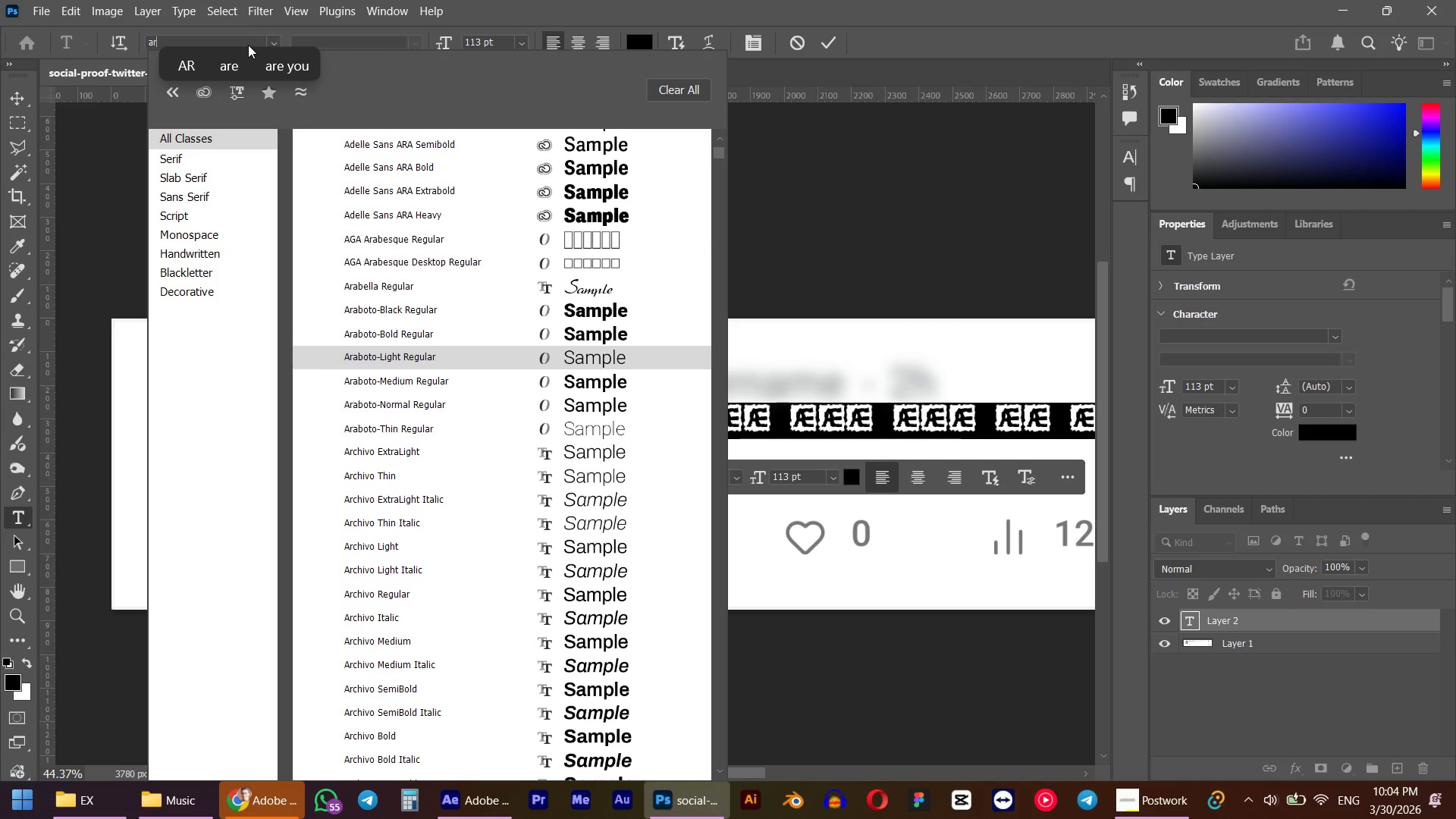 
key(I)
 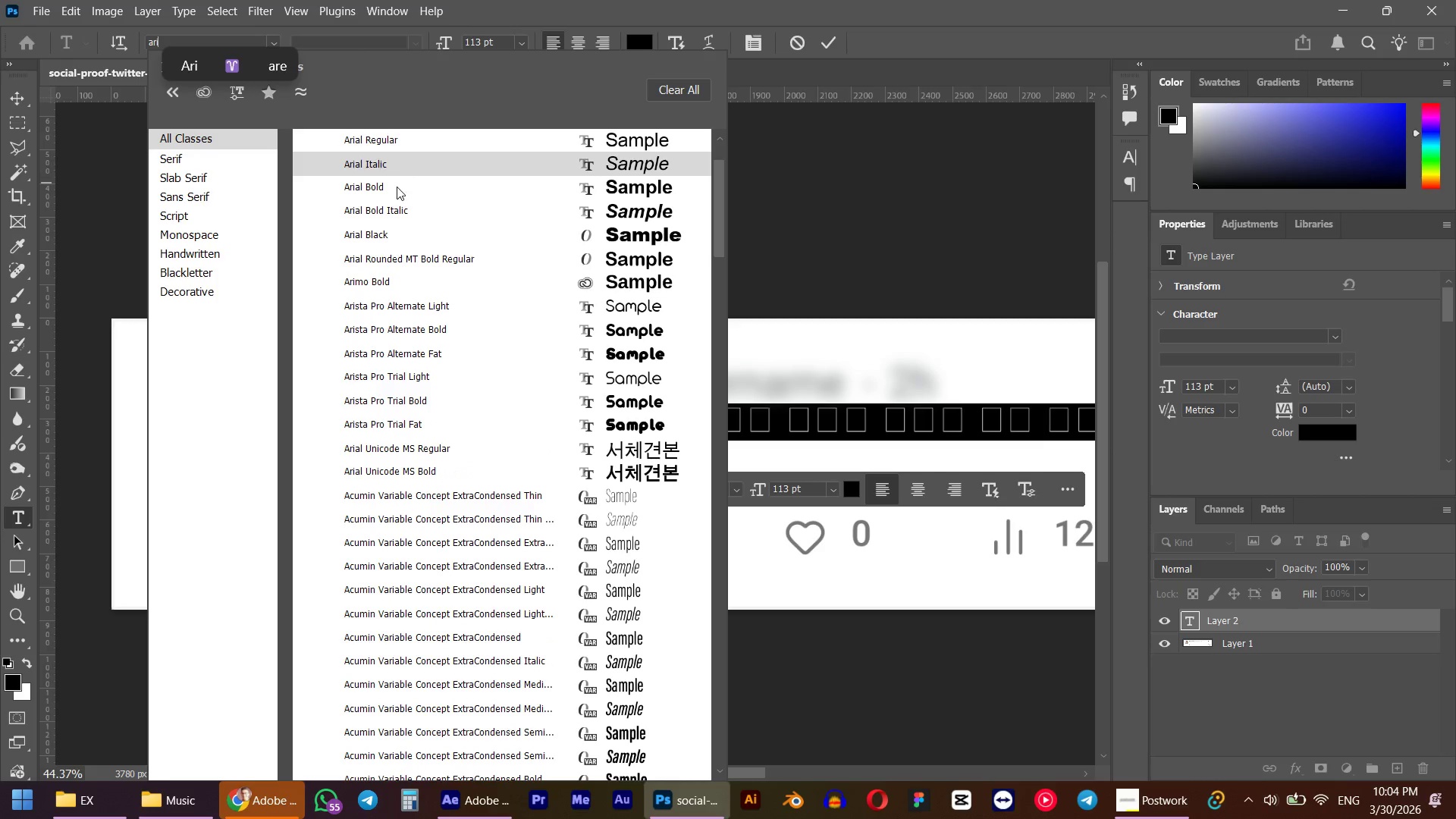 
scroll: coordinate [395, 195], scroll_direction: up, amount: 11.0
 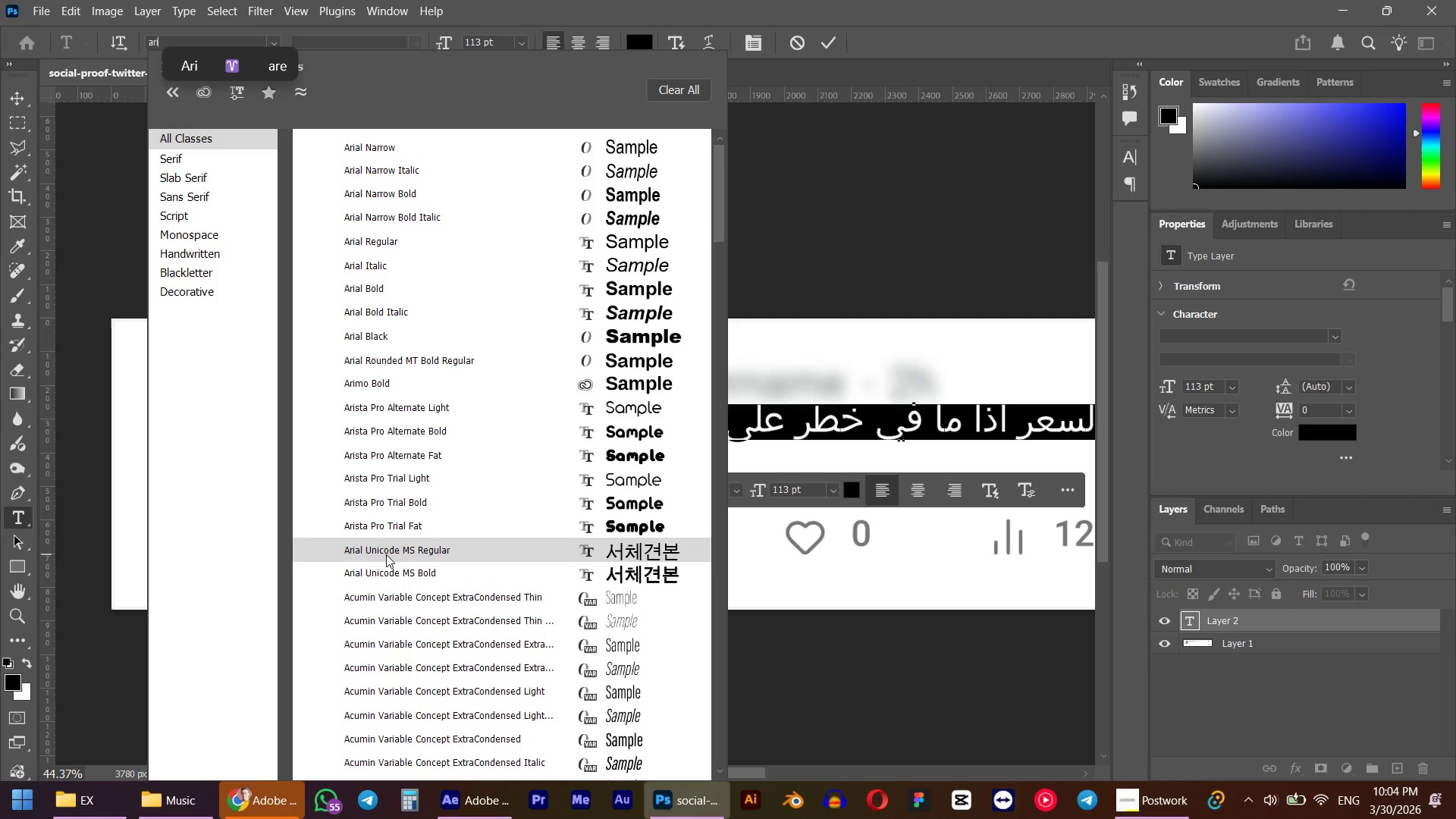 
scroll: coordinate [386, 545], scroll_direction: down, amount: 1.0
 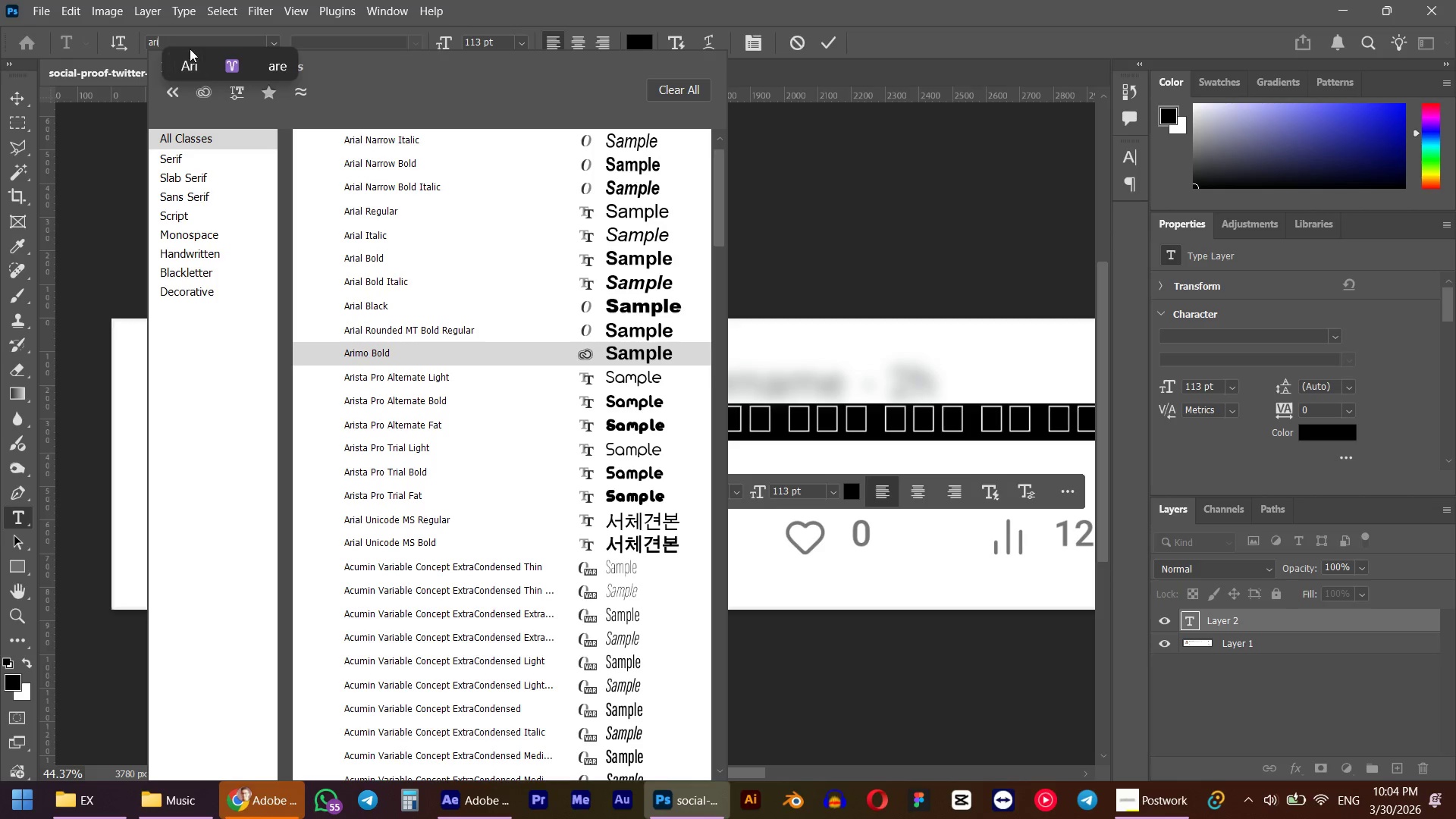 
double_click([184, 39])
 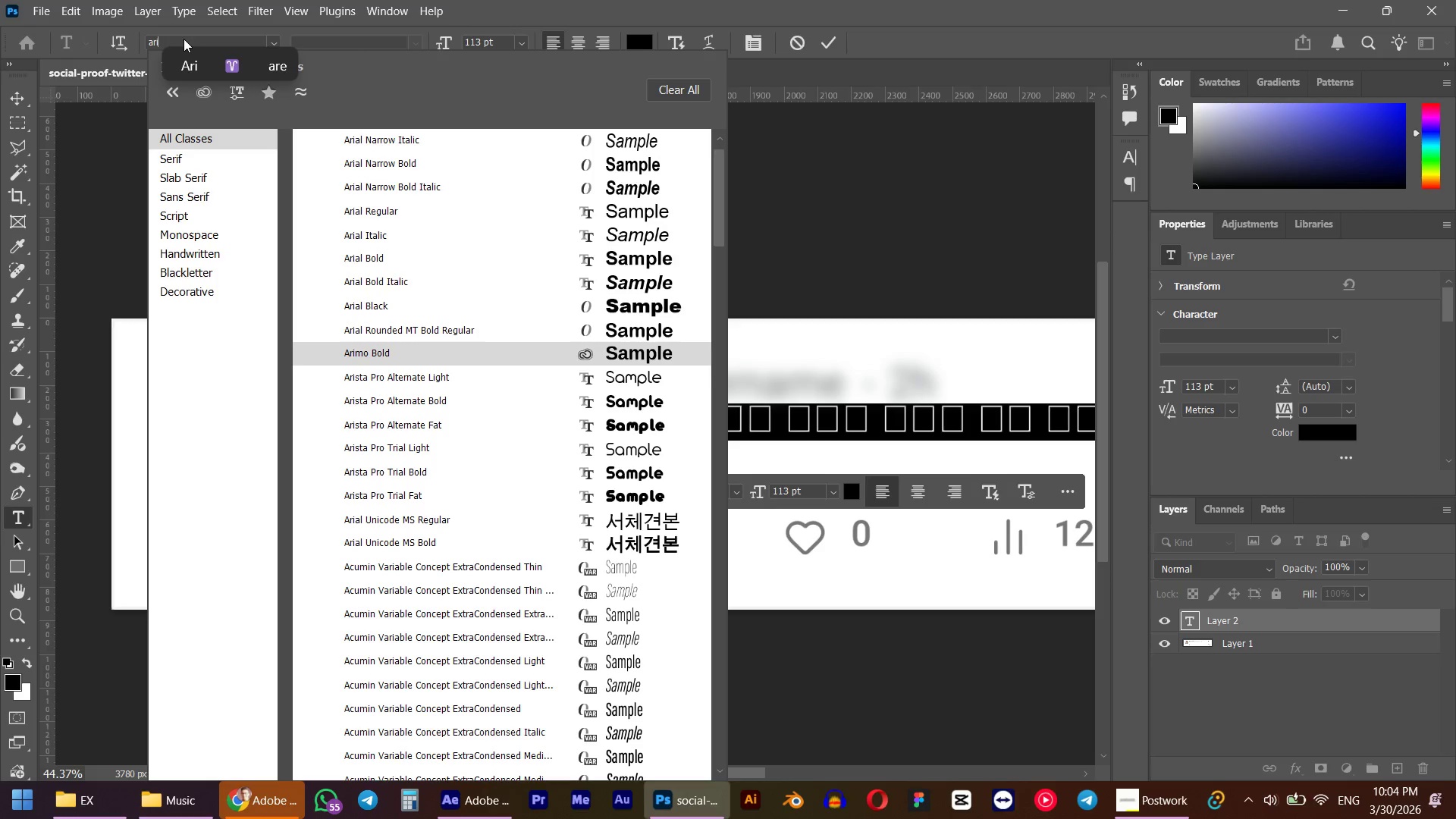 
key(Control+ControlLeft)
 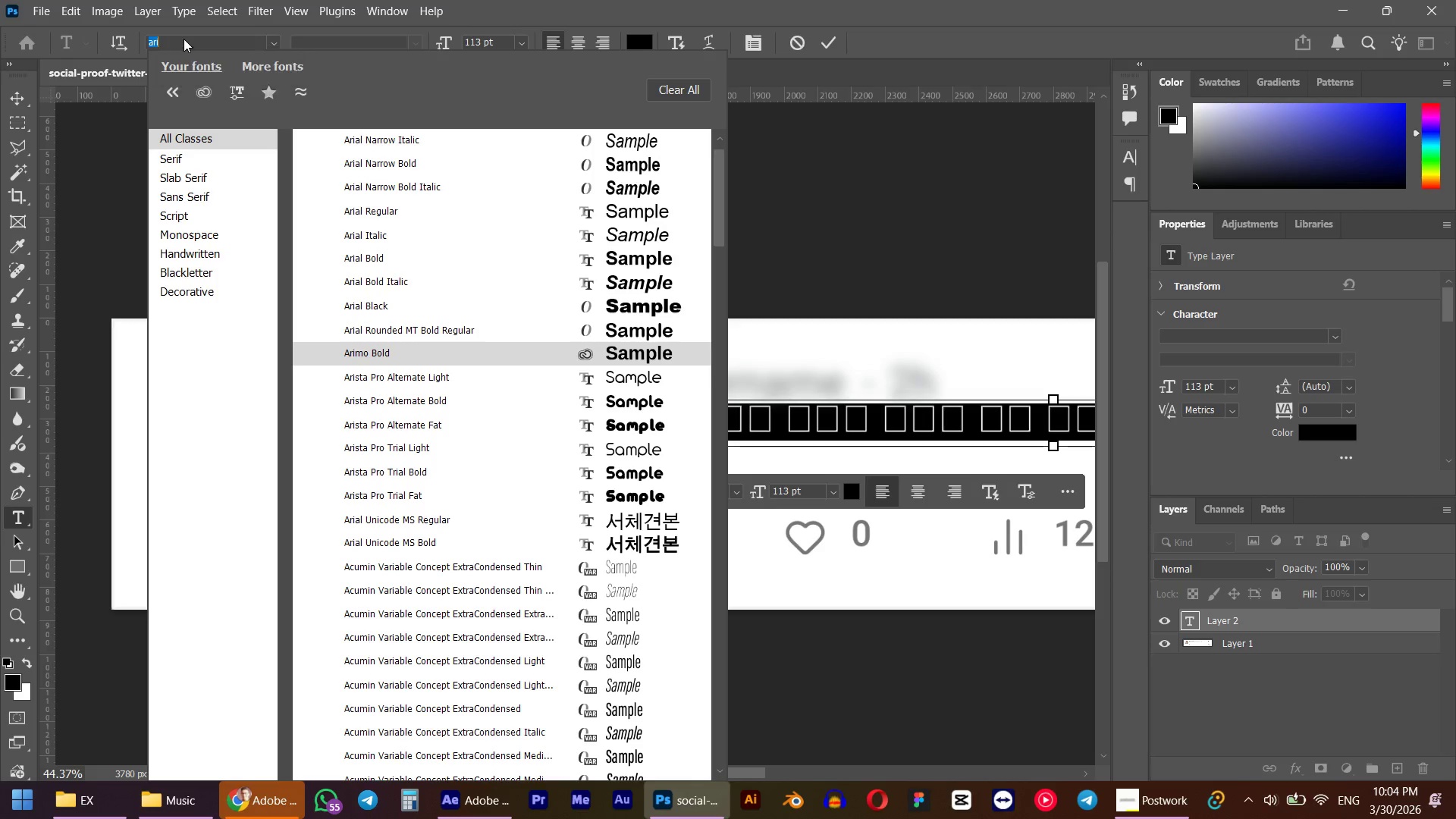 
key(Control+A)
 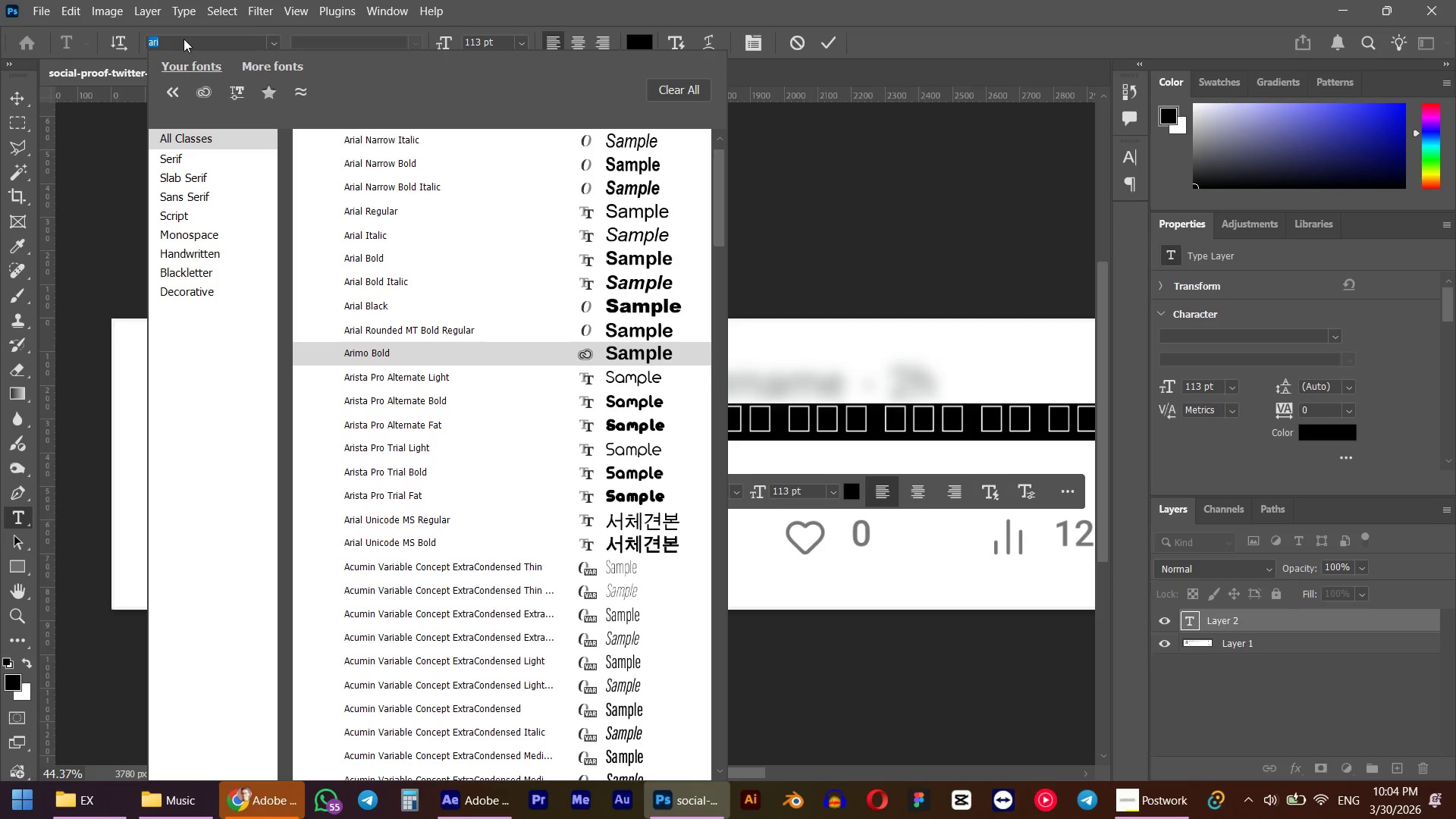 
type(time)
 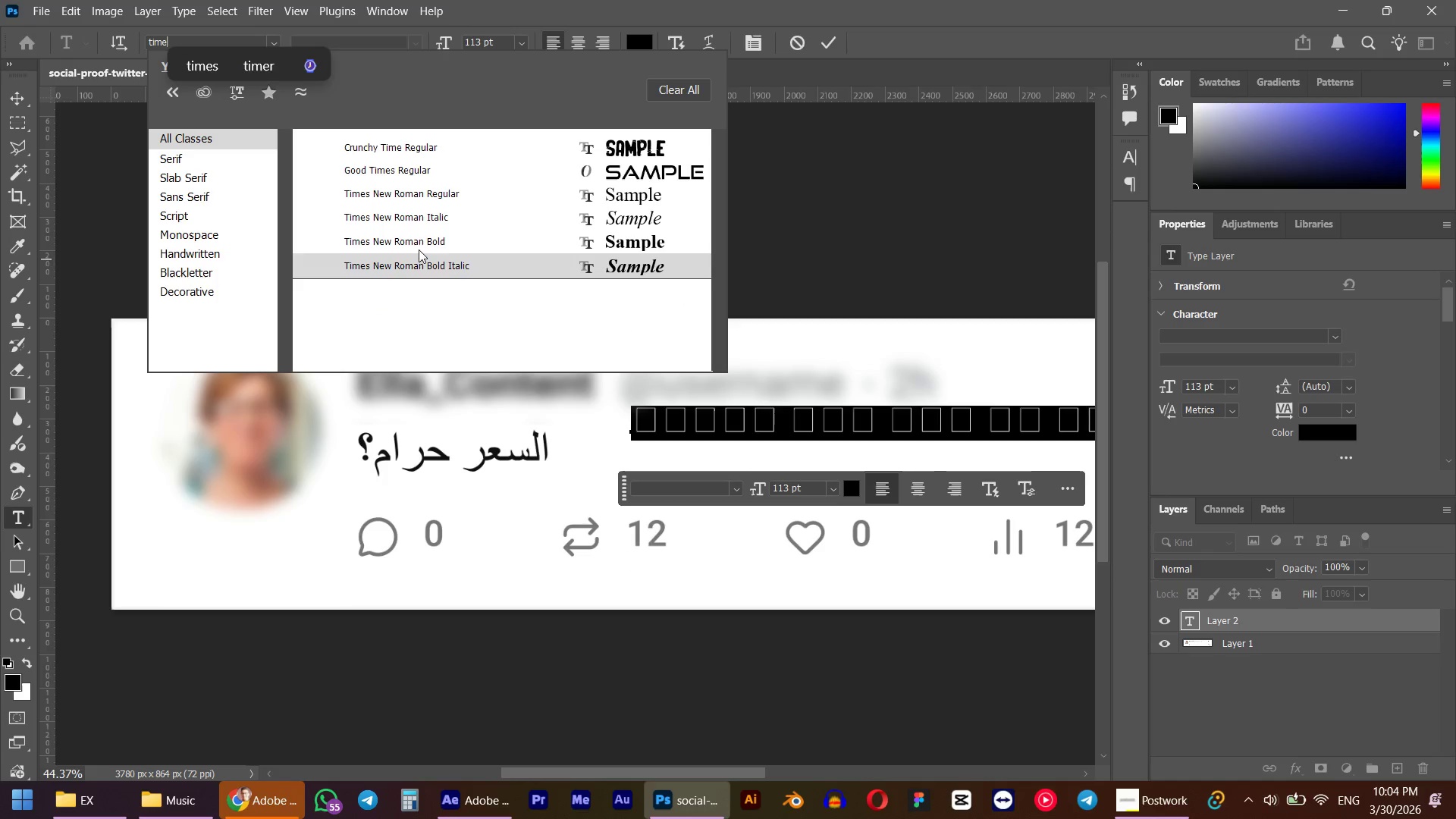 
left_click([418, 240])
 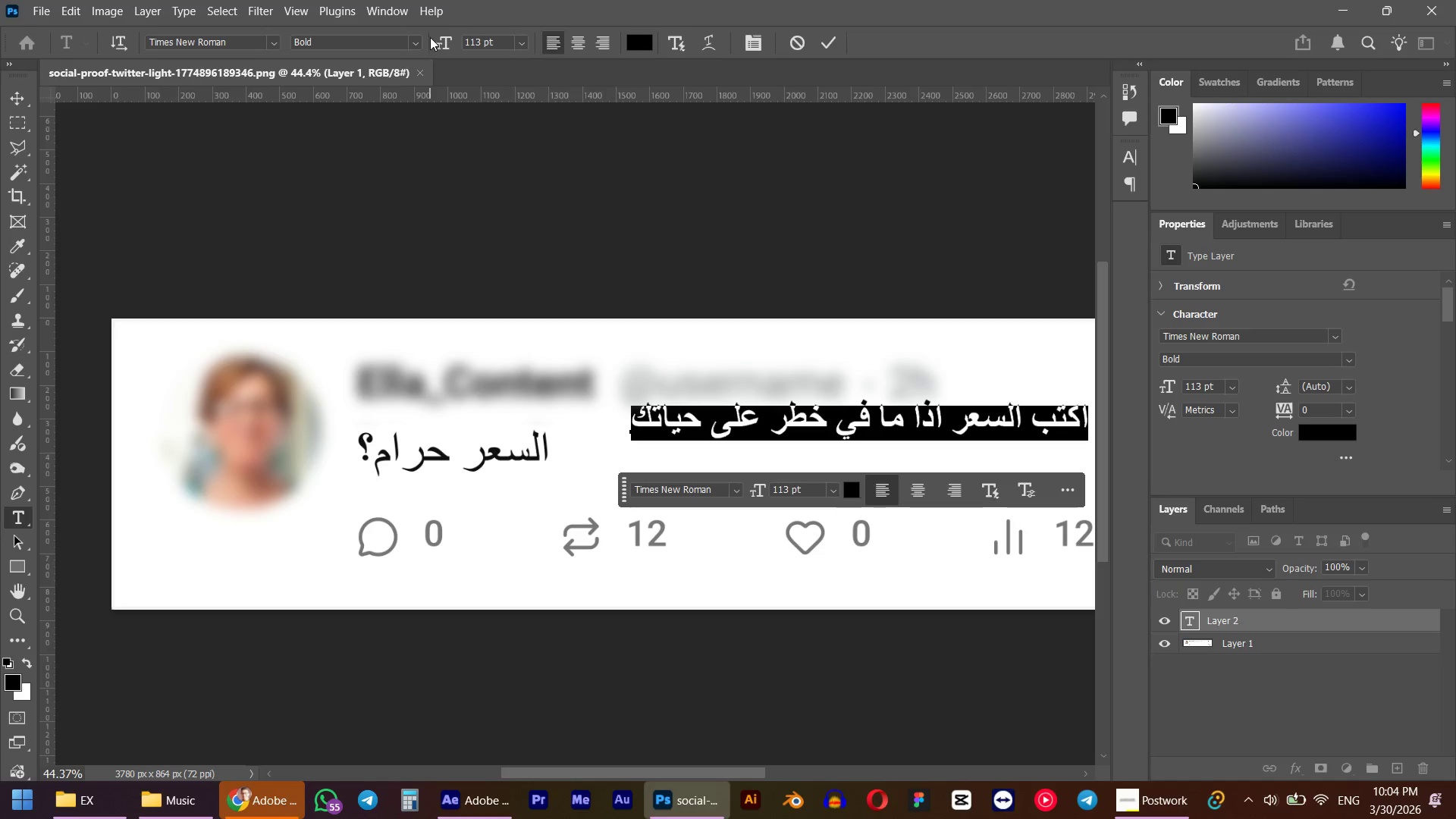 
left_click([416, 39])
 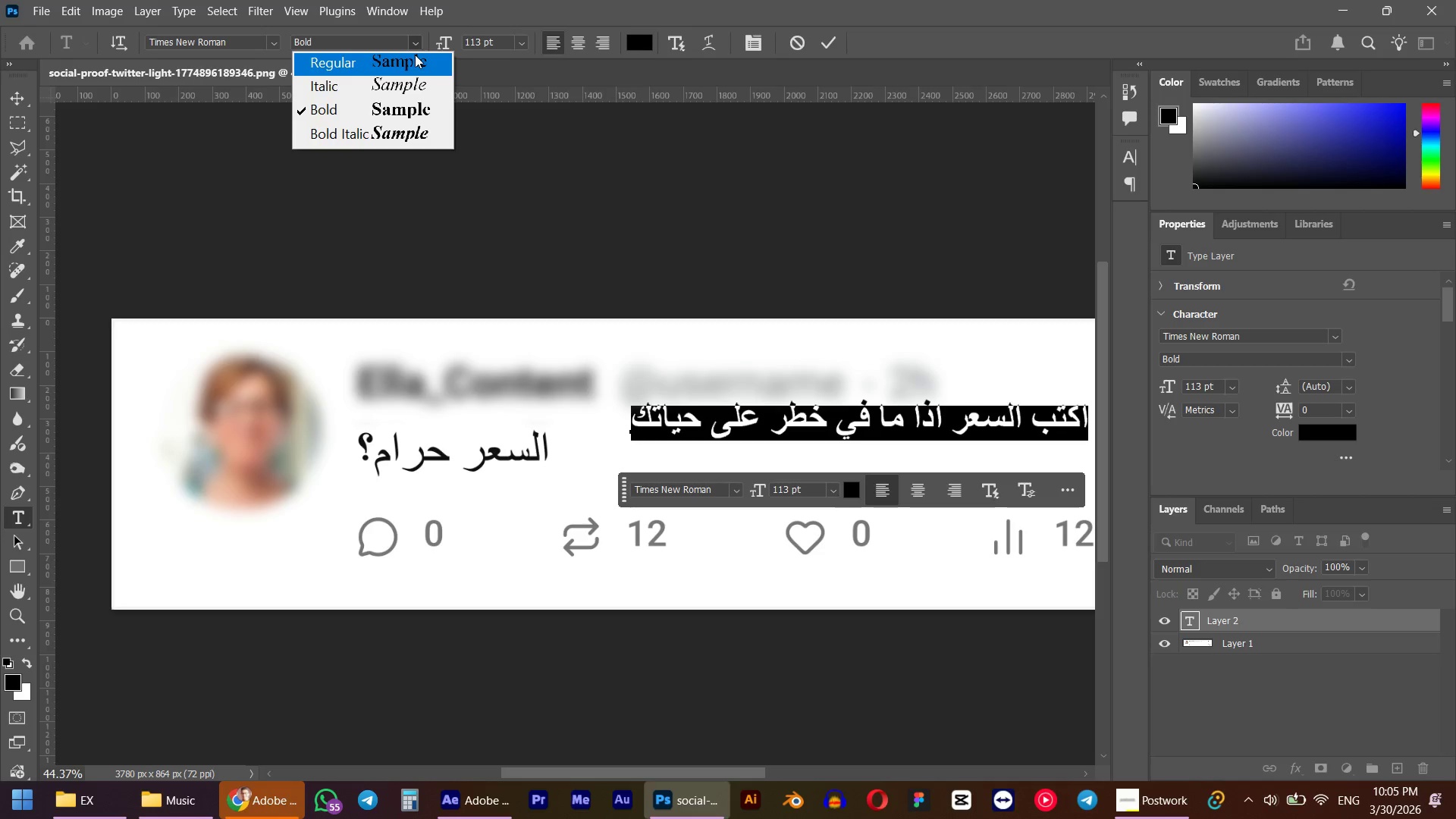 
left_click([415, 55])
 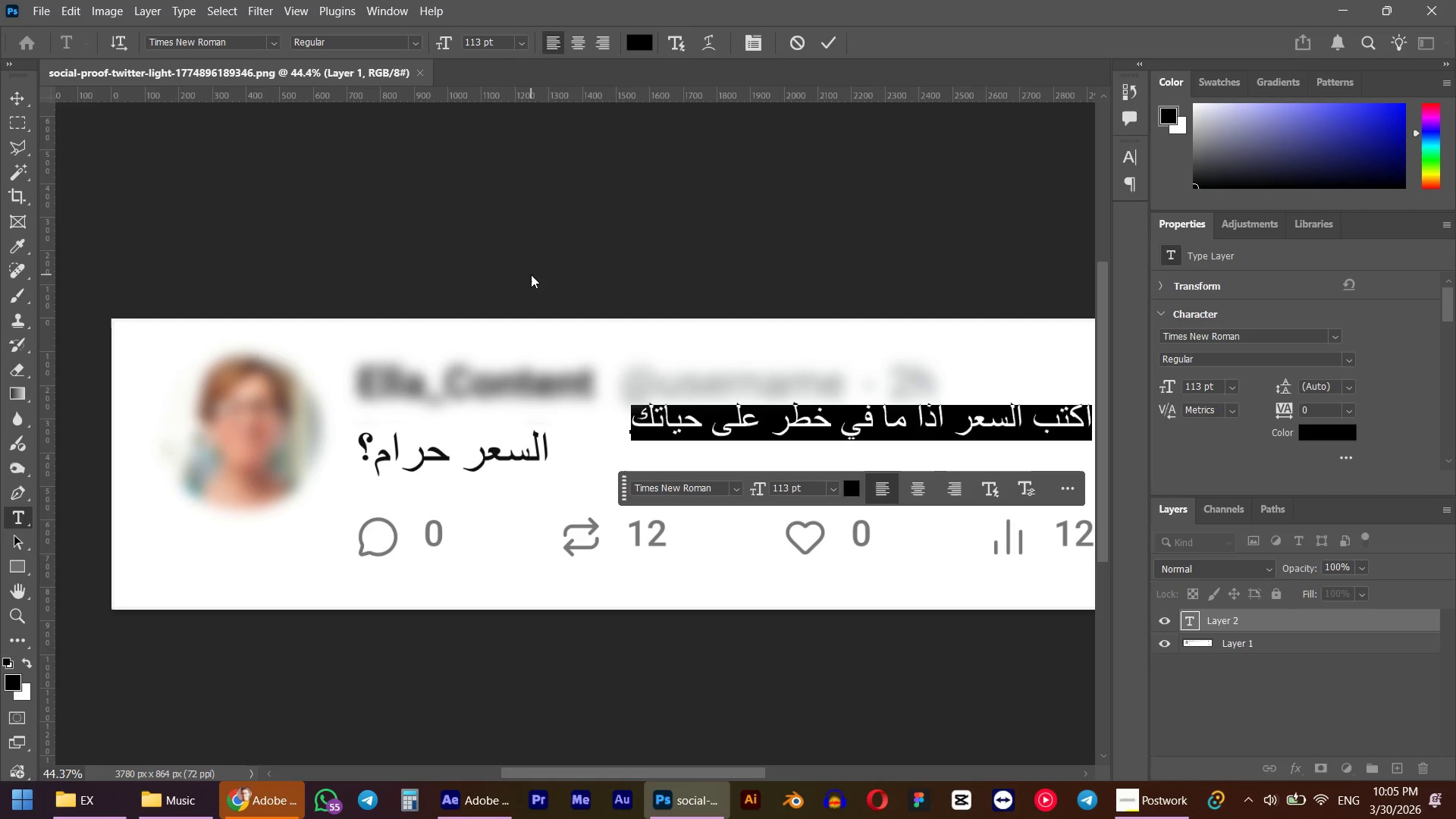 
hold_key(key=NumpadEnter, duration=8.73)
 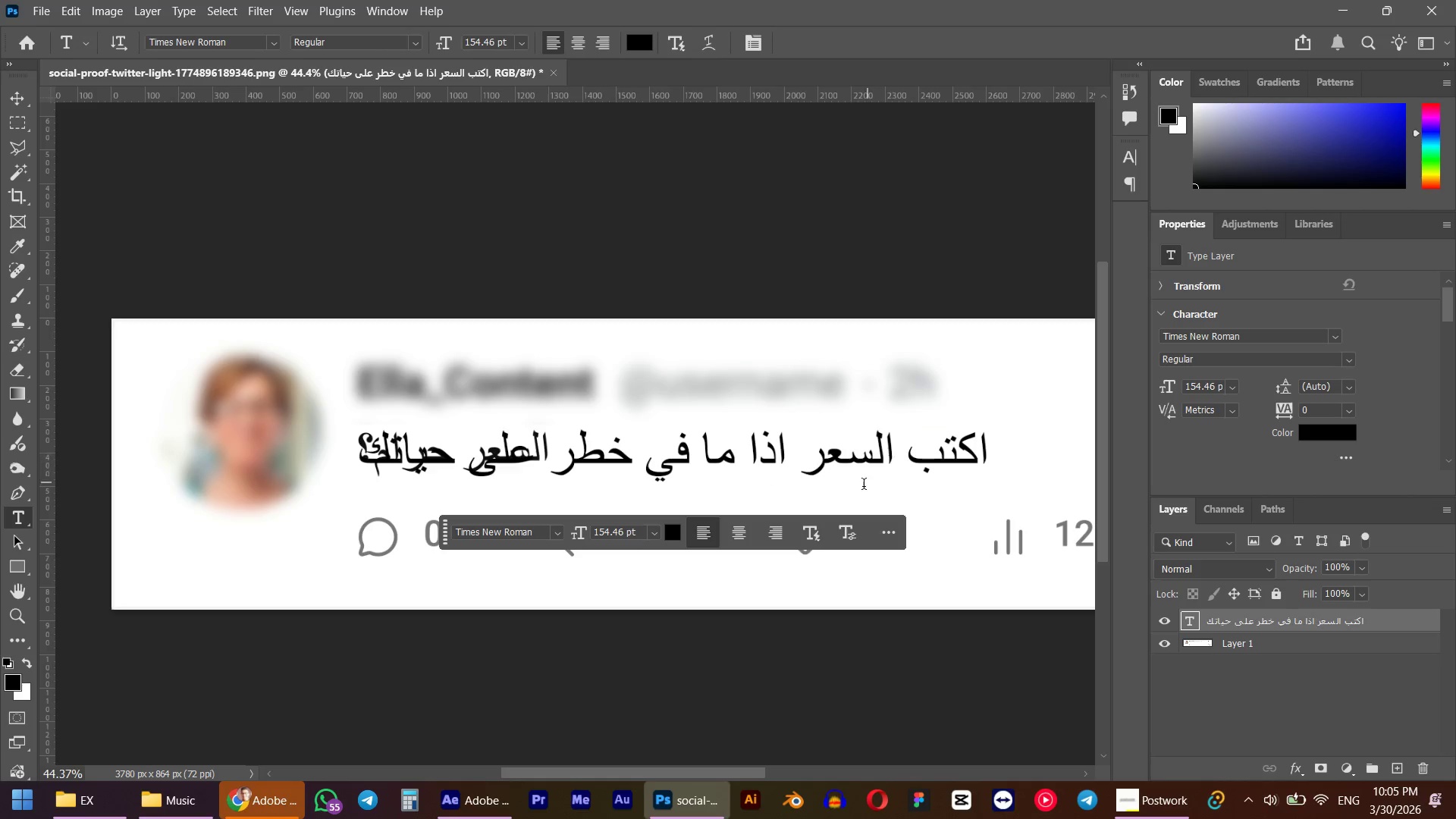 
hold_key(key=ControlLeft, duration=1.5)
left_click_drag(start_coordinate=[740, 420], to_coordinate=[467, 457])
 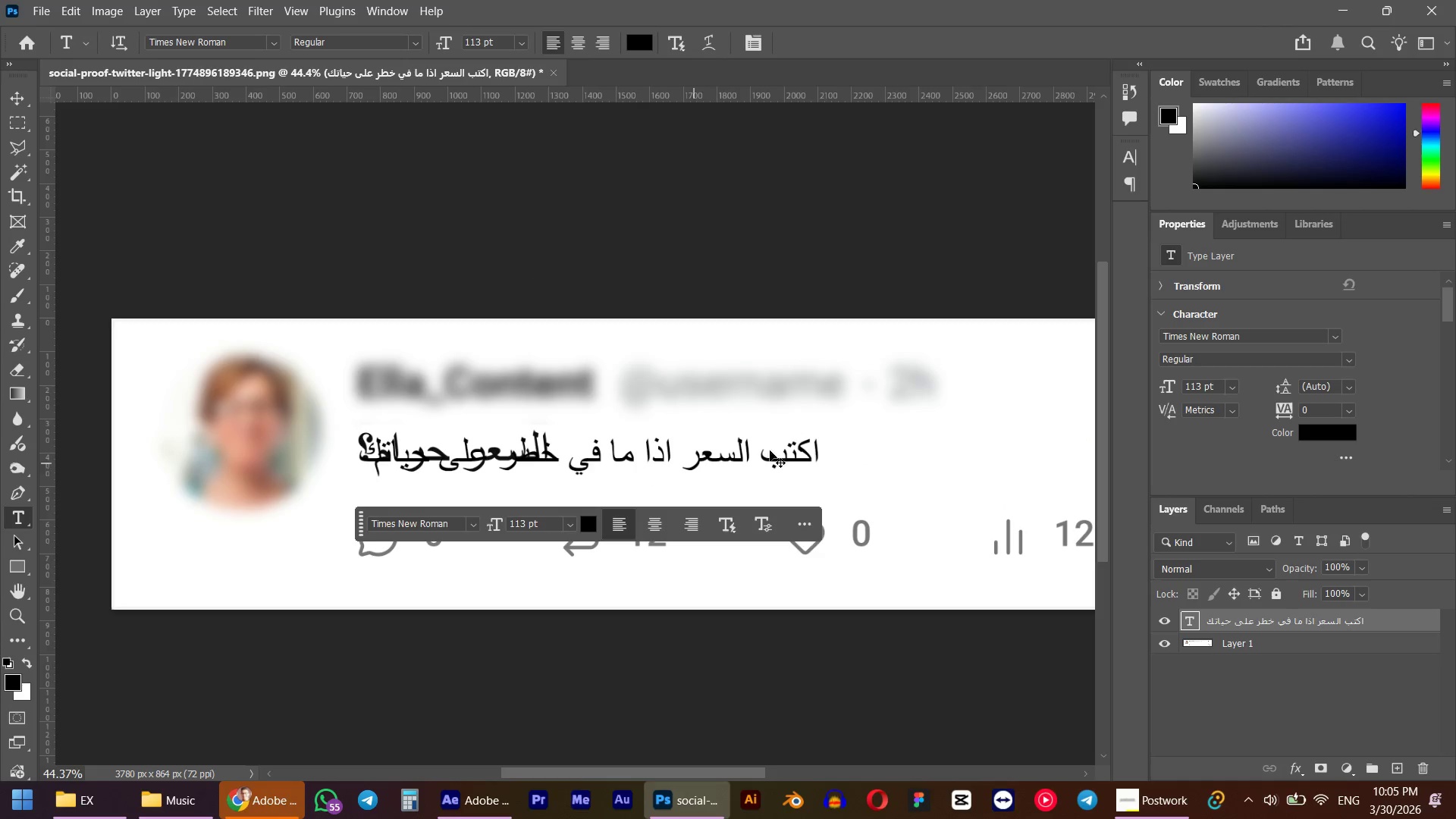 
hold_key(key=ControlLeft, duration=1.52)
 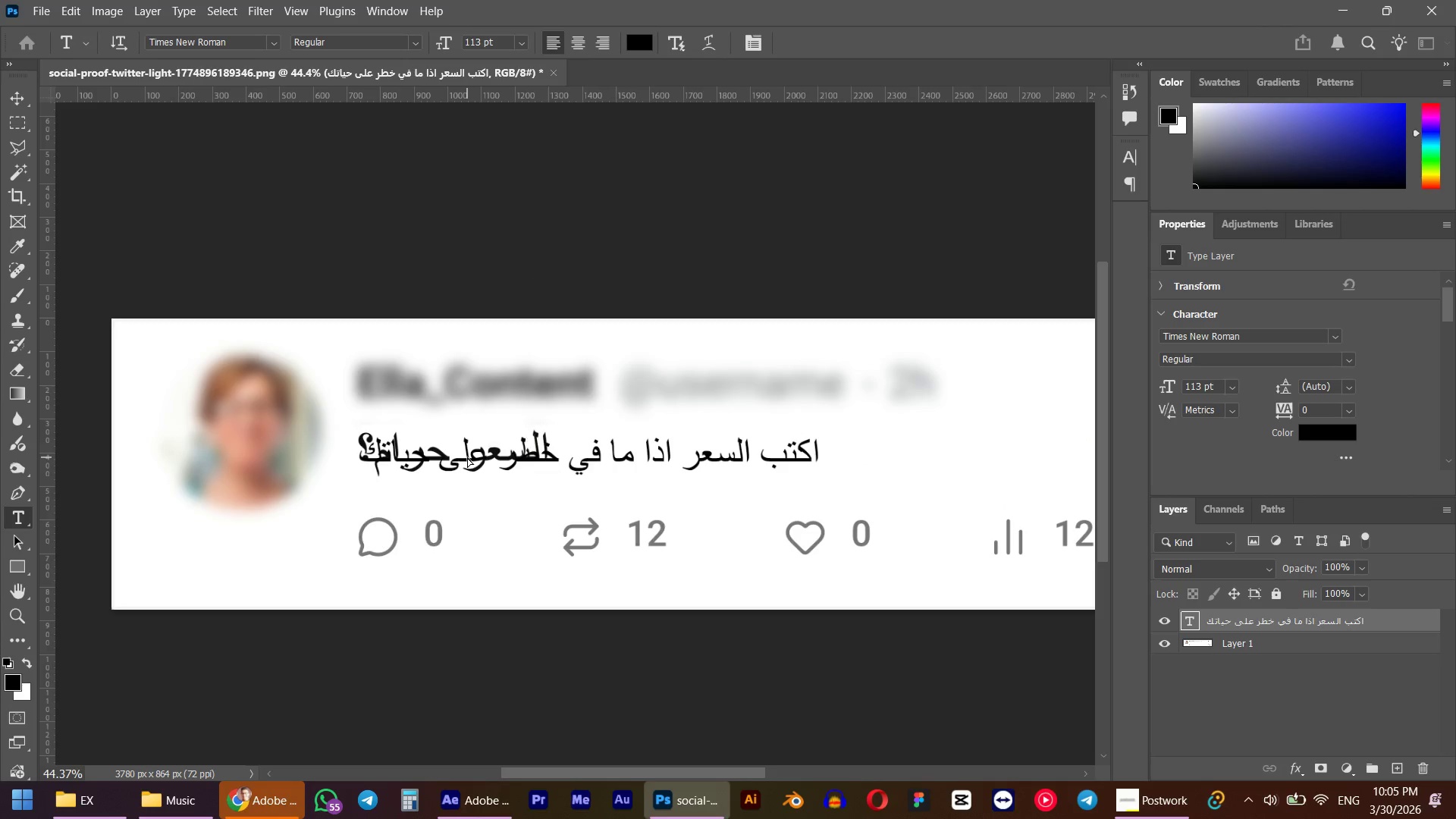 
key(Control+T)
 